 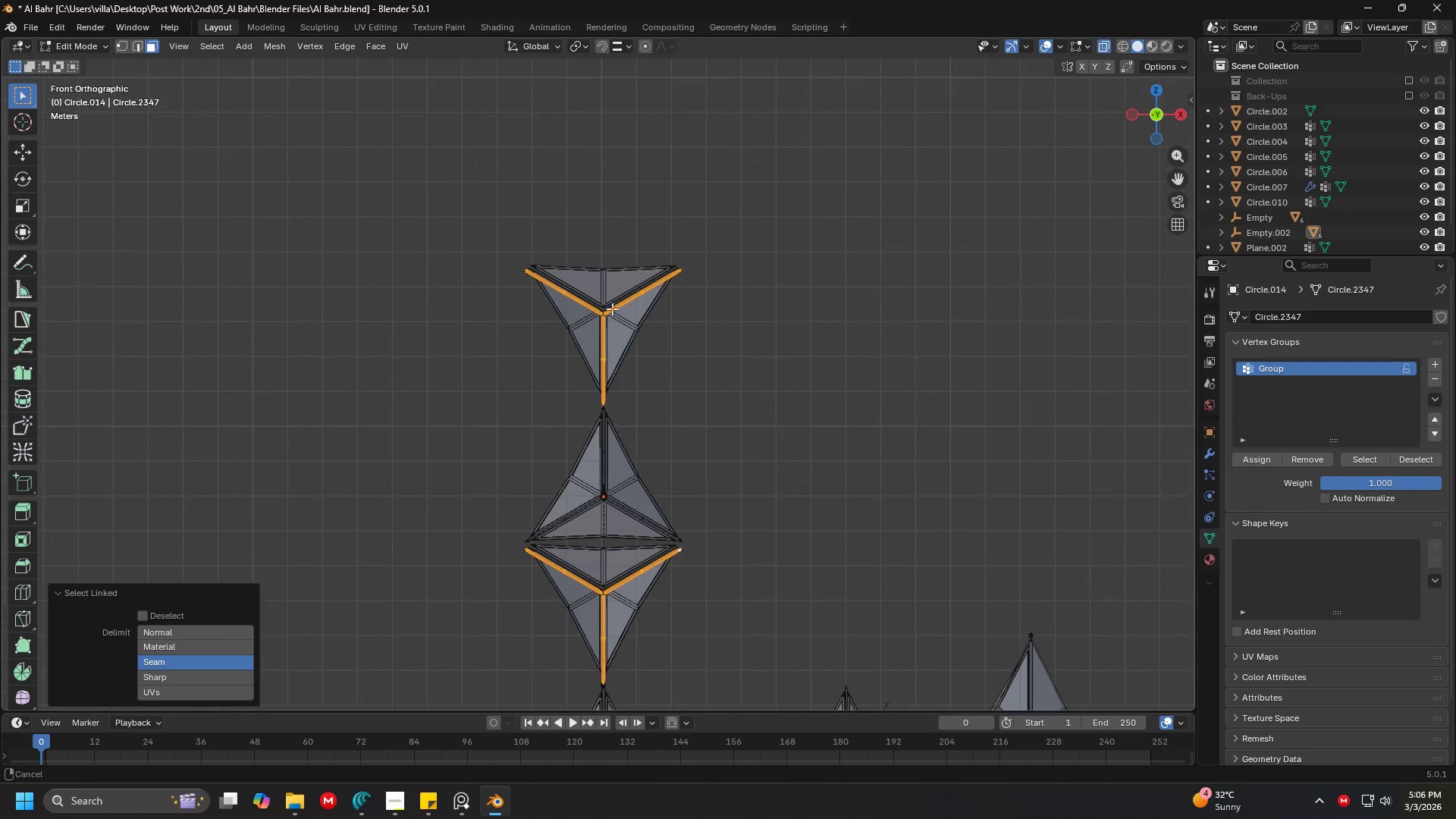 
key(Shift+ShiftLeft)
 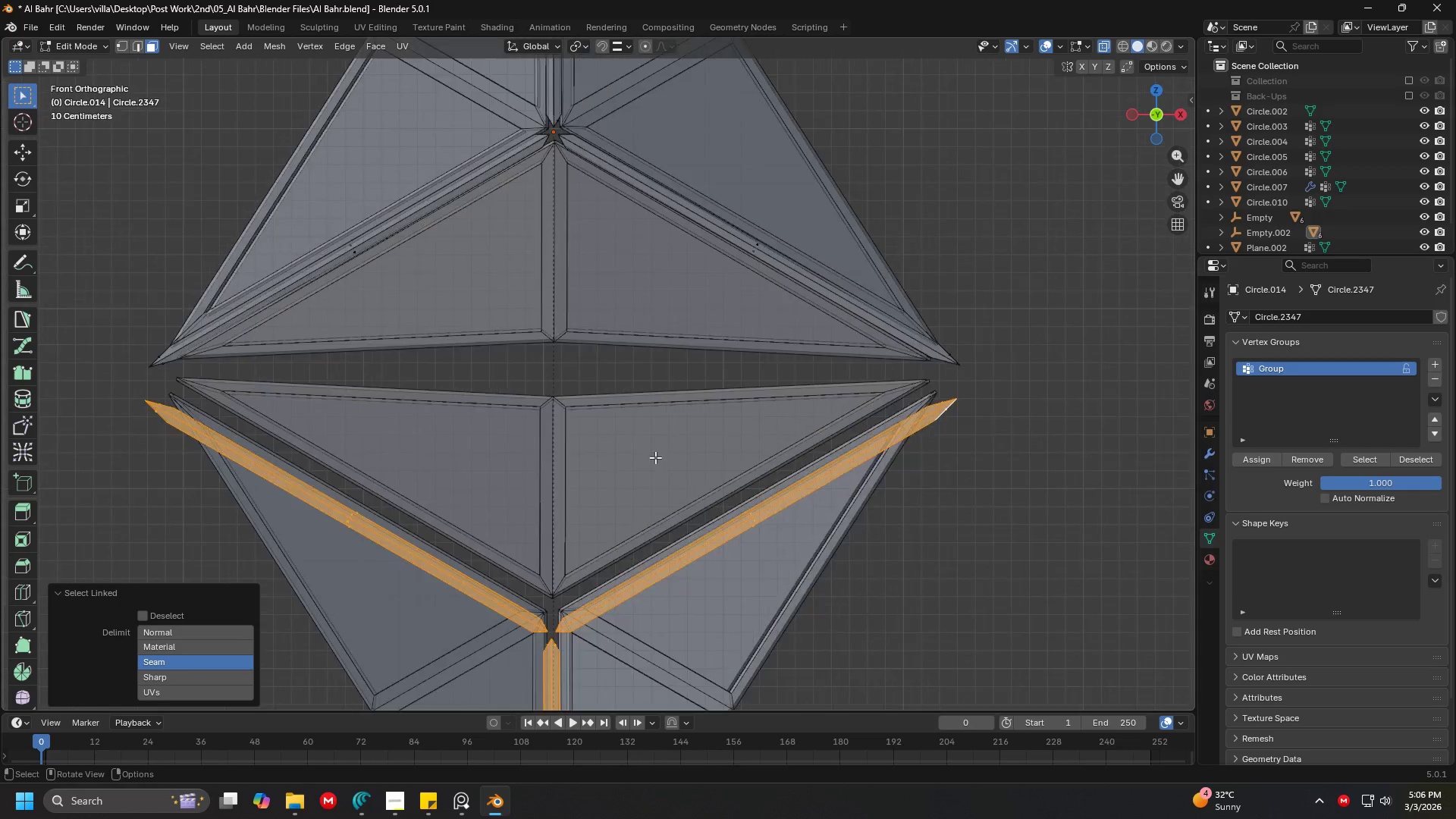 
key(Shift+ShiftLeft)
 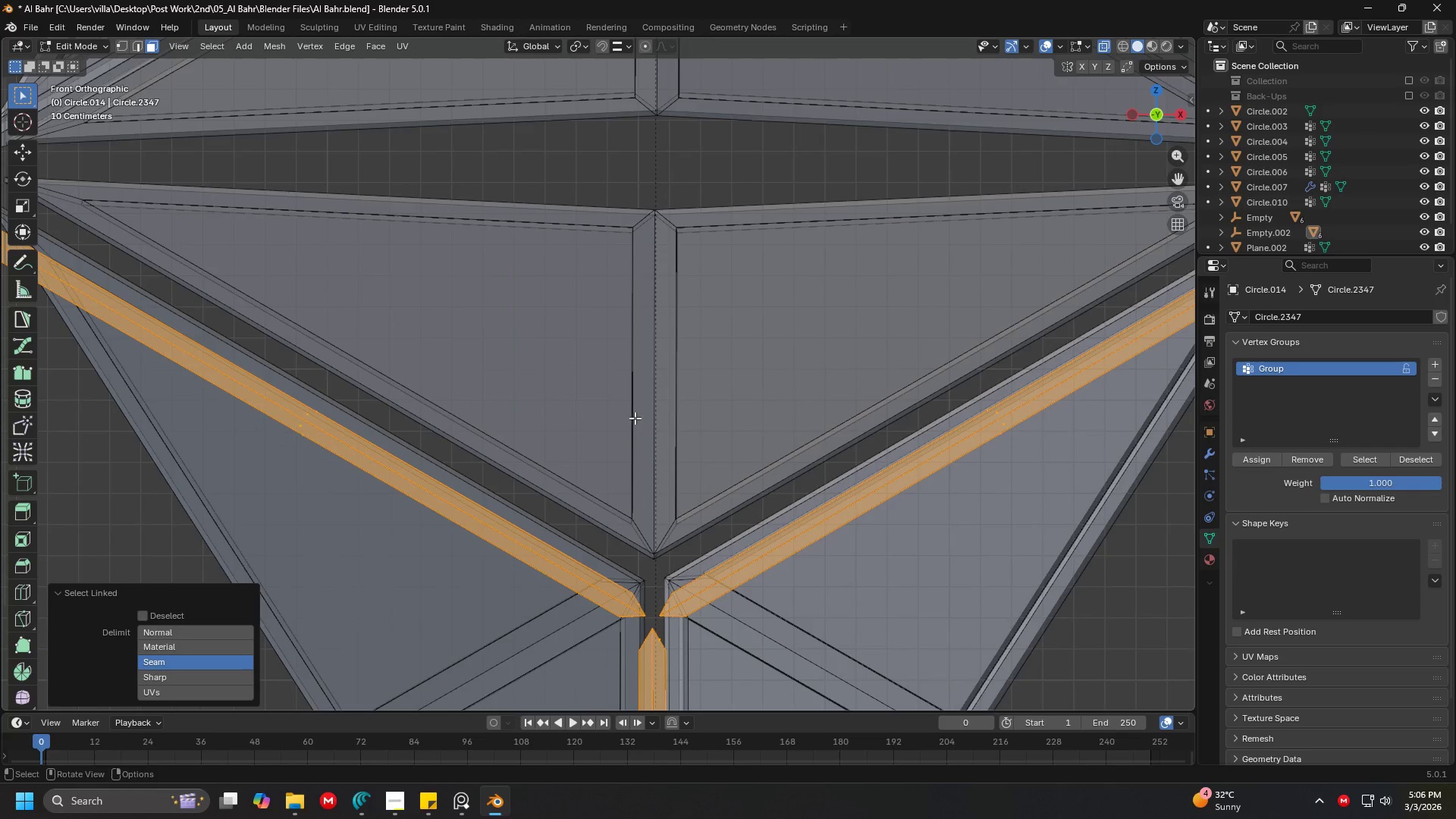 
key(G)
 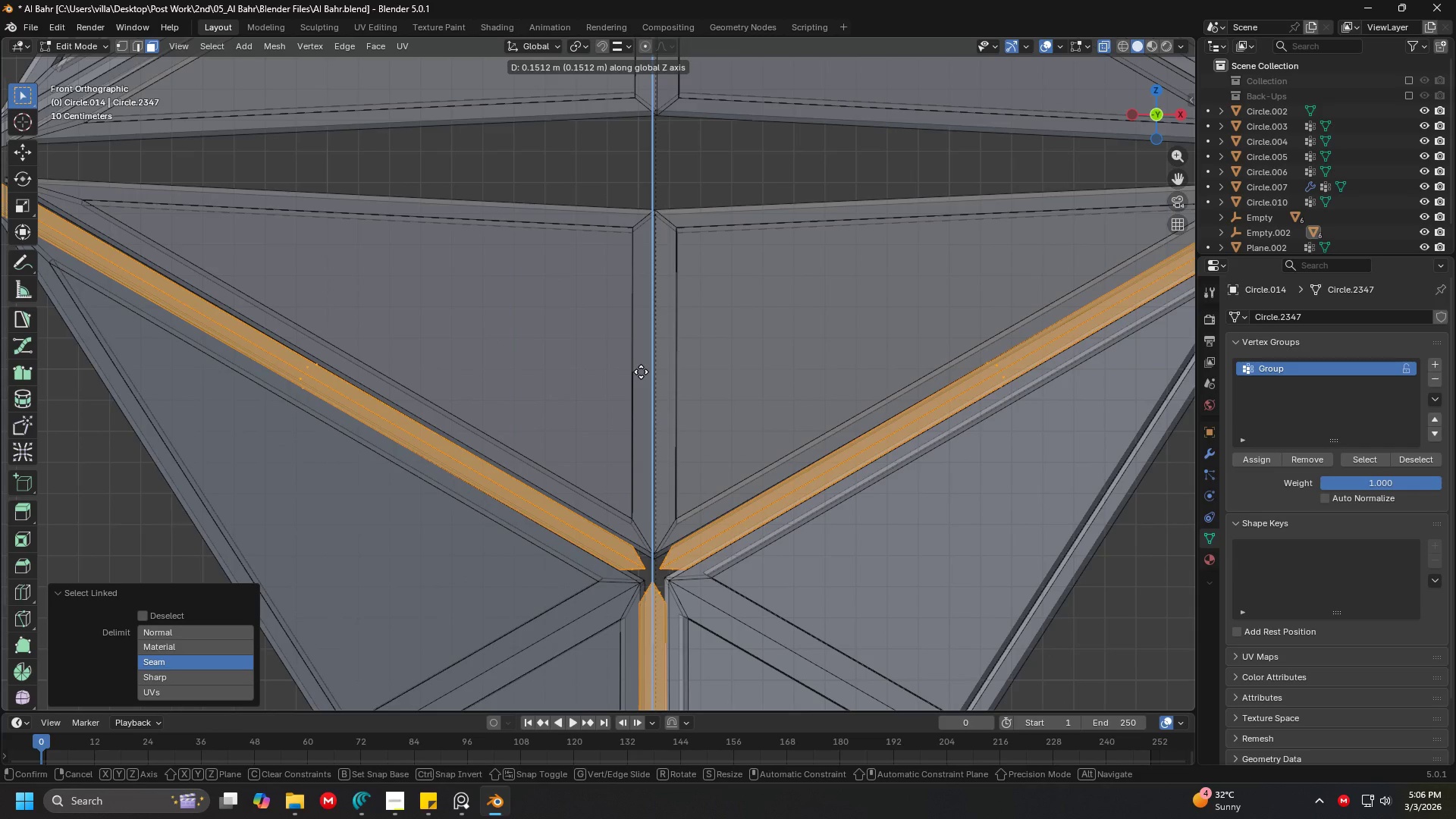 
scroll: coordinate [695, 344], scroll_direction: up, amount: 7.0
 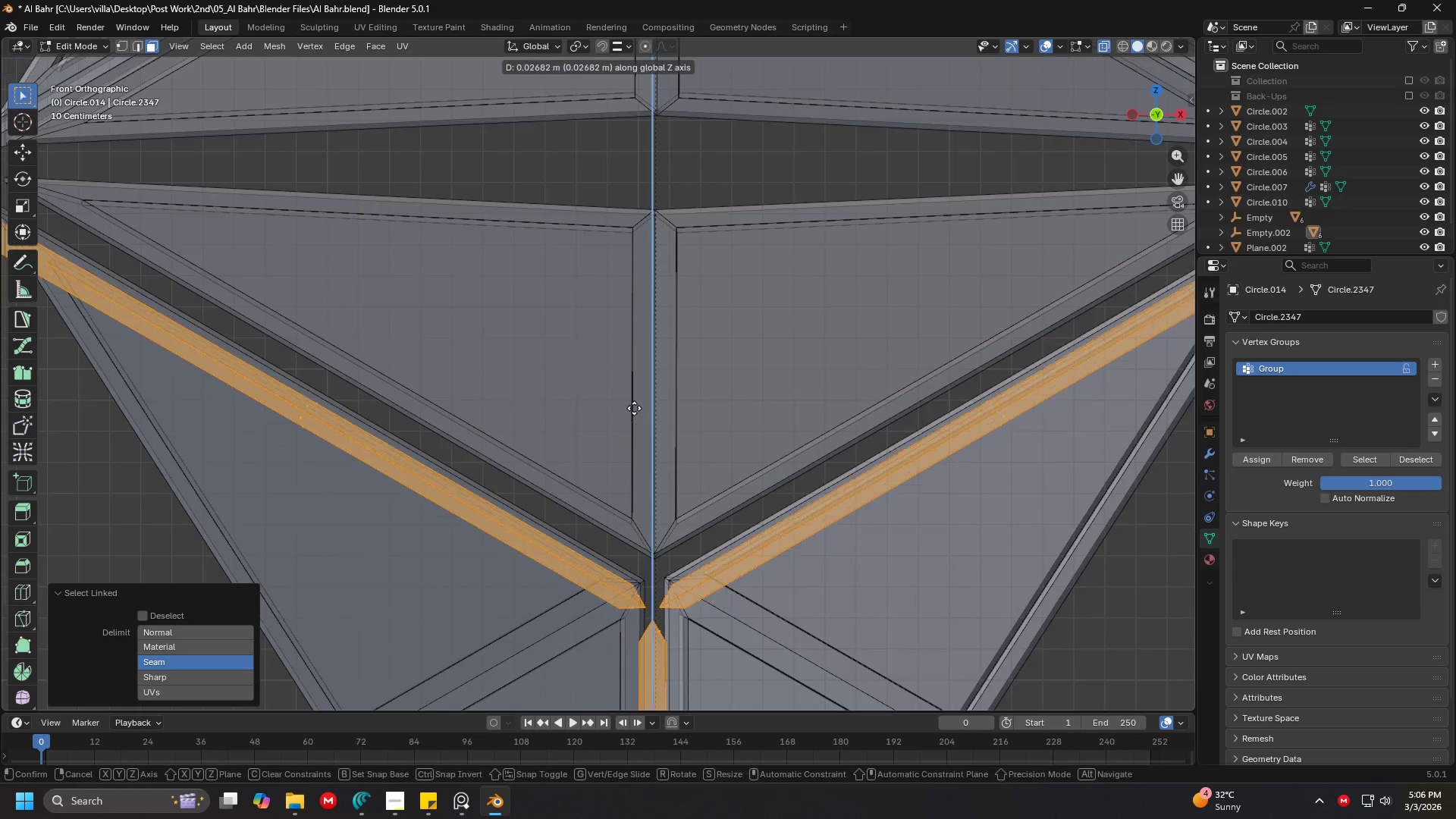 
left_click([641, 371])
 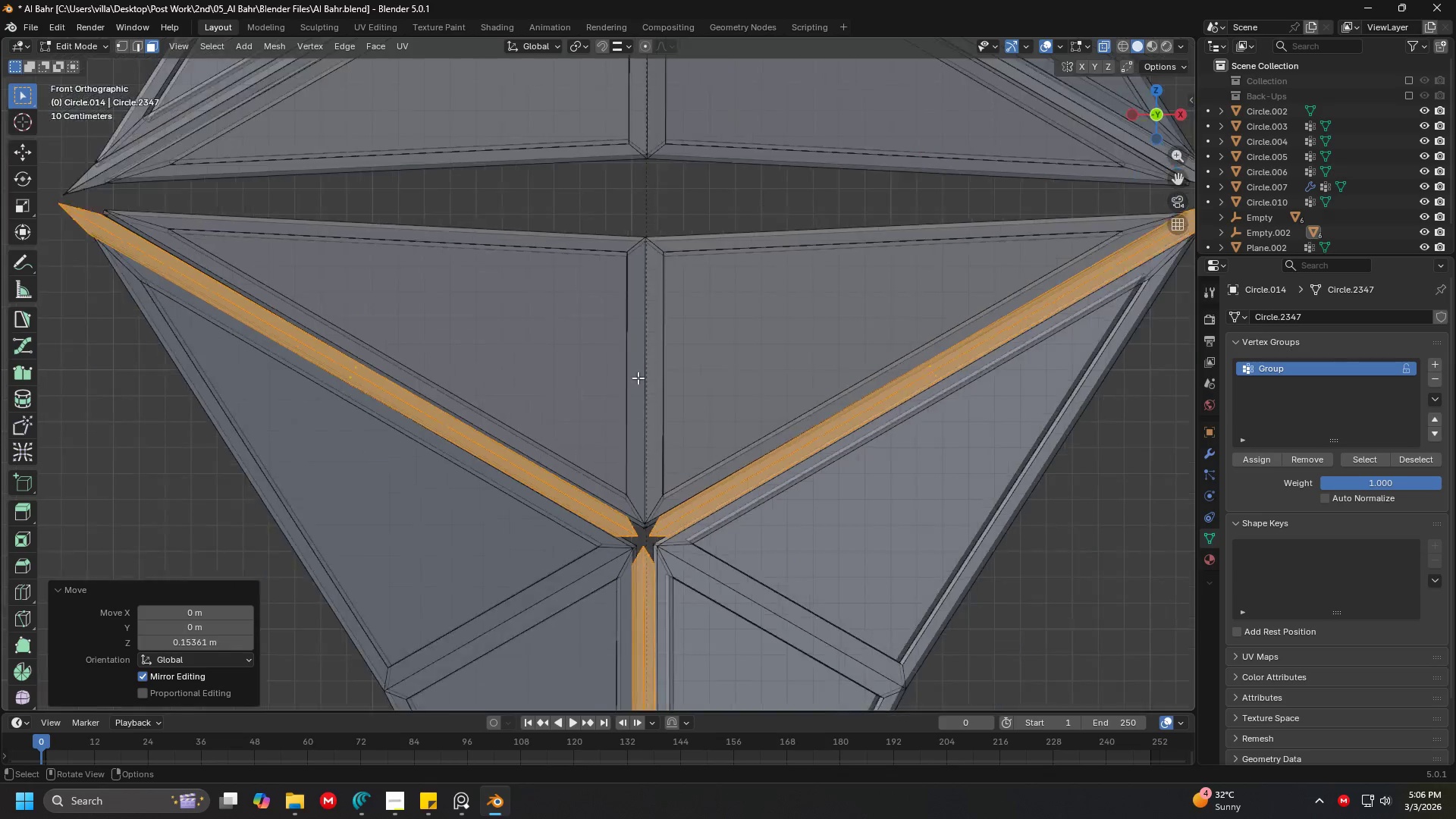 
key(Shift+ShiftLeft)
 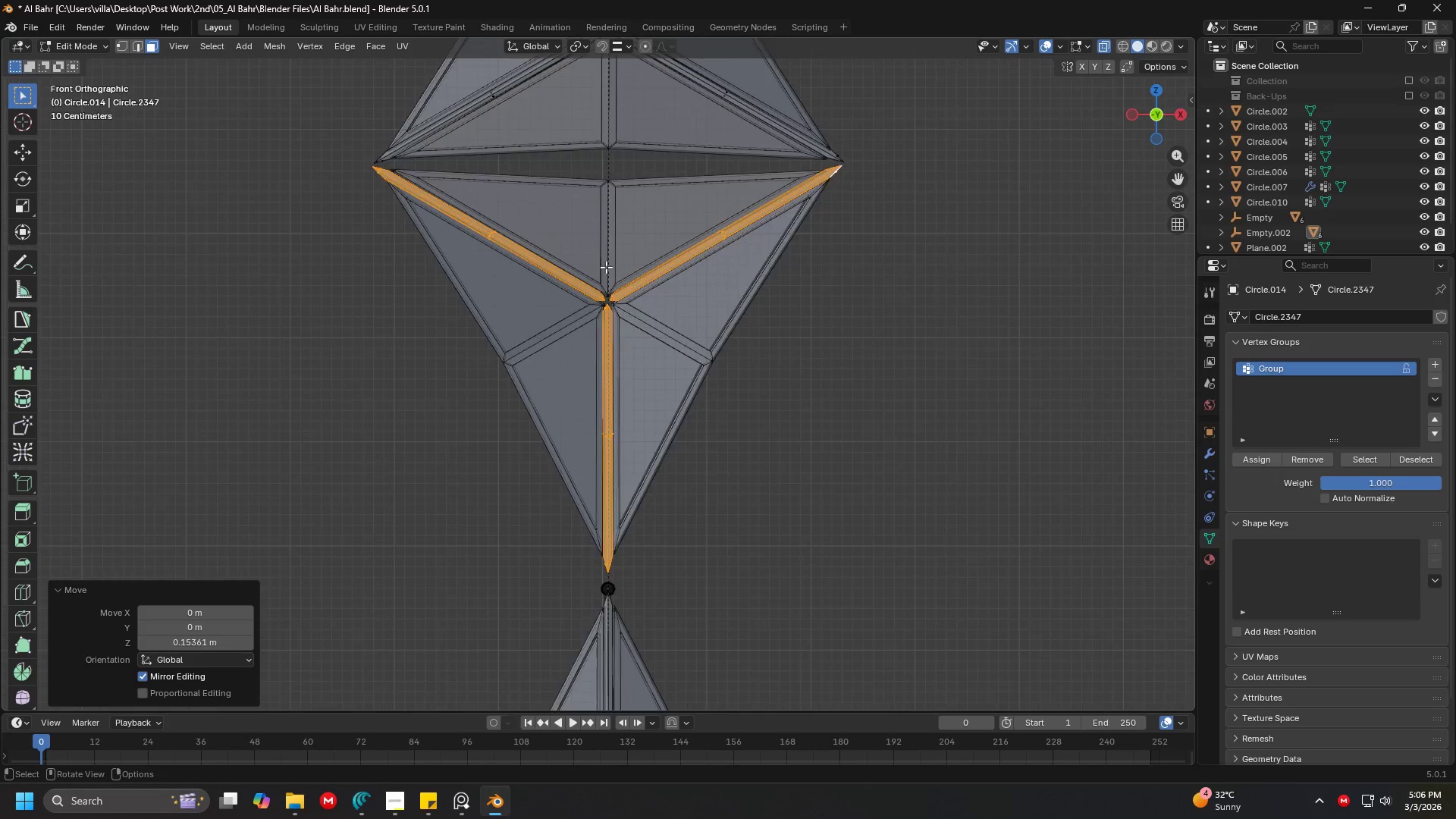 
hold_key(key=ShiftLeft, duration=0.34)
 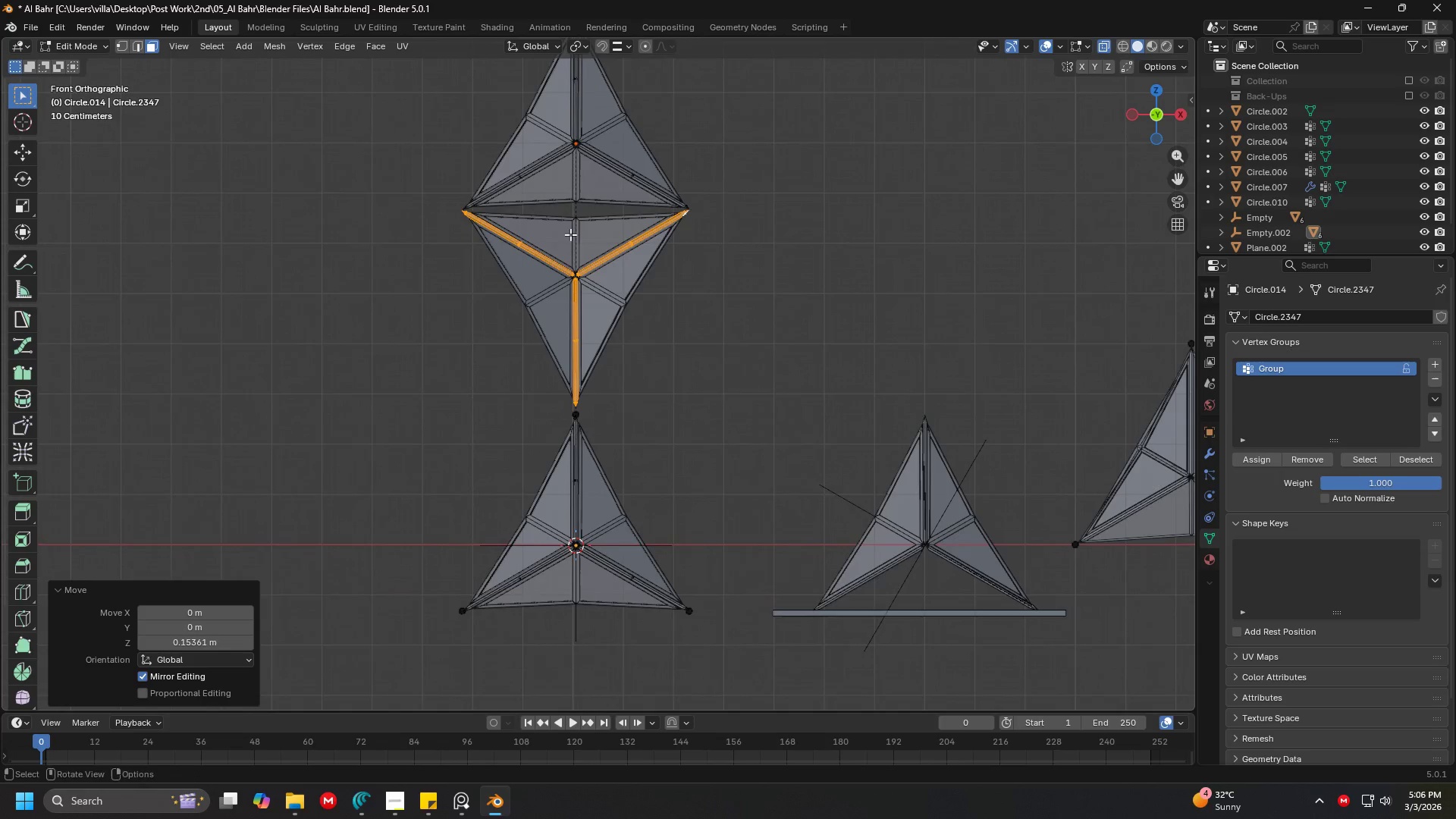 
scroll: coordinate [605, 274], scroll_direction: down, amount: 10.0
 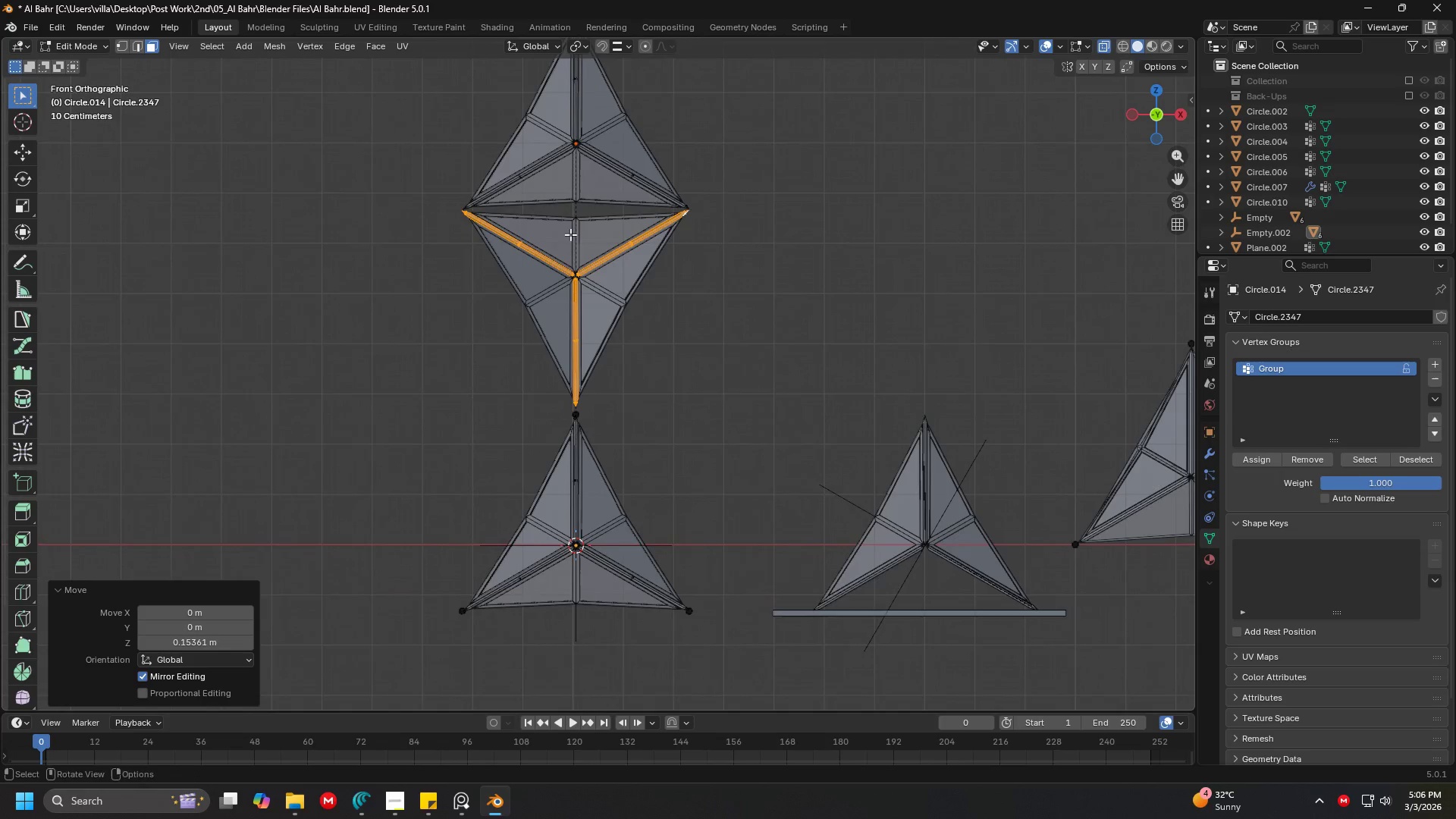 
hold_key(key=ShiftLeft, duration=1.5)
middle_click([616, 308])
 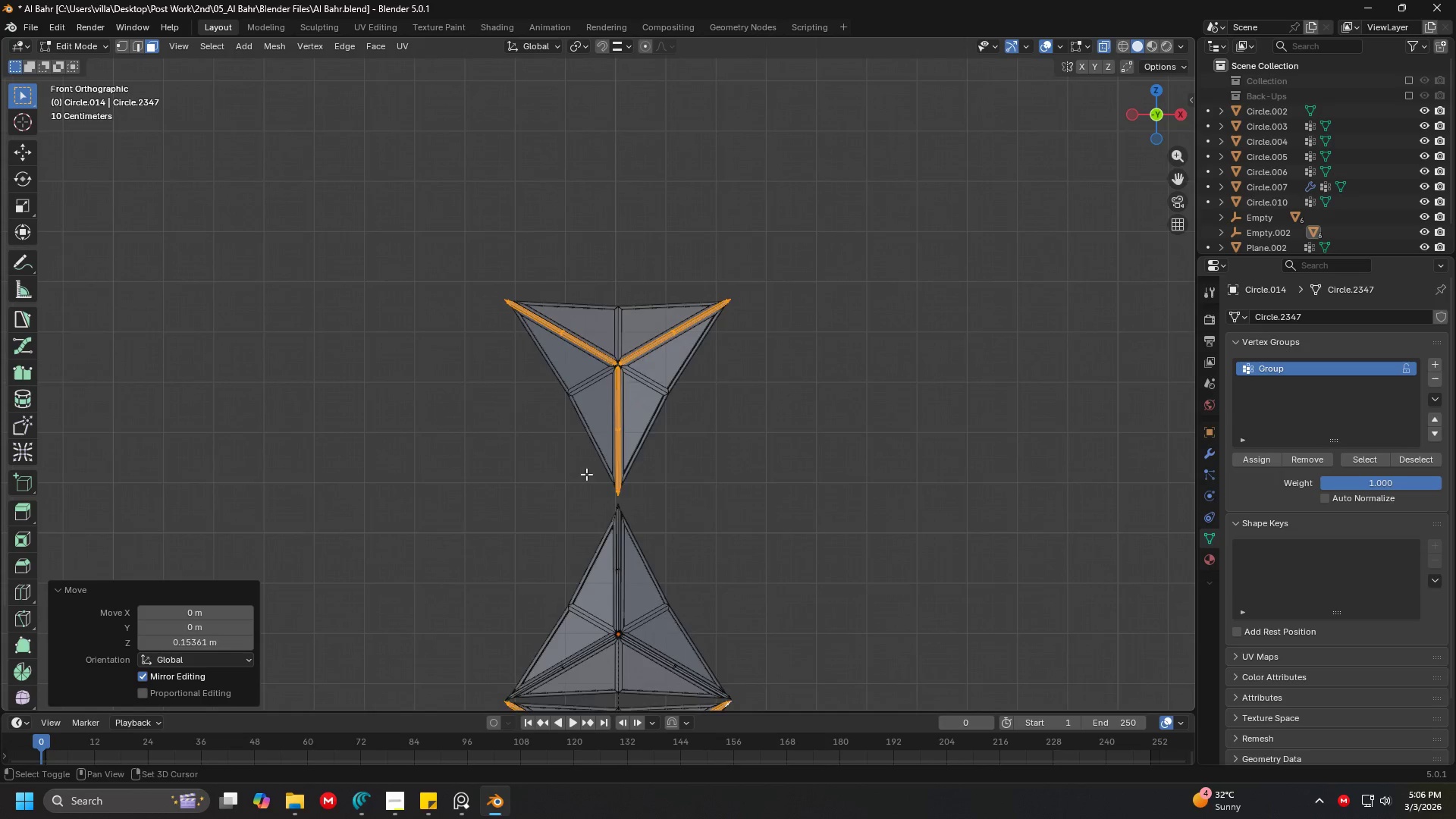 
key(Shift+ShiftLeft)
 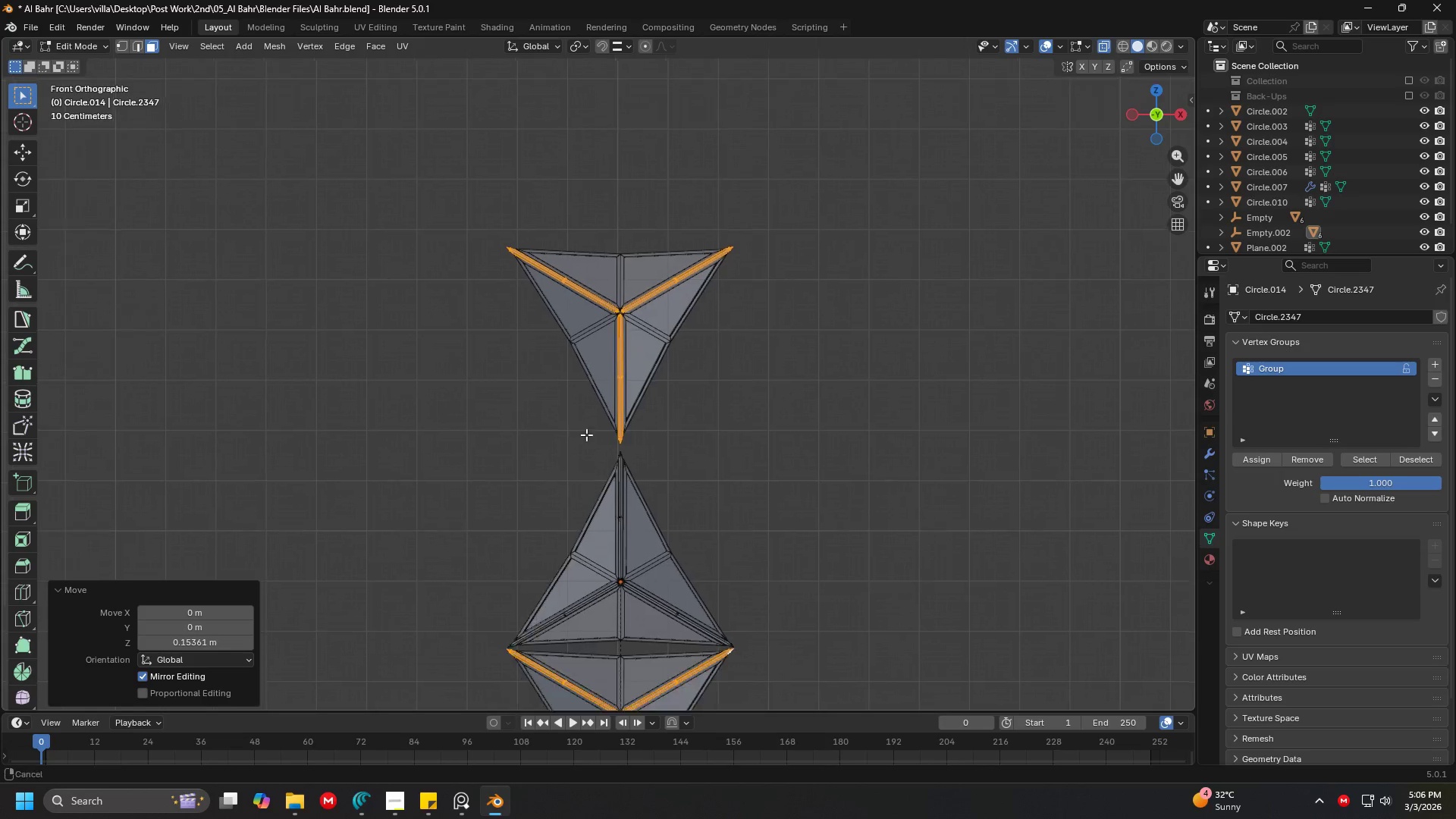 
key(Shift+ShiftLeft)
 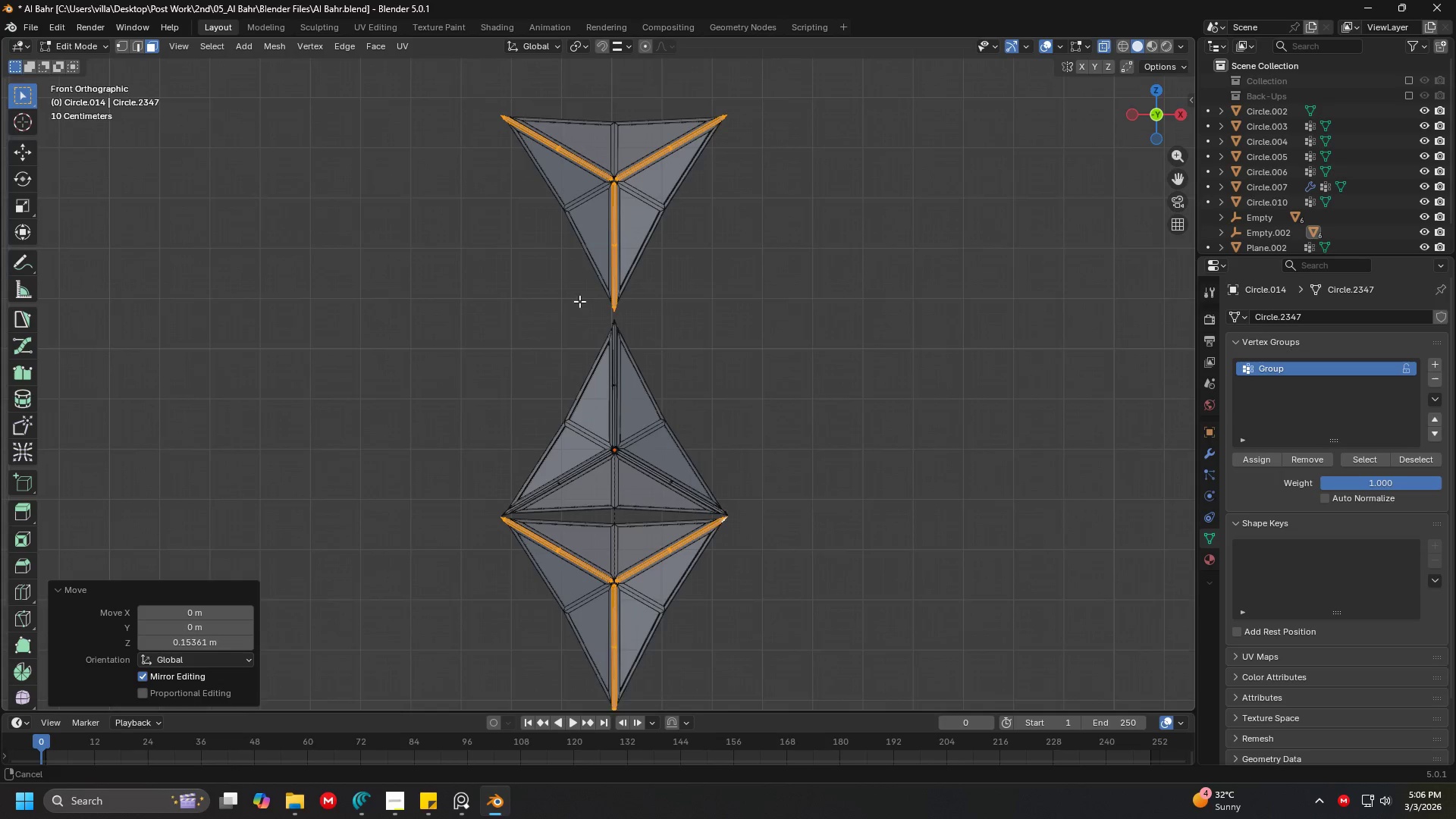 
key(Shift+ShiftLeft)
 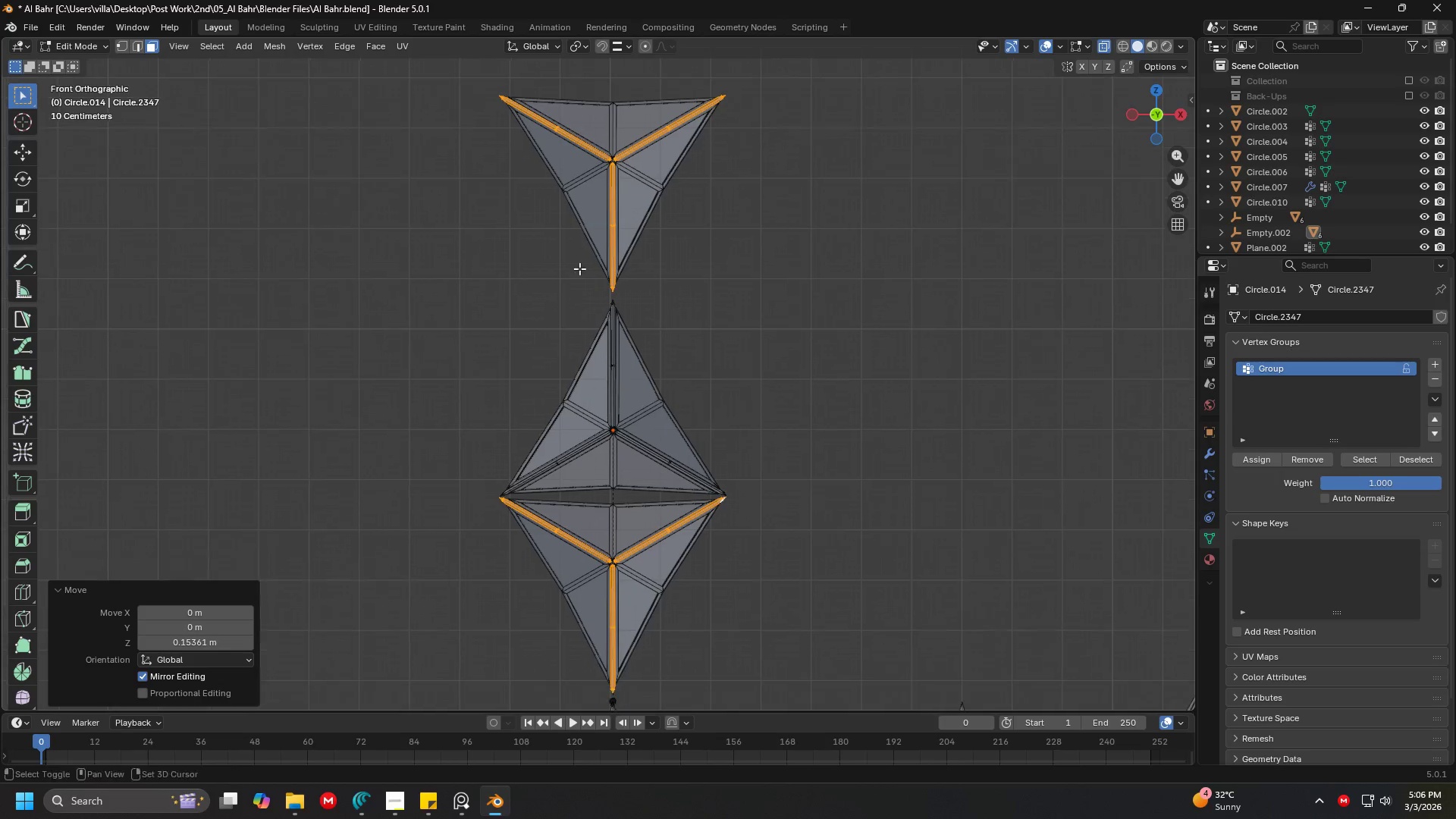 
key(Shift+ShiftLeft)
 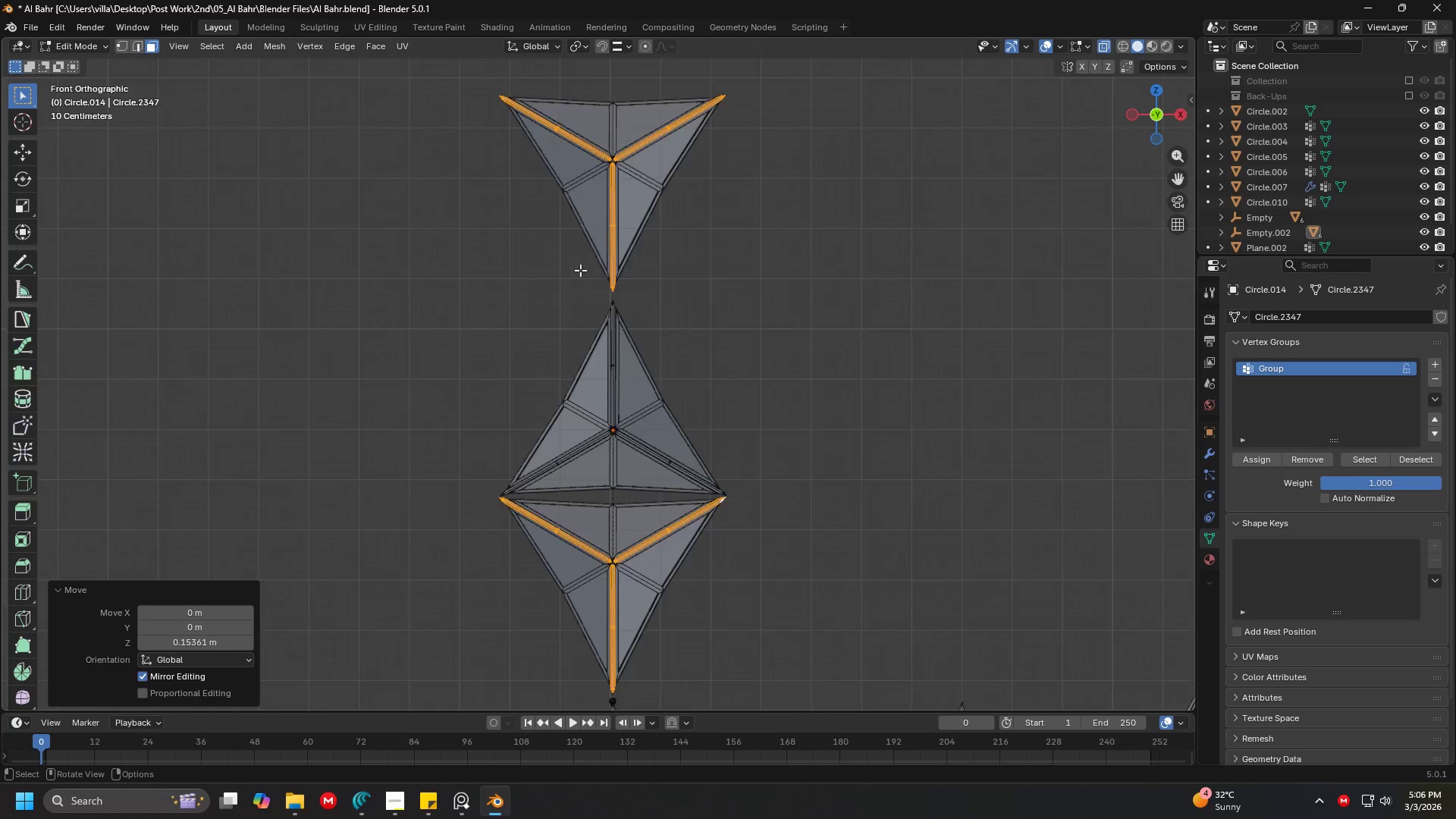 
key(Shift+ShiftLeft)
 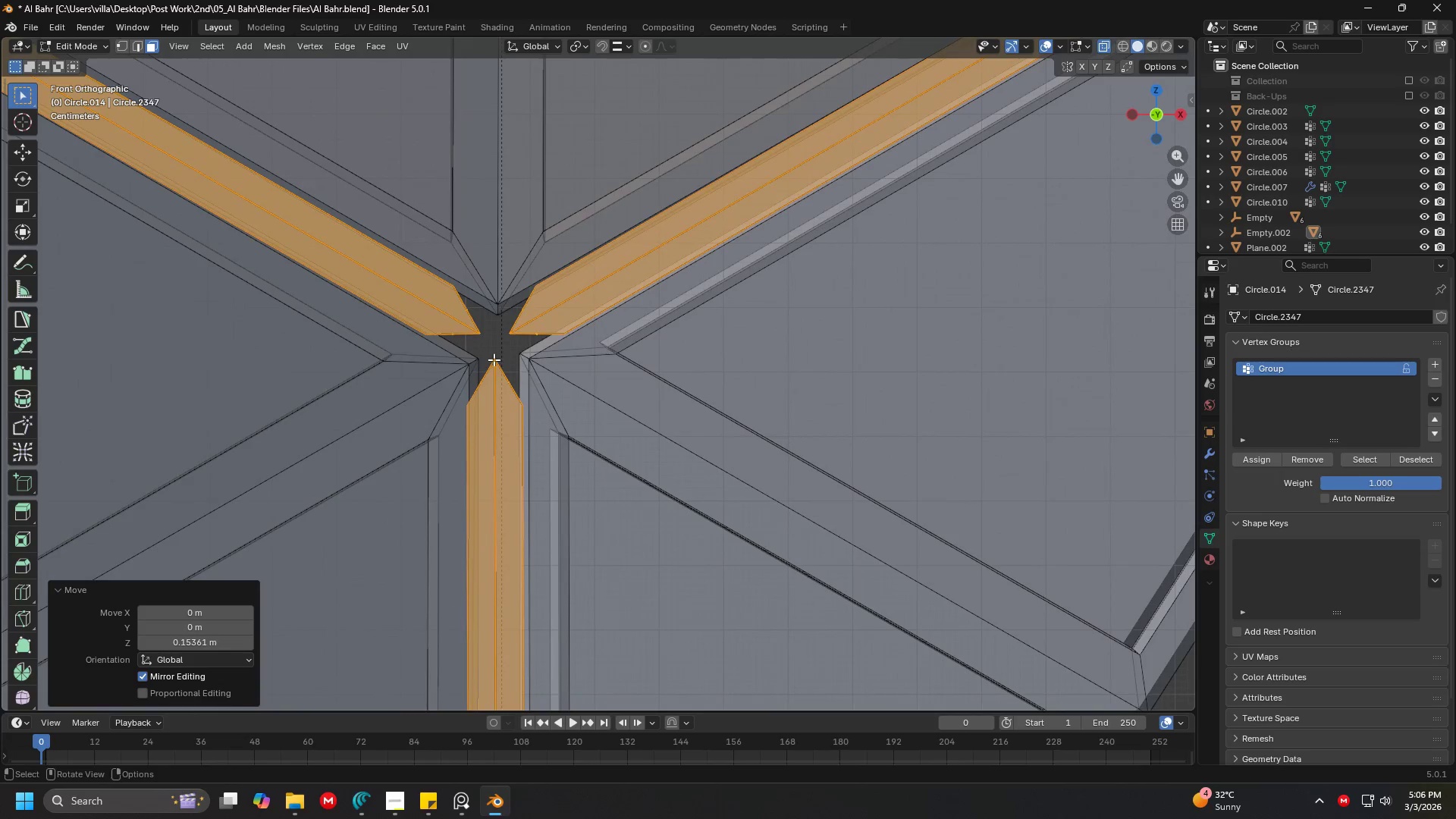 
scroll: coordinate [528, 378], scroll_direction: up, amount: 14.0
 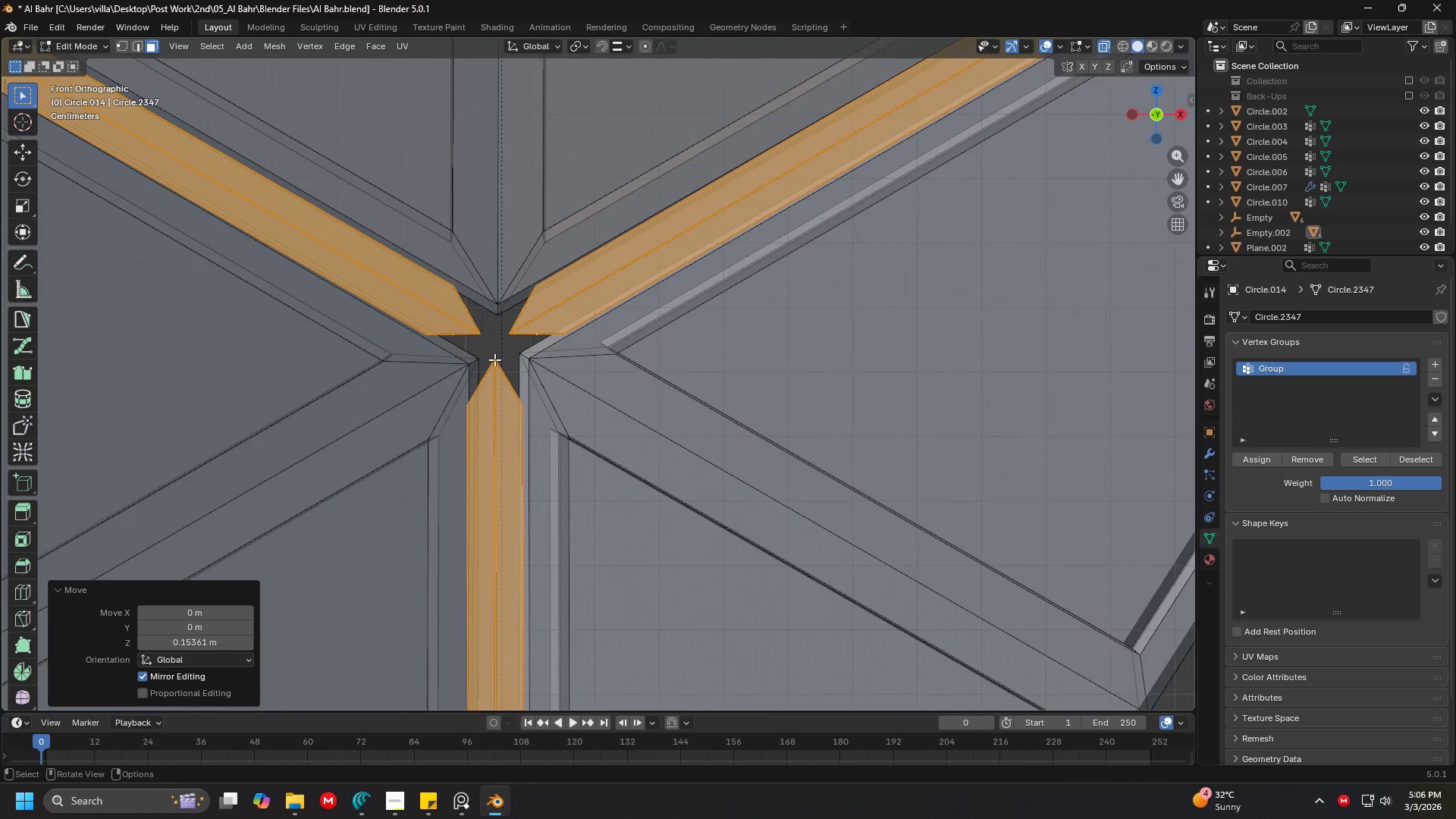 
key(Tab)
 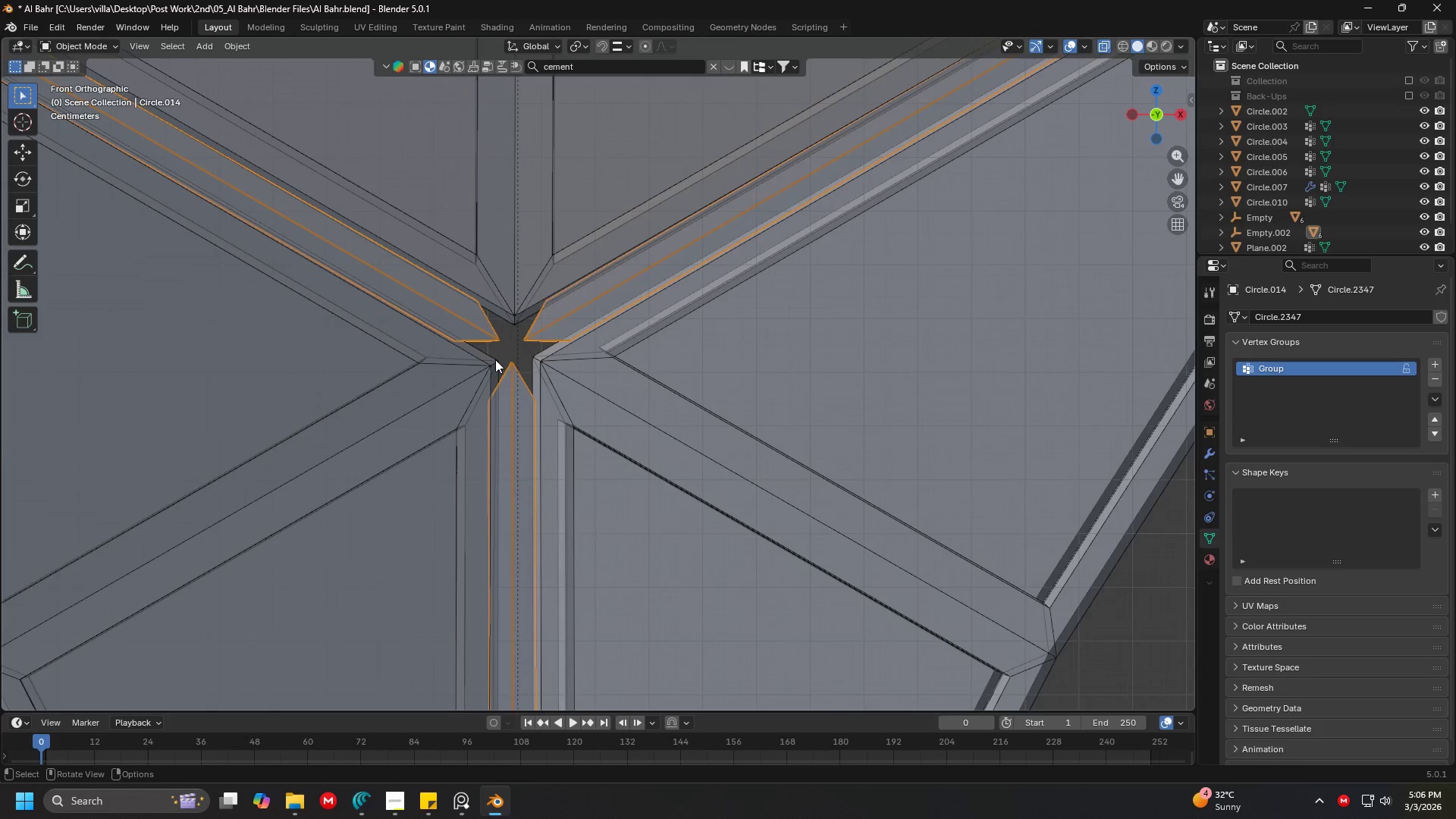 
scroll: coordinate [495, 359], scroll_direction: down, amount: 5.0
 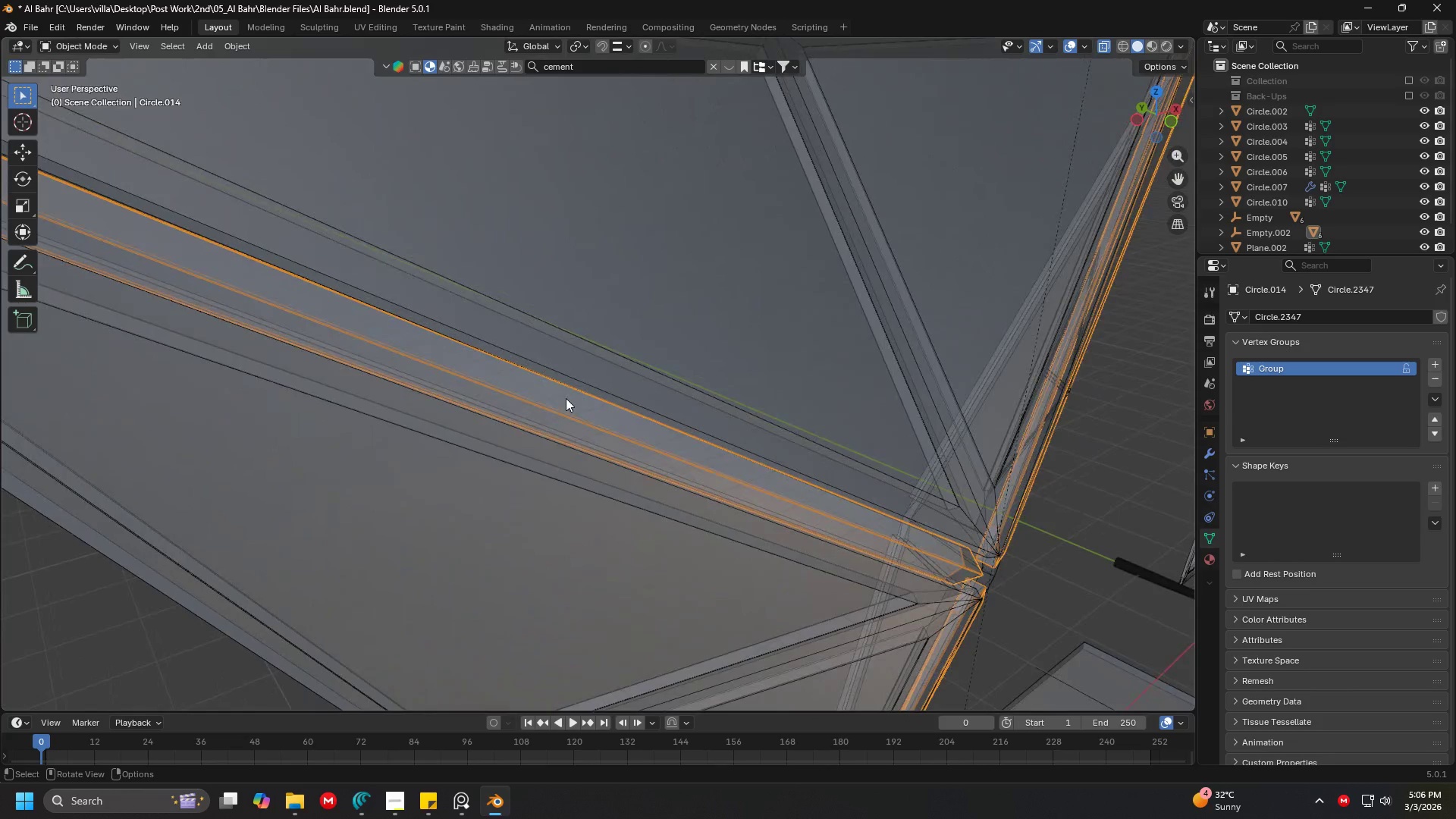 
key(Shift+ShiftLeft)
 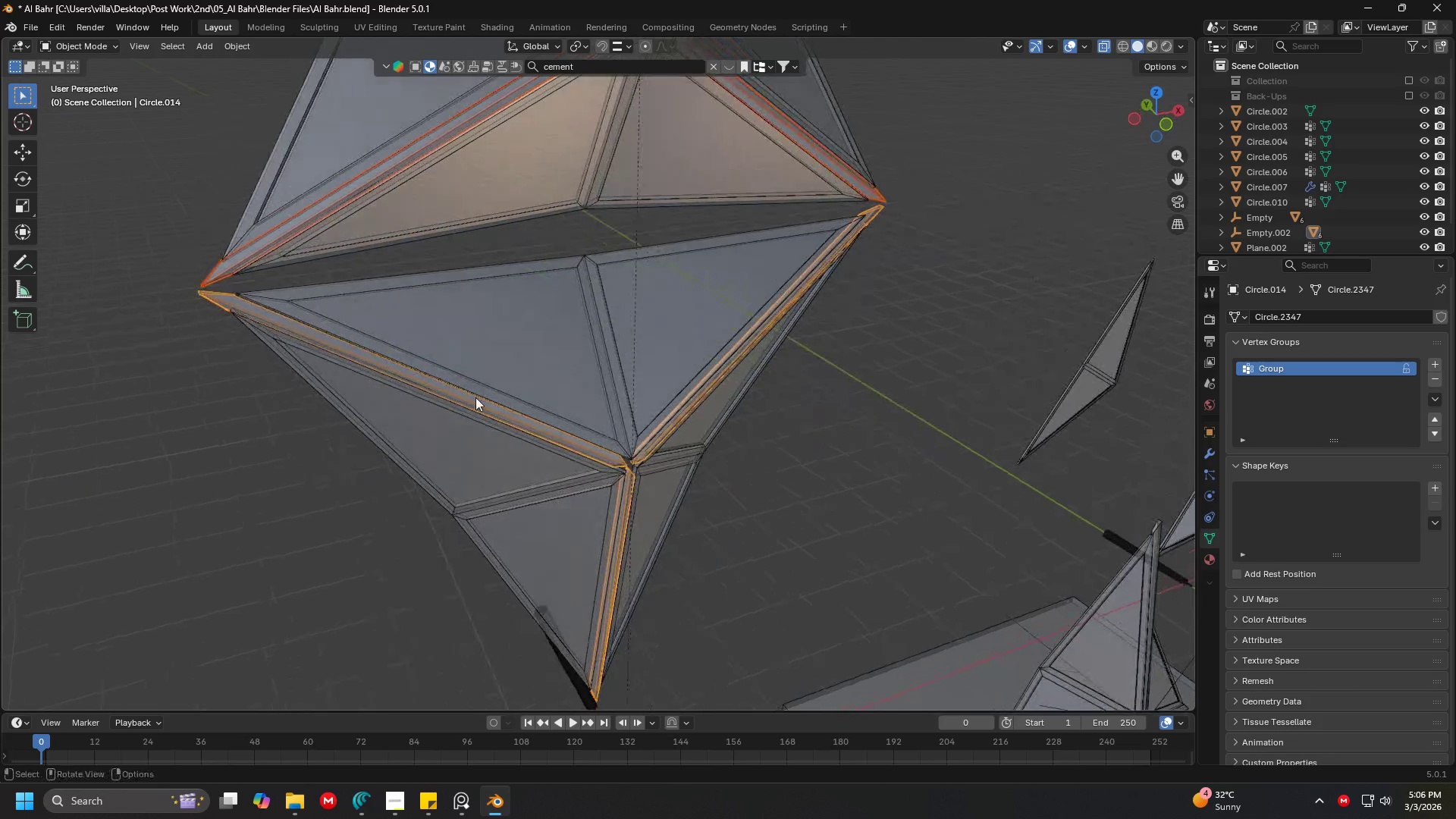 
scroll: coordinate [570, 399], scroll_direction: down, amount: 4.0
 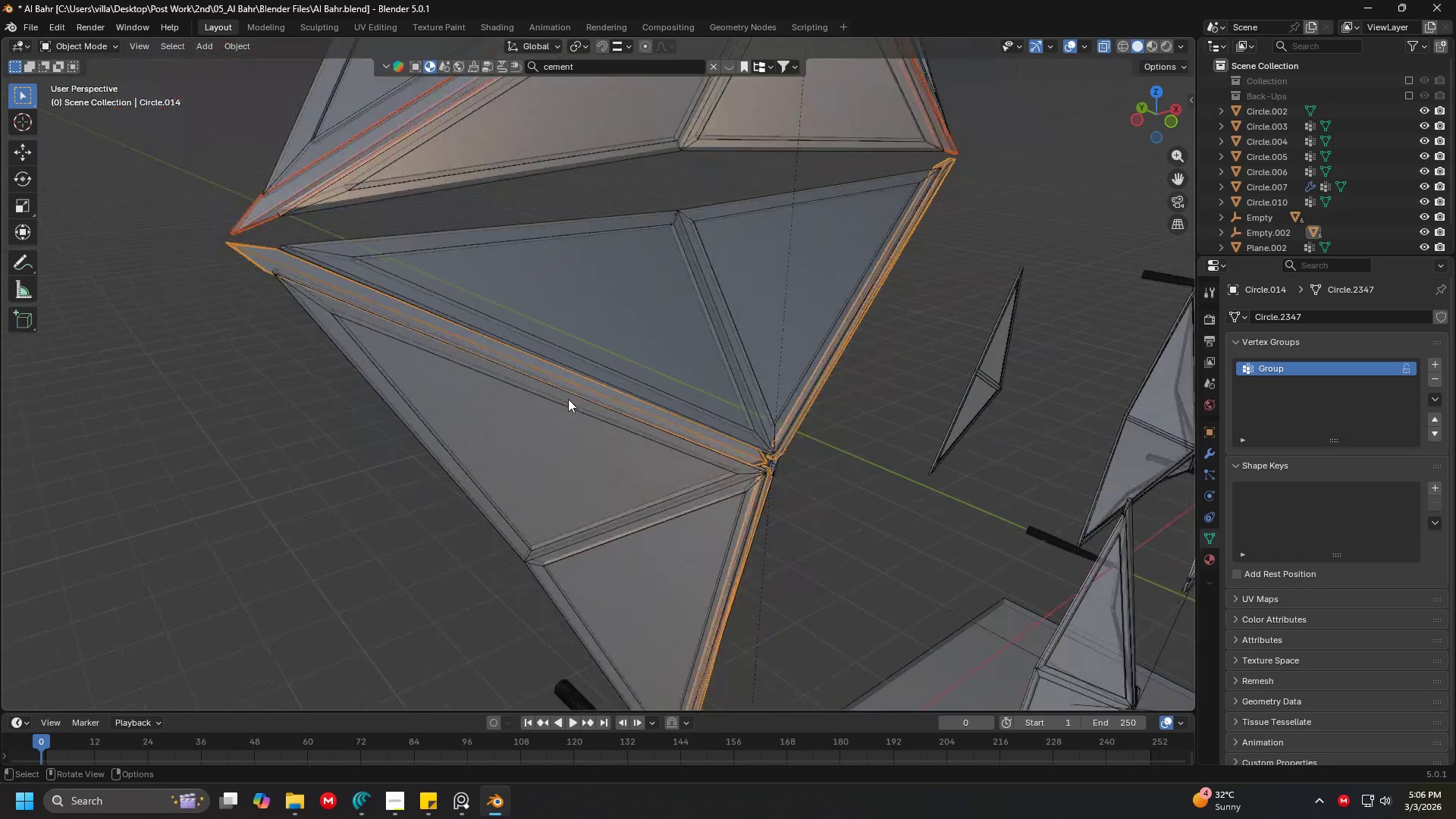 
key(Shift+ShiftLeft)
 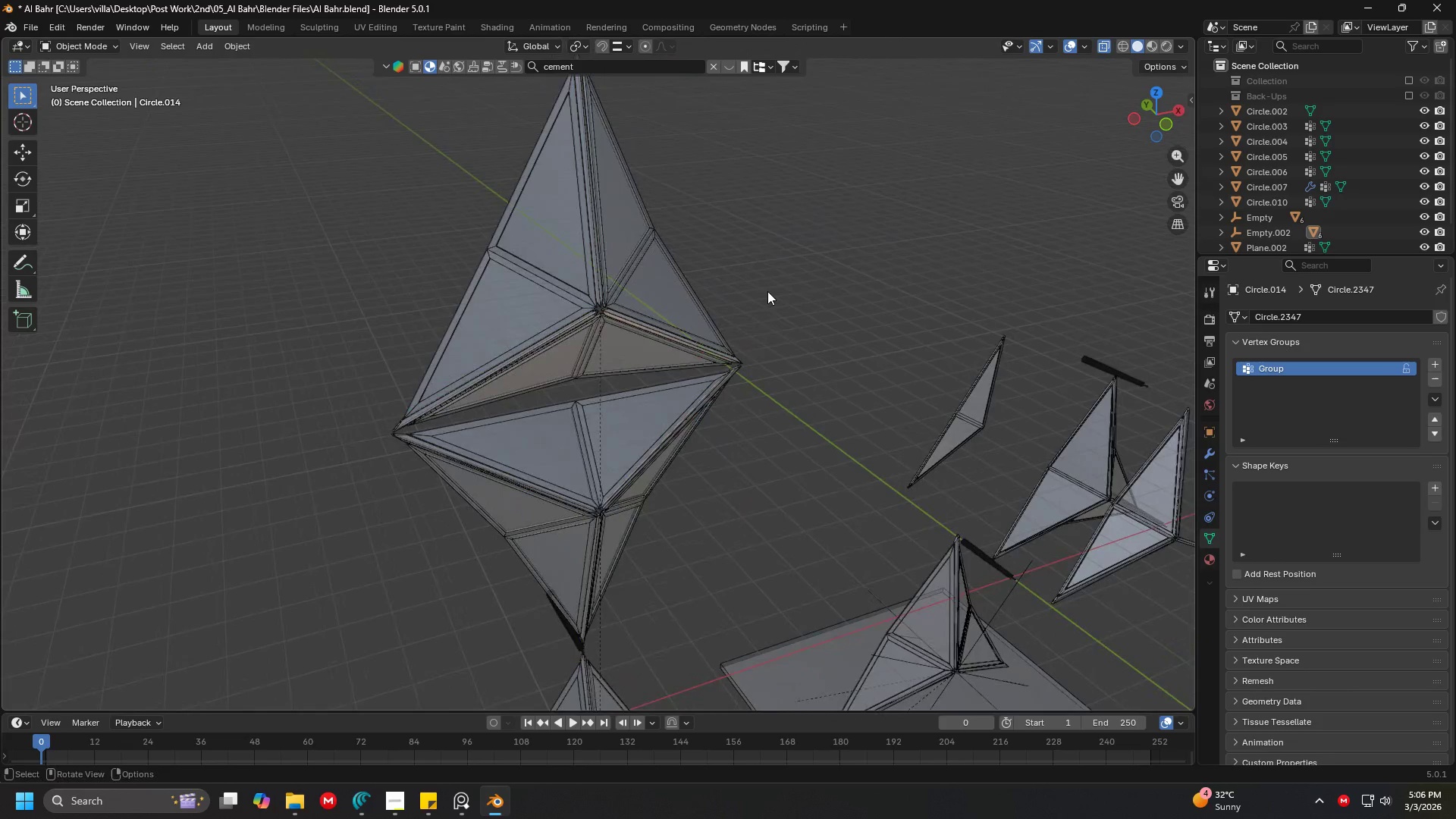 
scroll: coordinate [487, 385], scroll_direction: down, amount: 3.0
 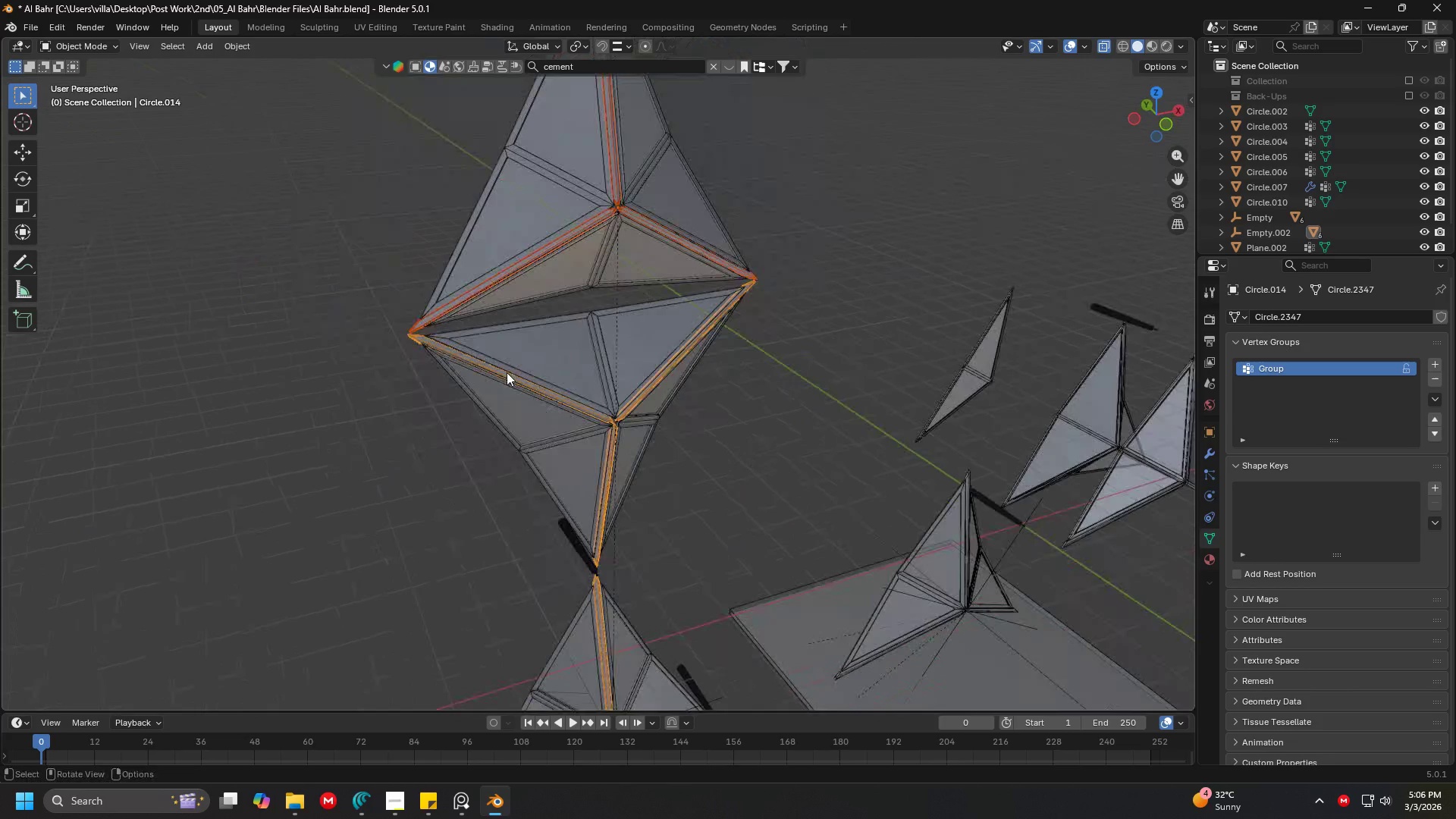 
hold_key(key=ShiftLeft, duration=0.31)
 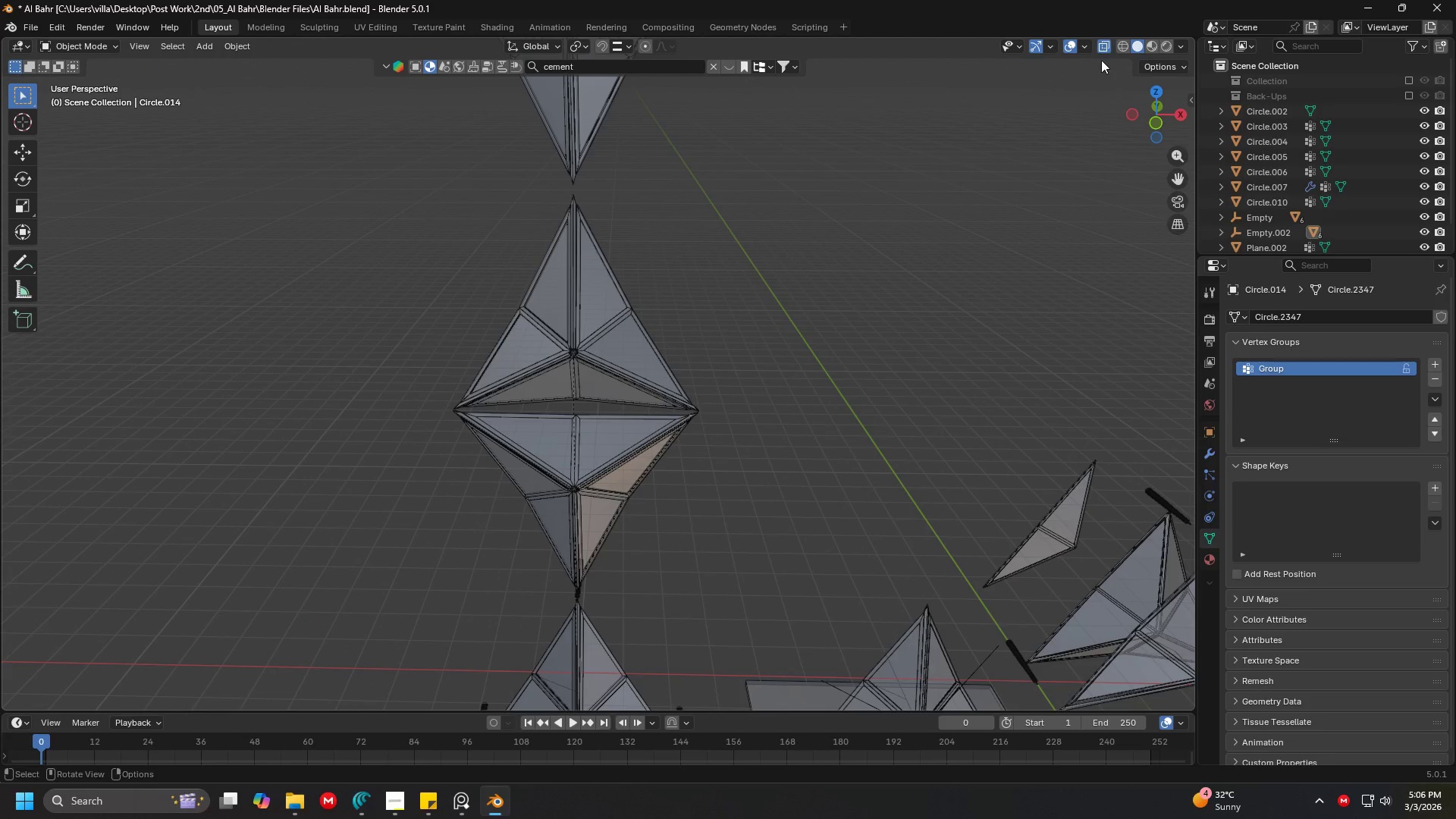 
scroll: coordinate [681, 271], scroll_direction: down, amount: 2.0
 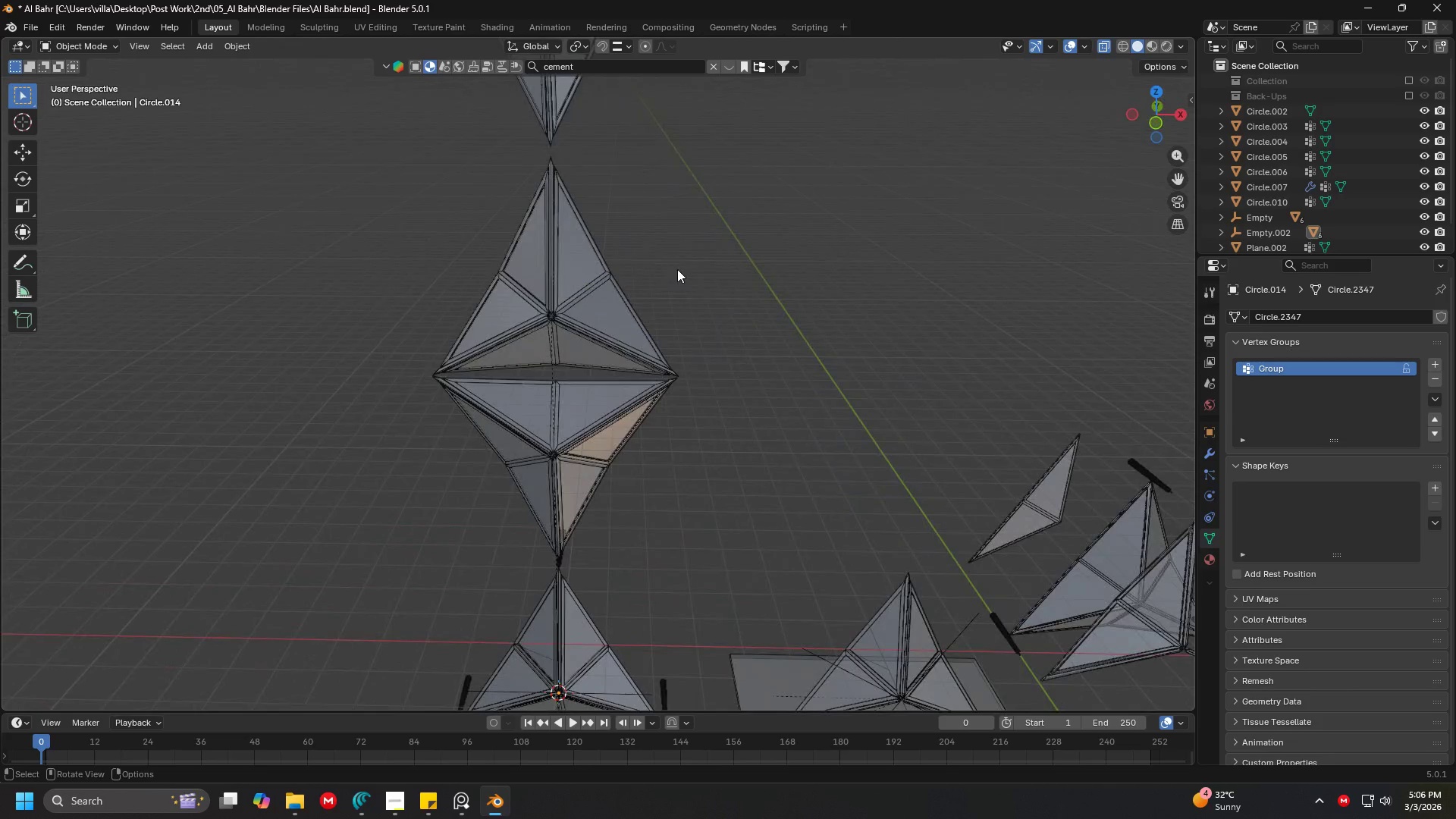 
left_click([1099, 45])
 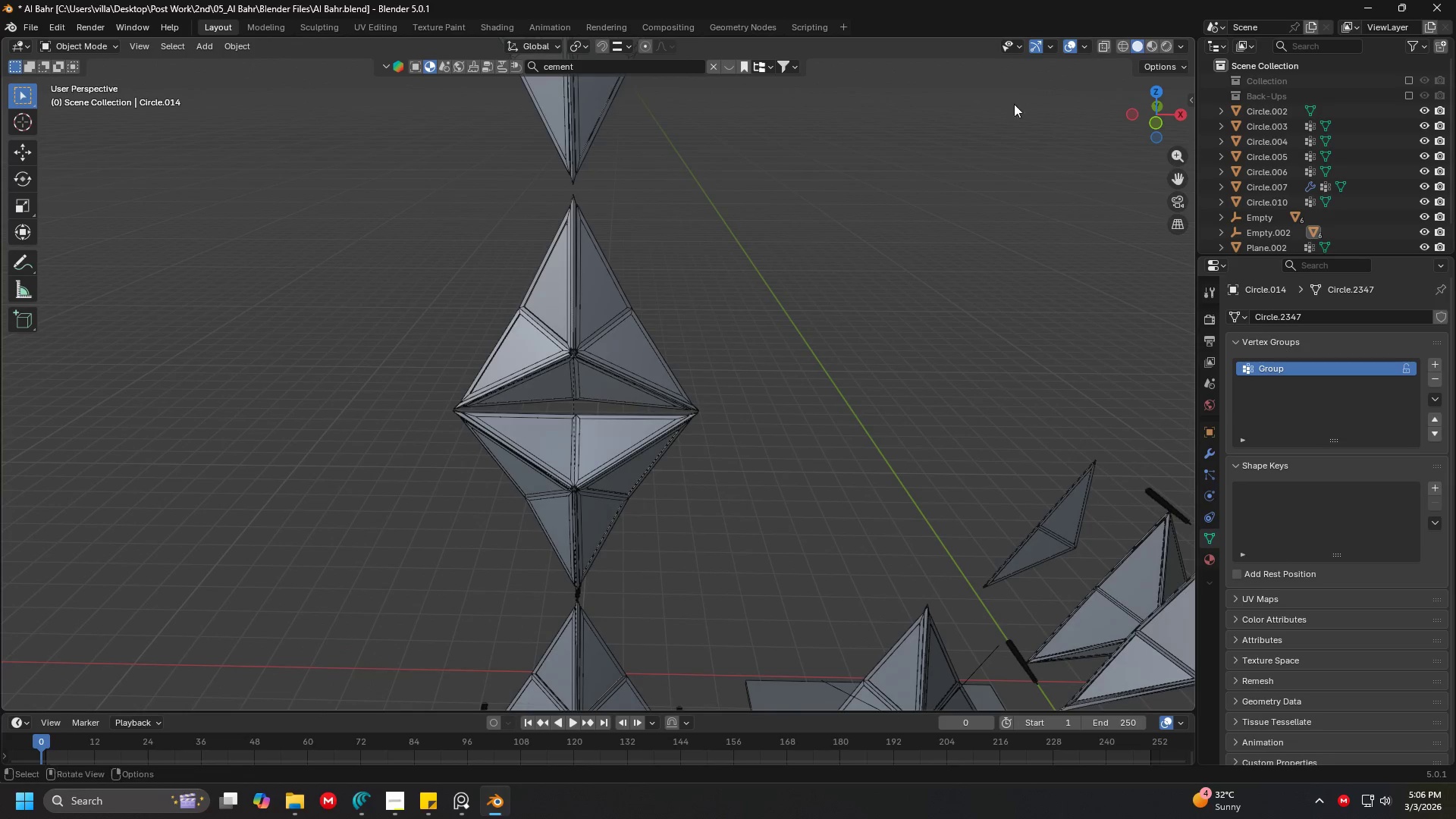 
key(Shift+ShiftLeft)
 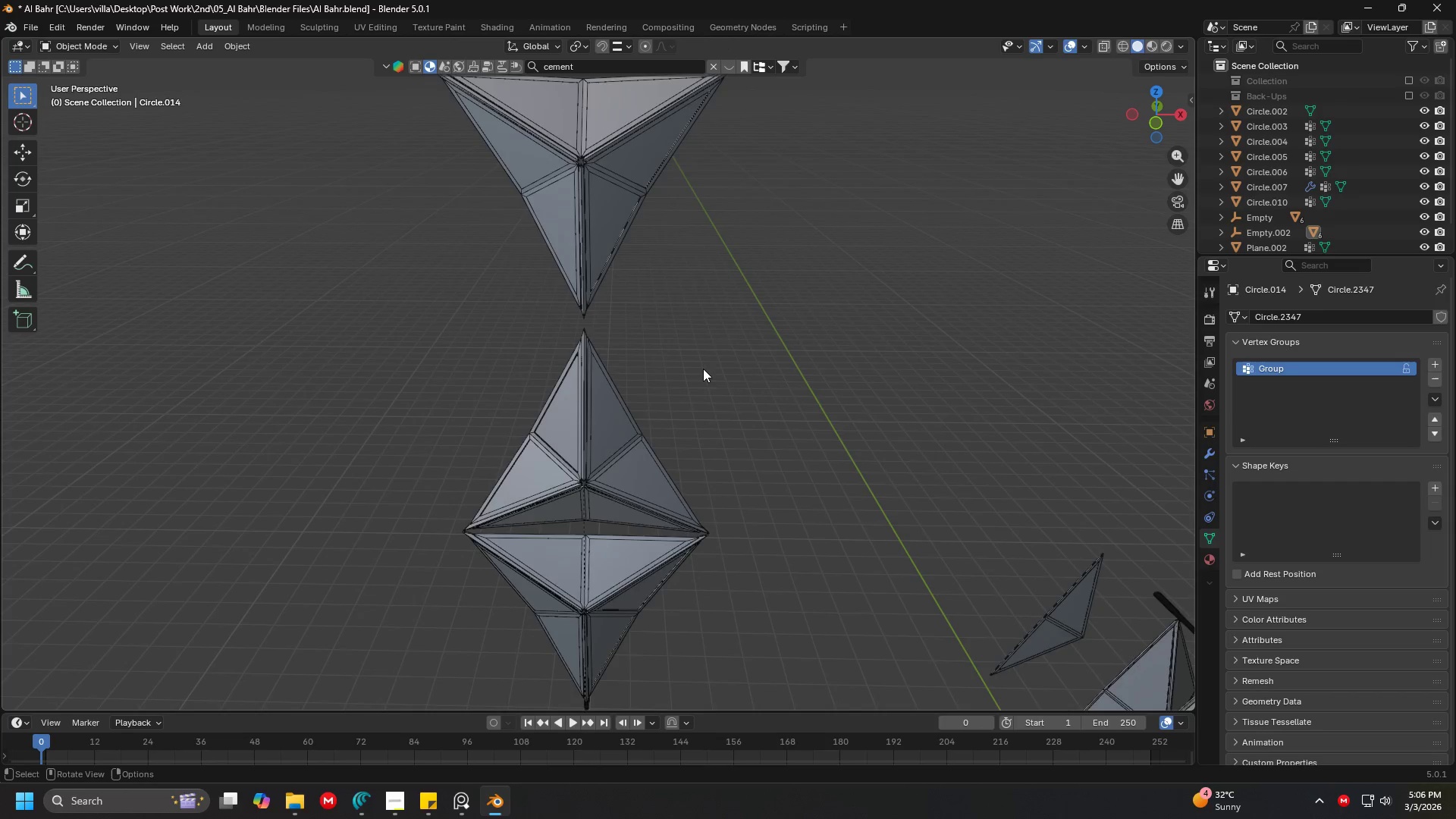 
scroll: coordinate [666, 400], scroll_direction: down, amount: 4.0
 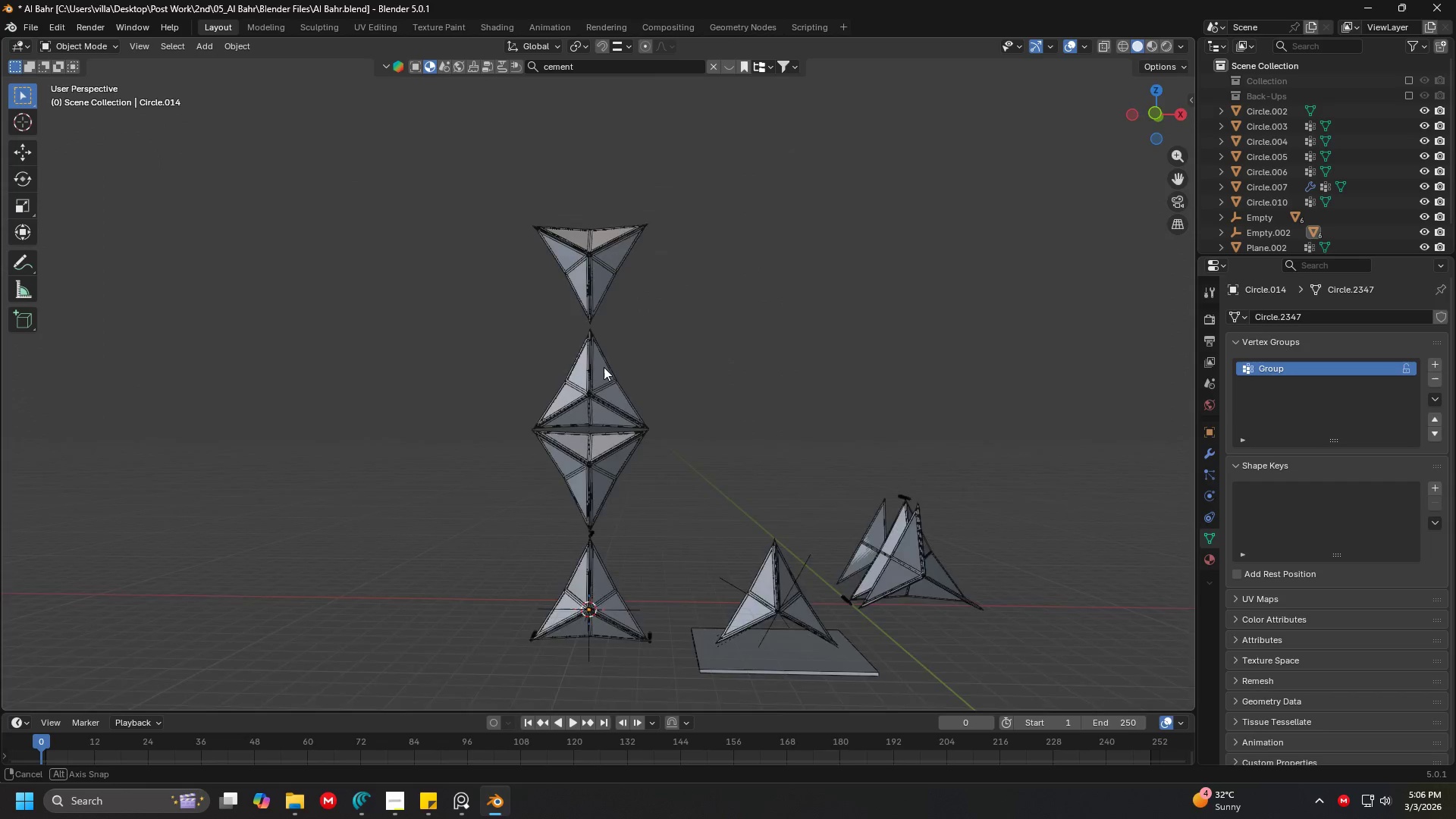 
scroll: coordinate [604, 336], scroll_direction: up, amount: 5.0
 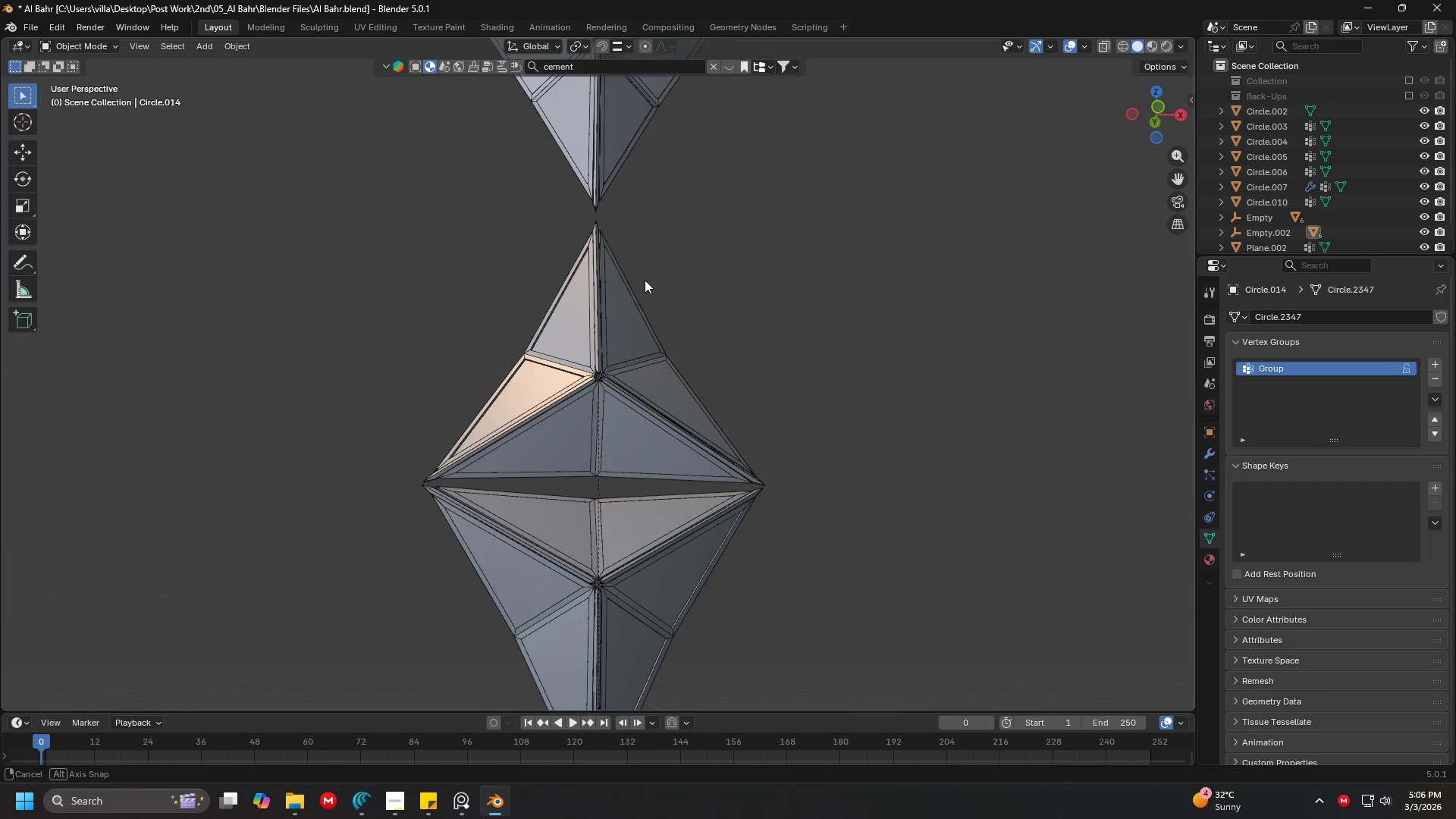 
left_click([648, 353])
 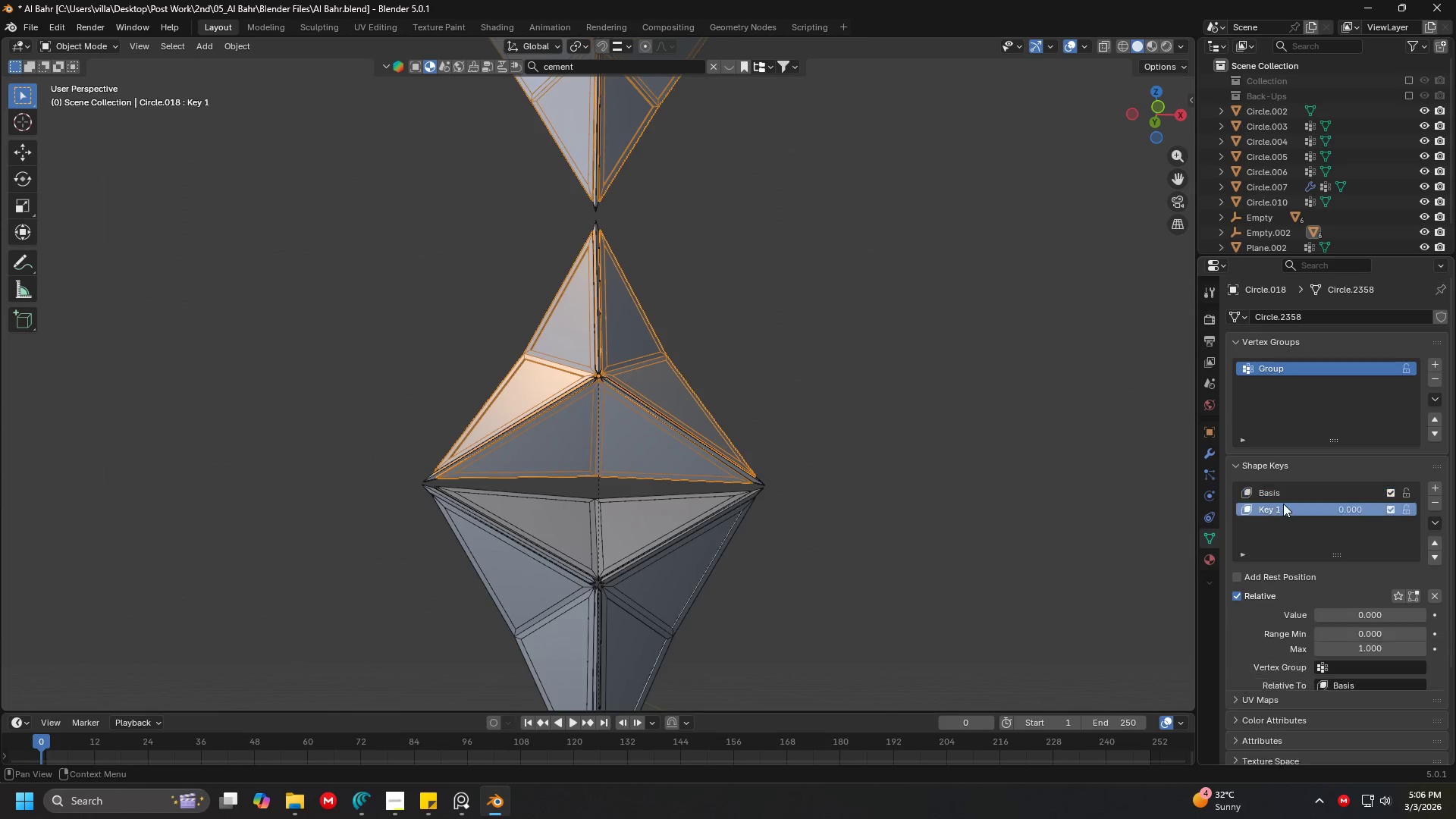 
left_click_drag(start_coordinate=[1349, 613], to_coordinate=[1254, 163])
 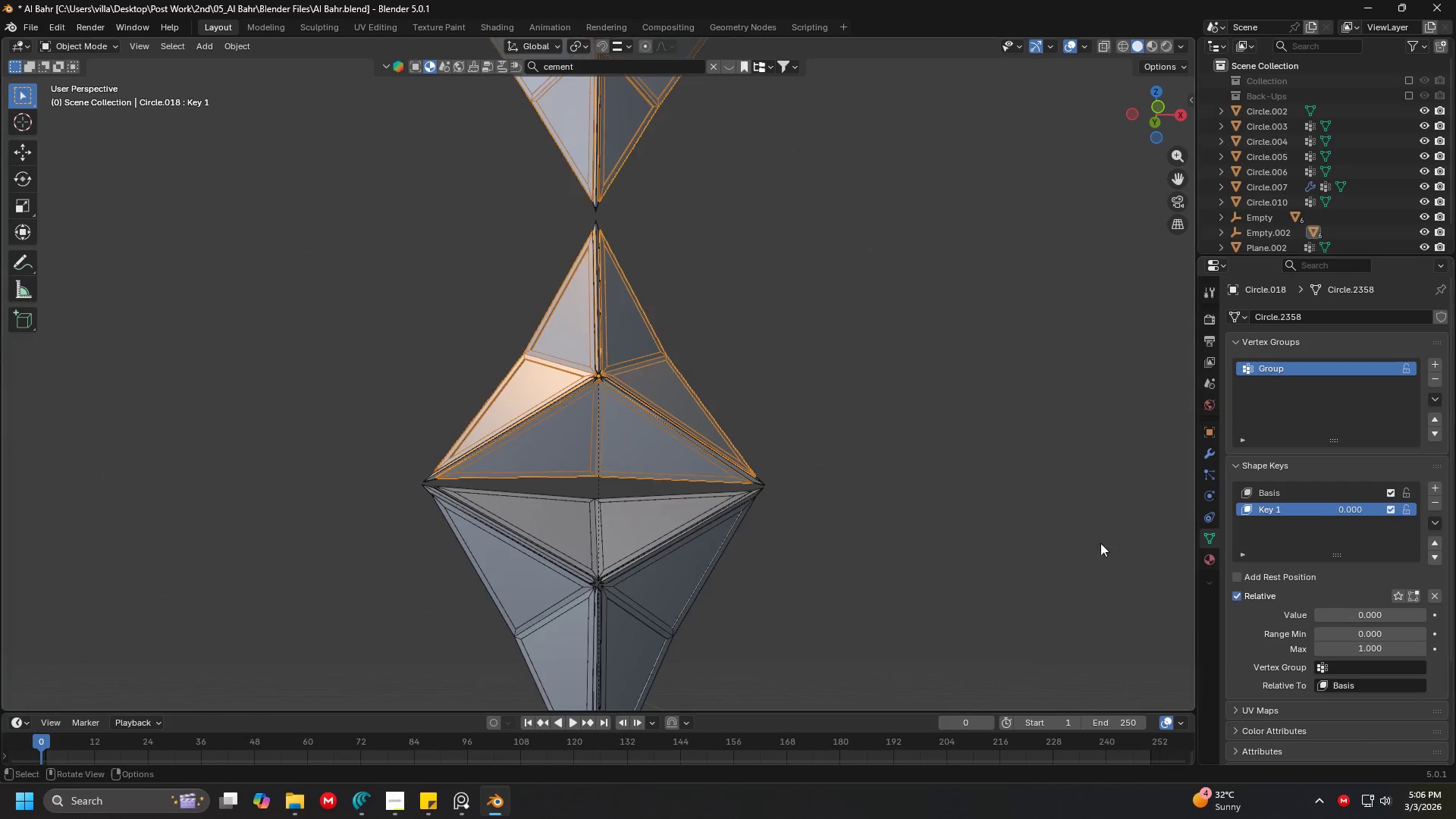 
key(Shift+ShiftLeft)
 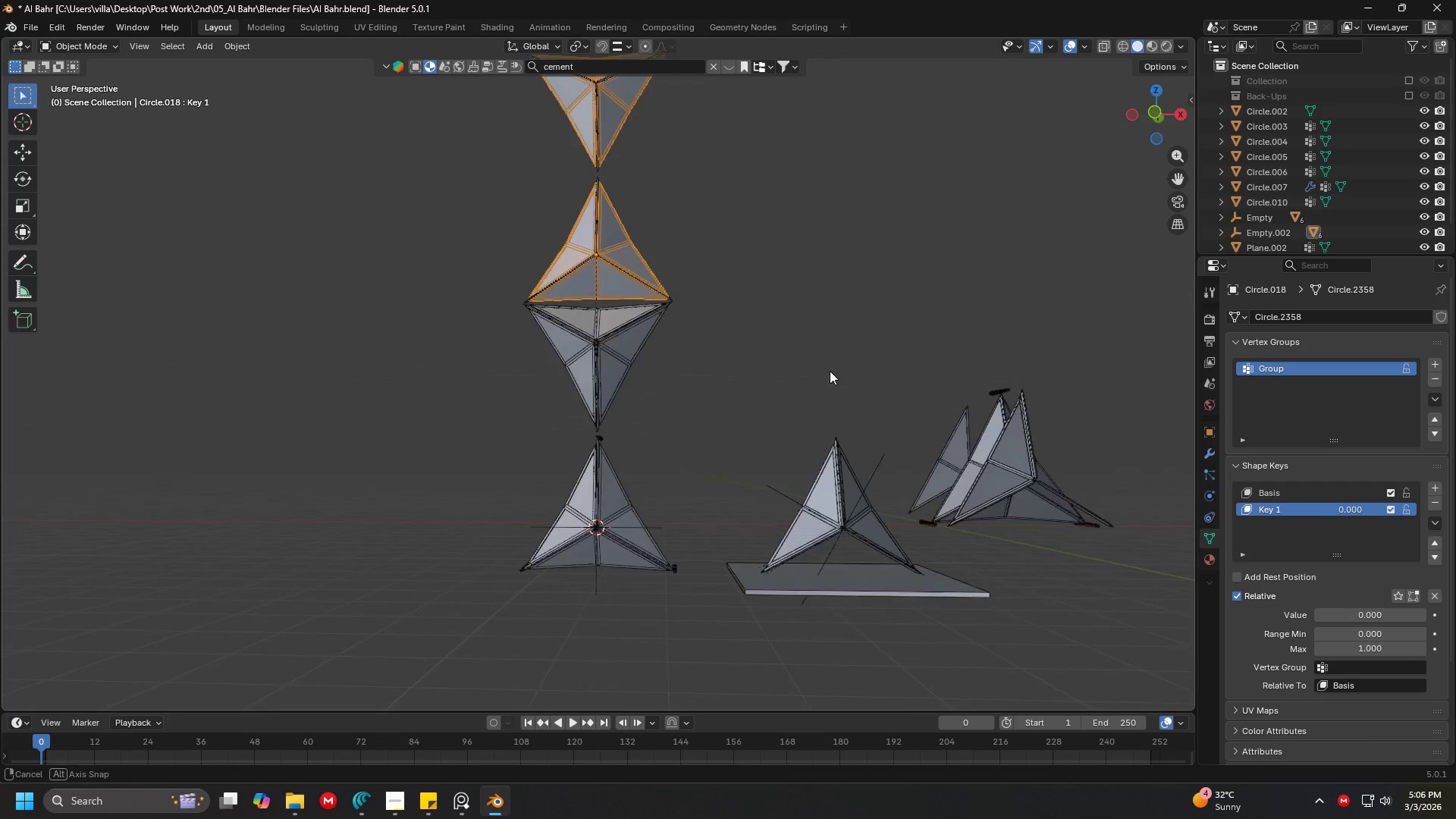 
scroll: coordinate [874, 497], scroll_direction: down, amount: 4.0
 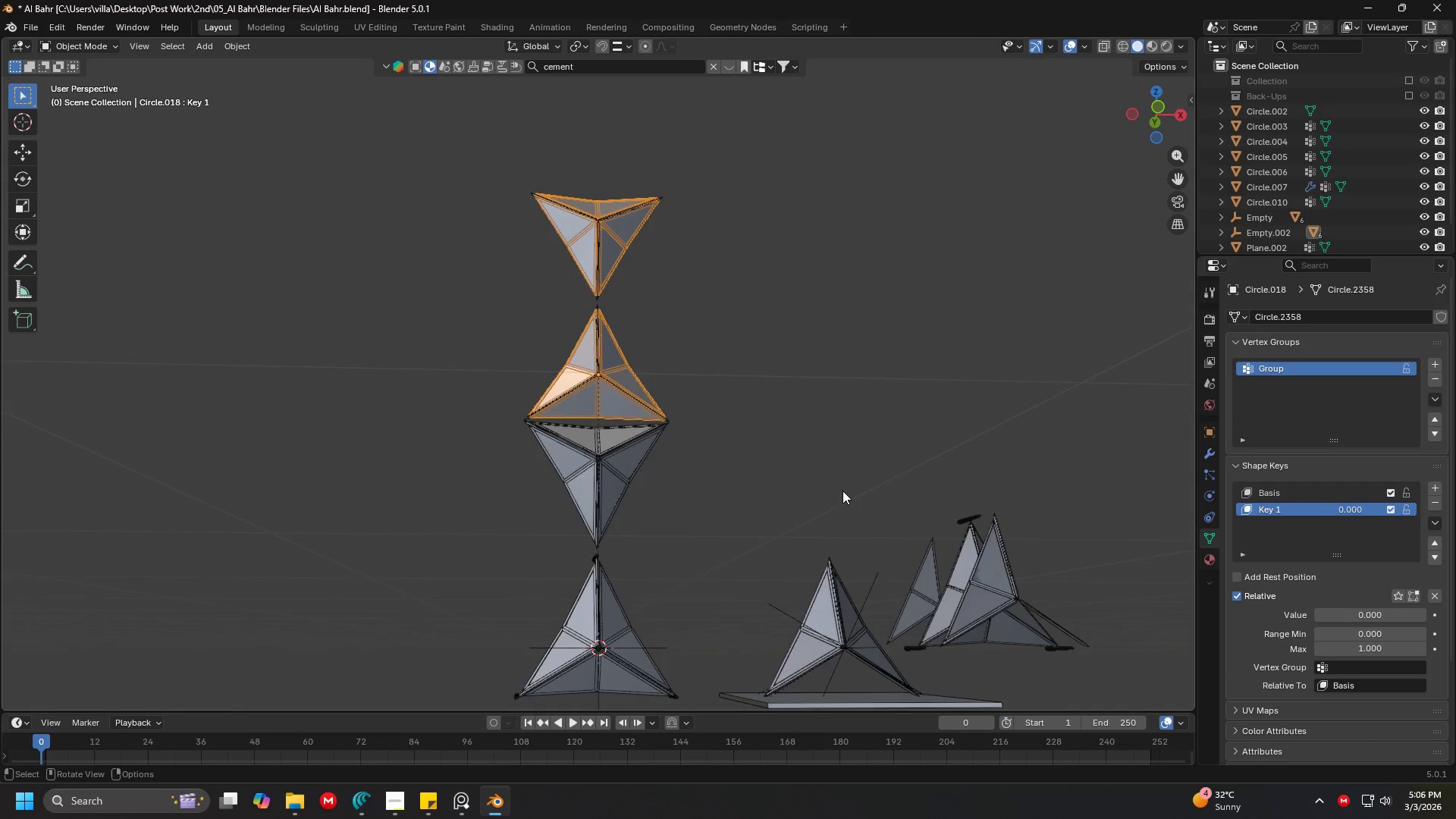 
hold_key(key=ShiftLeft, duration=0.77)
left_click([612, 386])
 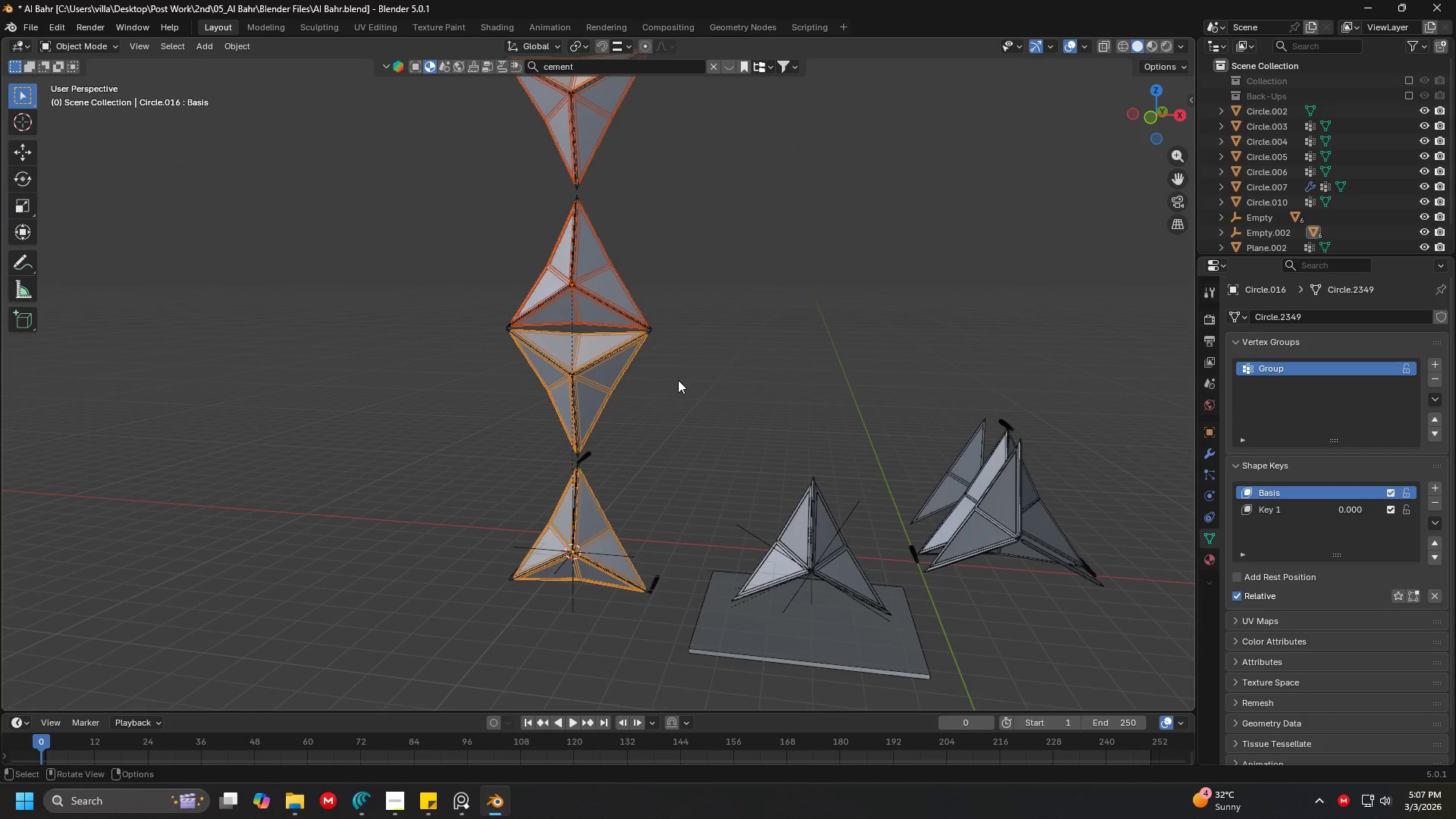 
hold_key(key=ControlLeft, duration=1.5)
 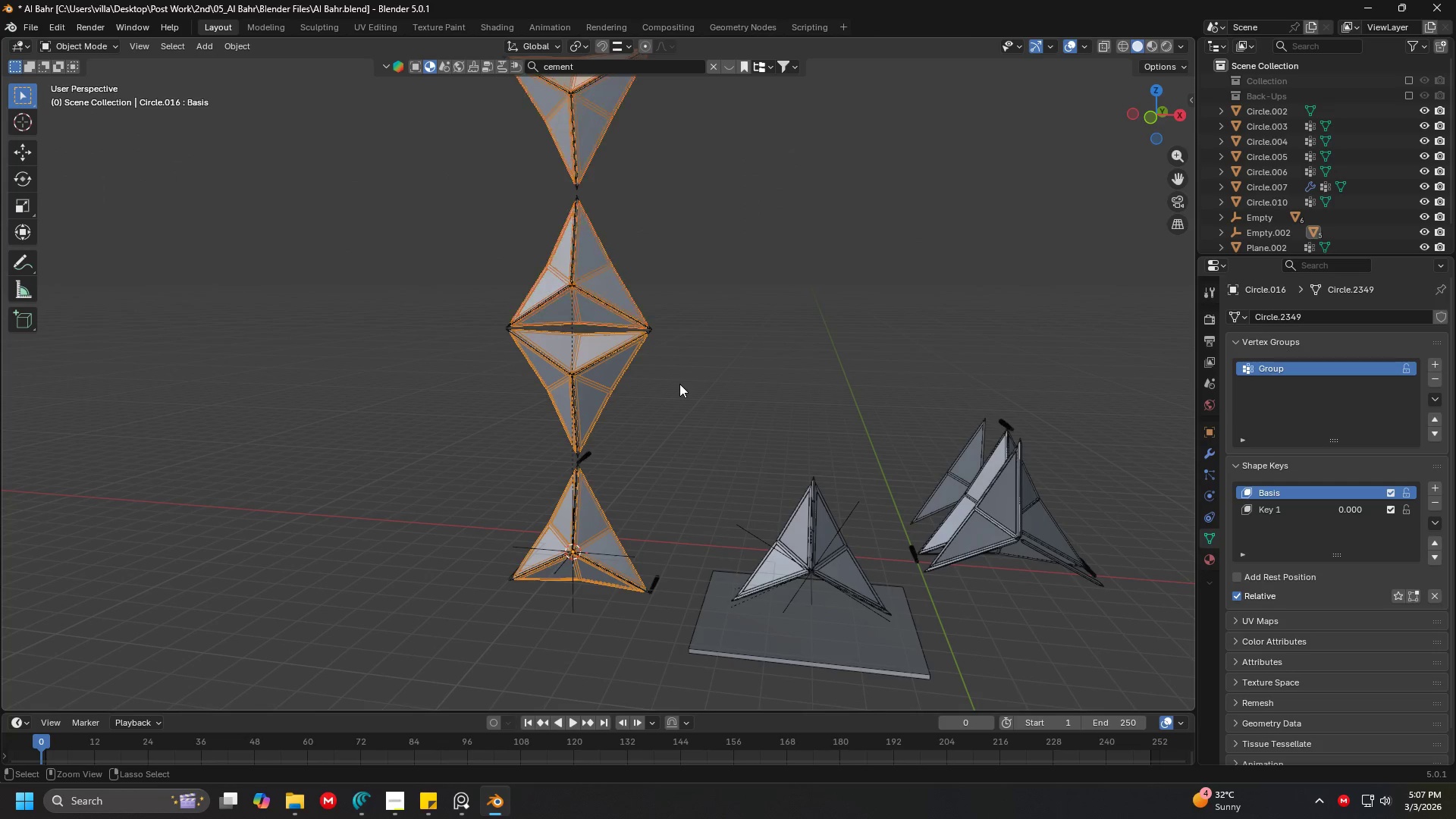 
key(Control+ControlLeft)
 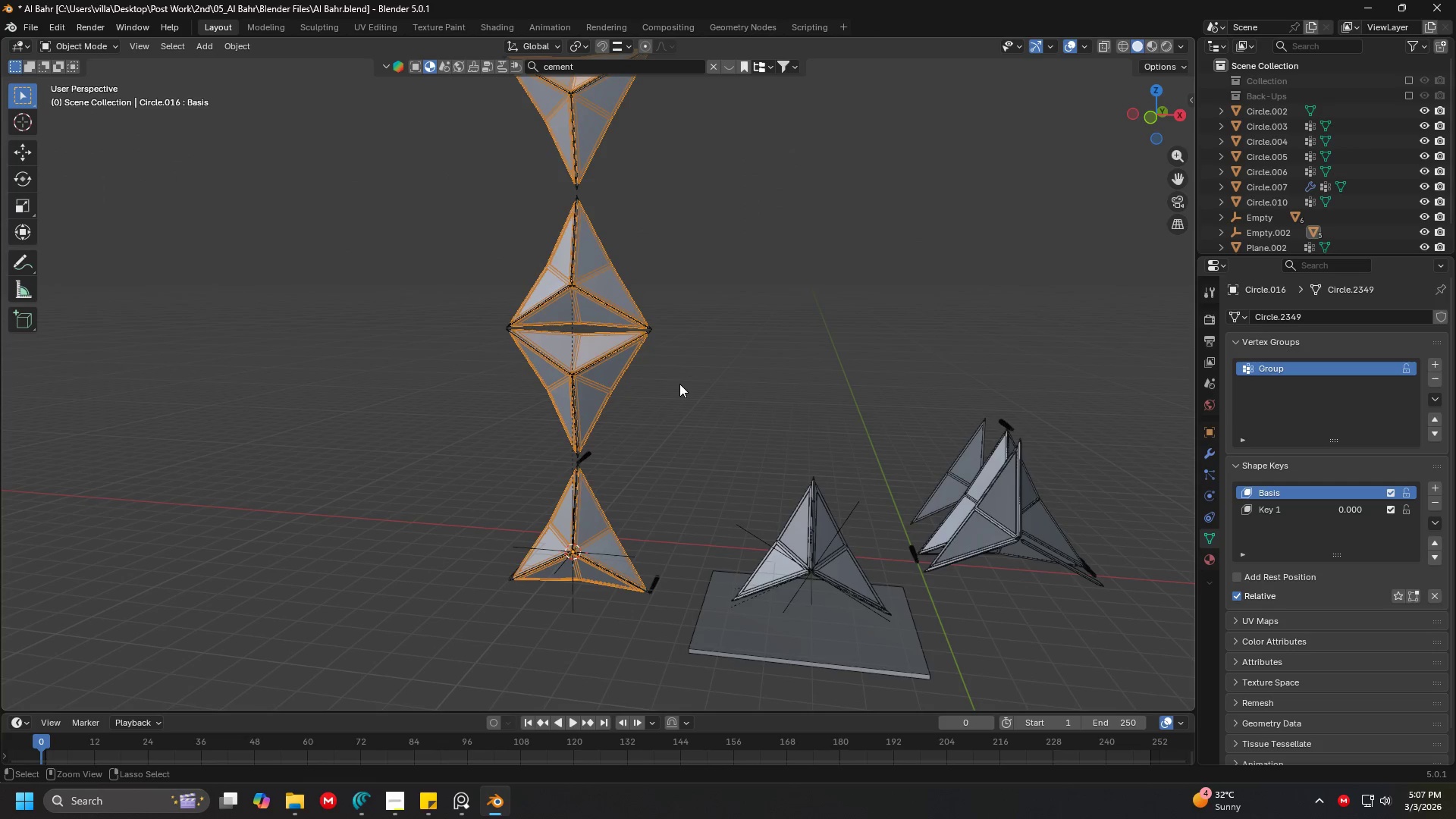 
key(Control+J)
 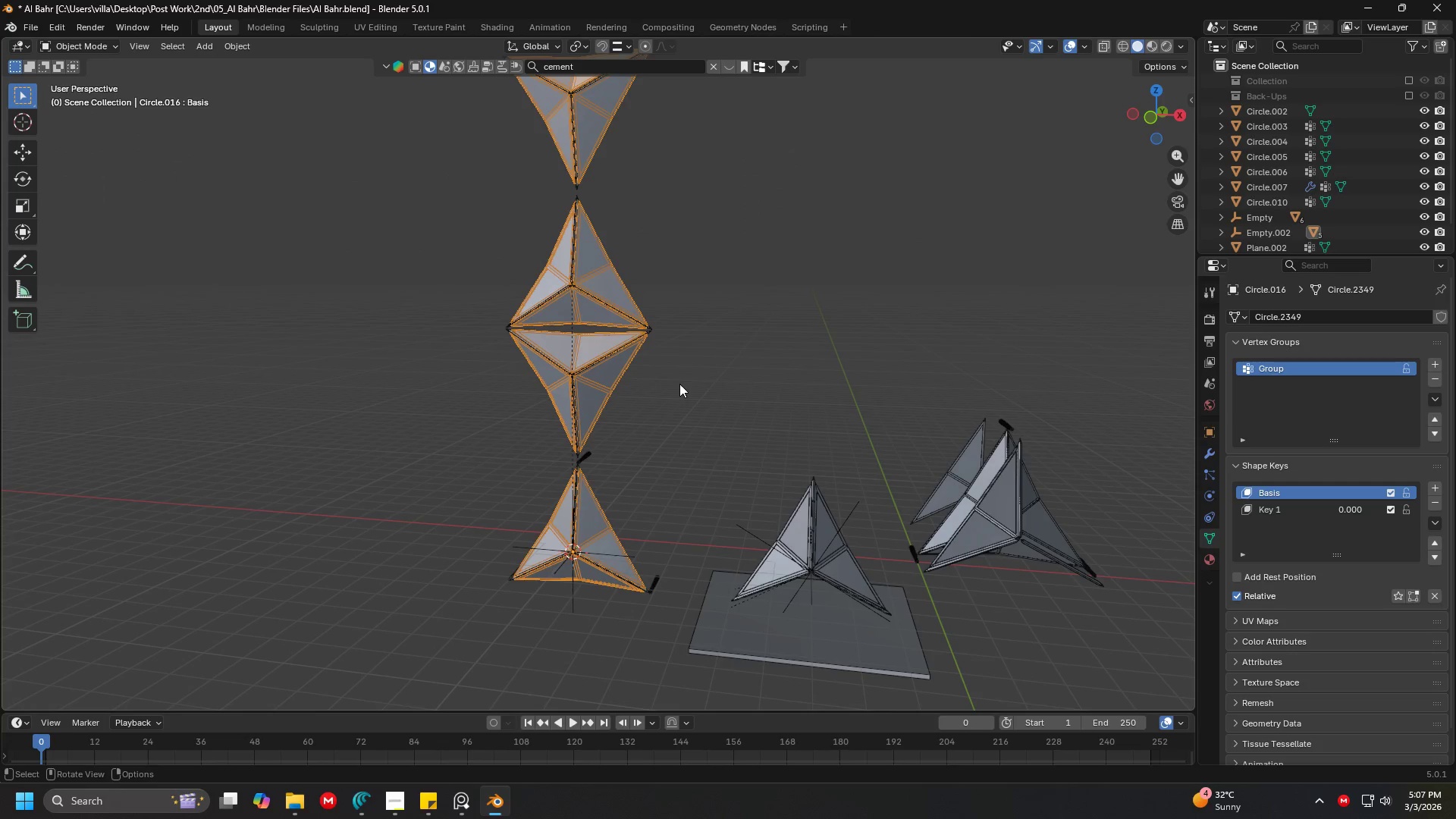 
key(Shift+ShiftLeft)
 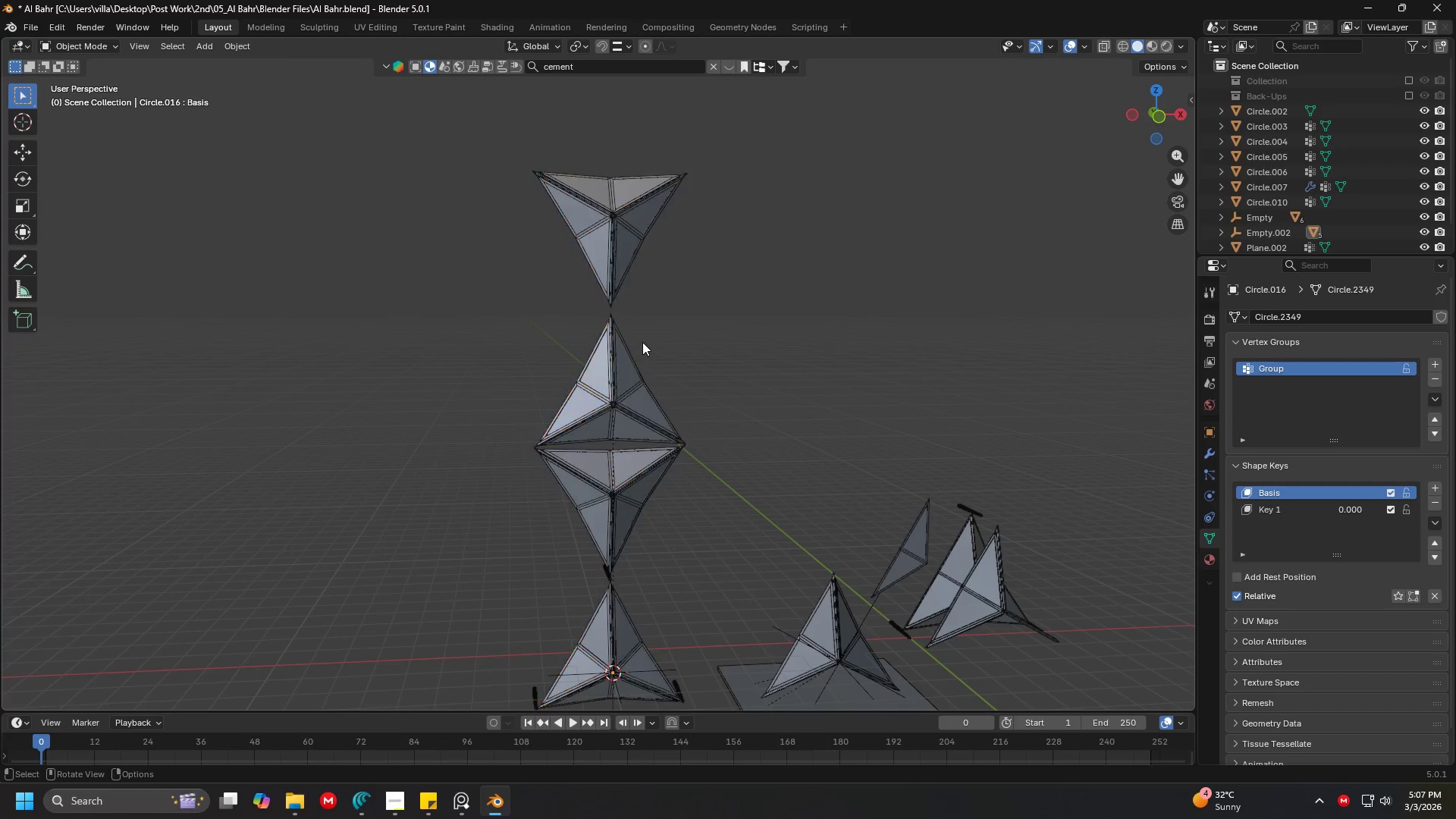 
double_click([648, 382])
 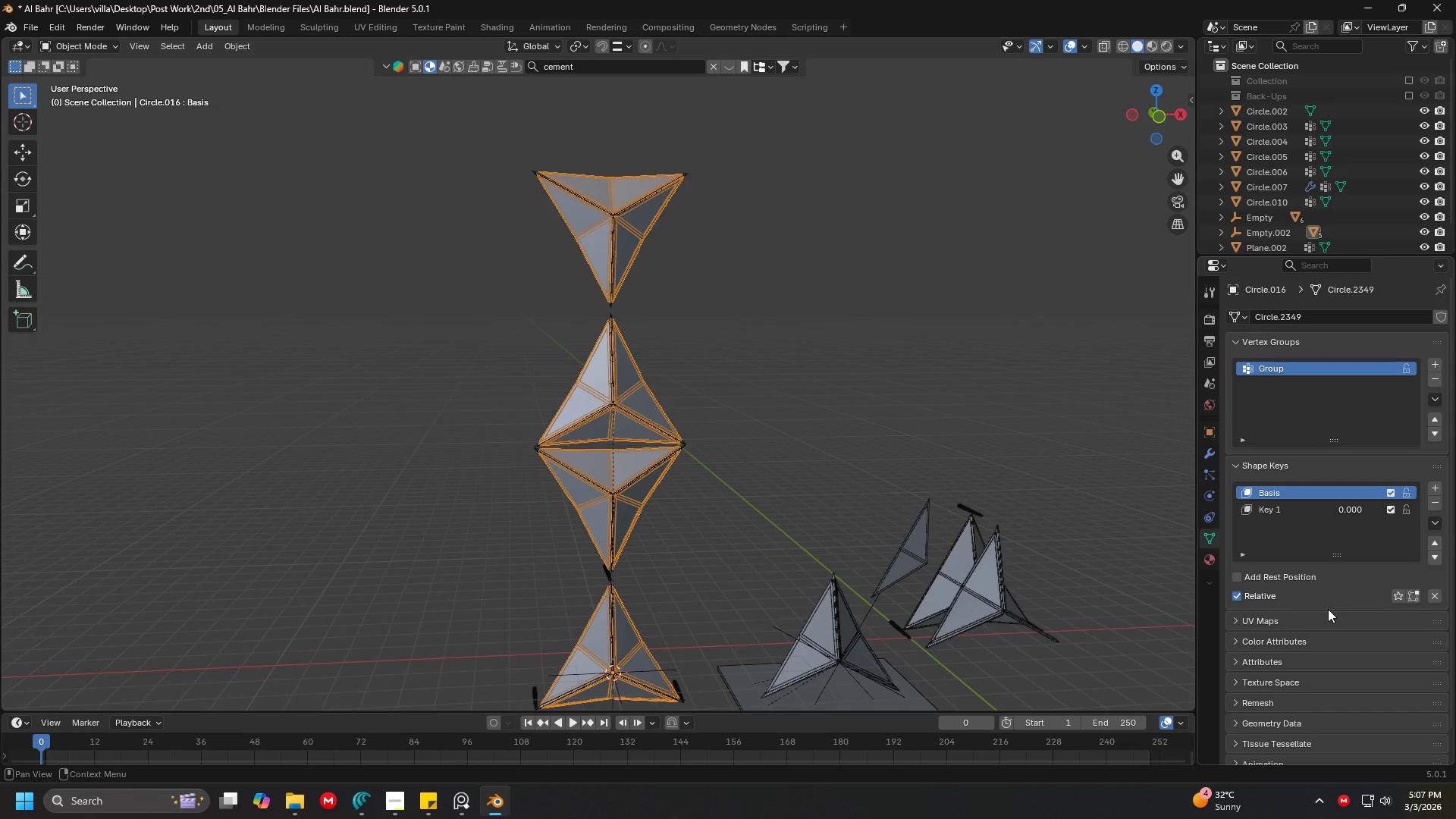 
left_click([1316, 507])
 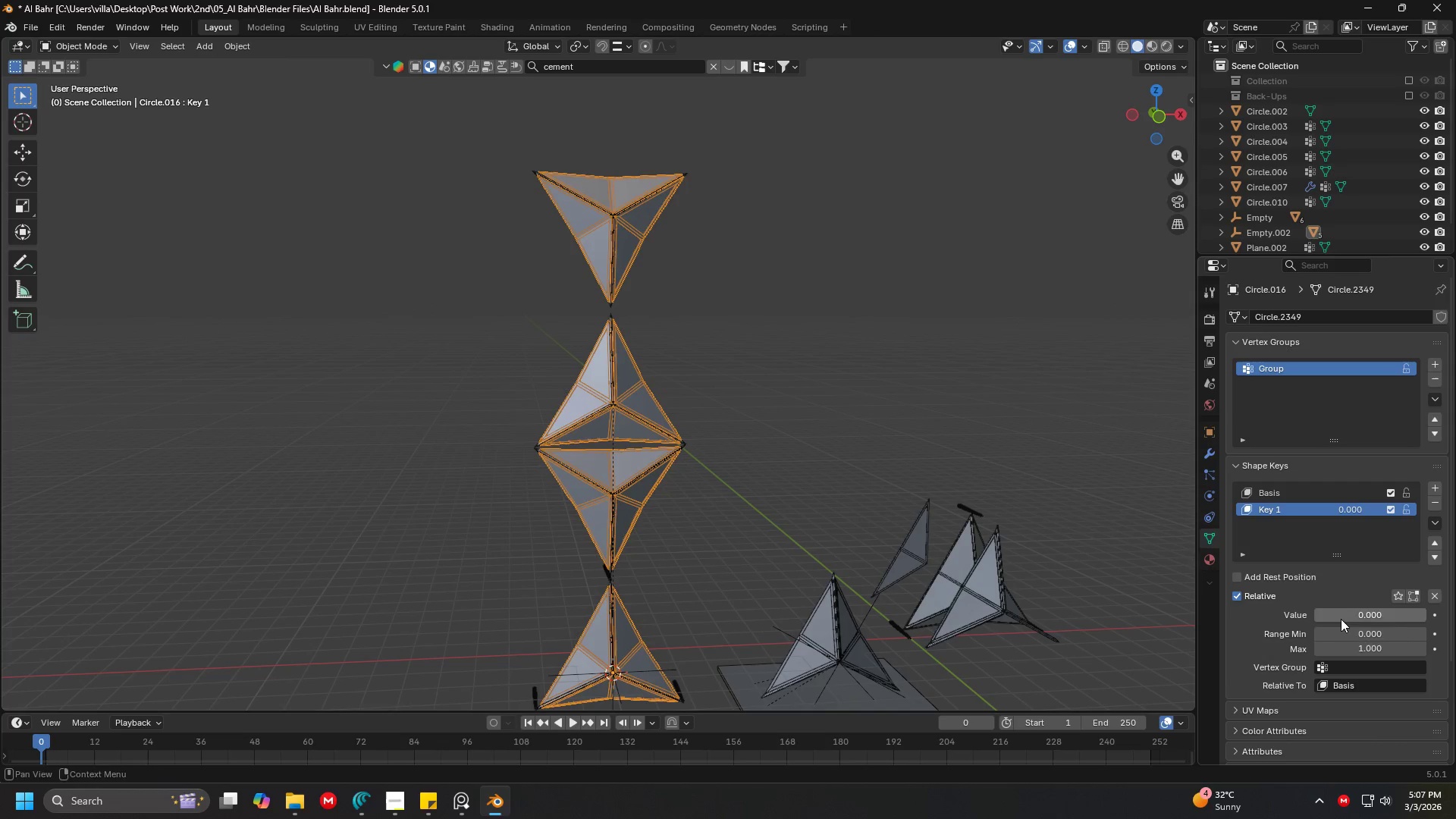 
left_click_drag(start_coordinate=[1341, 619], to_coordinate=[1168, 550])
 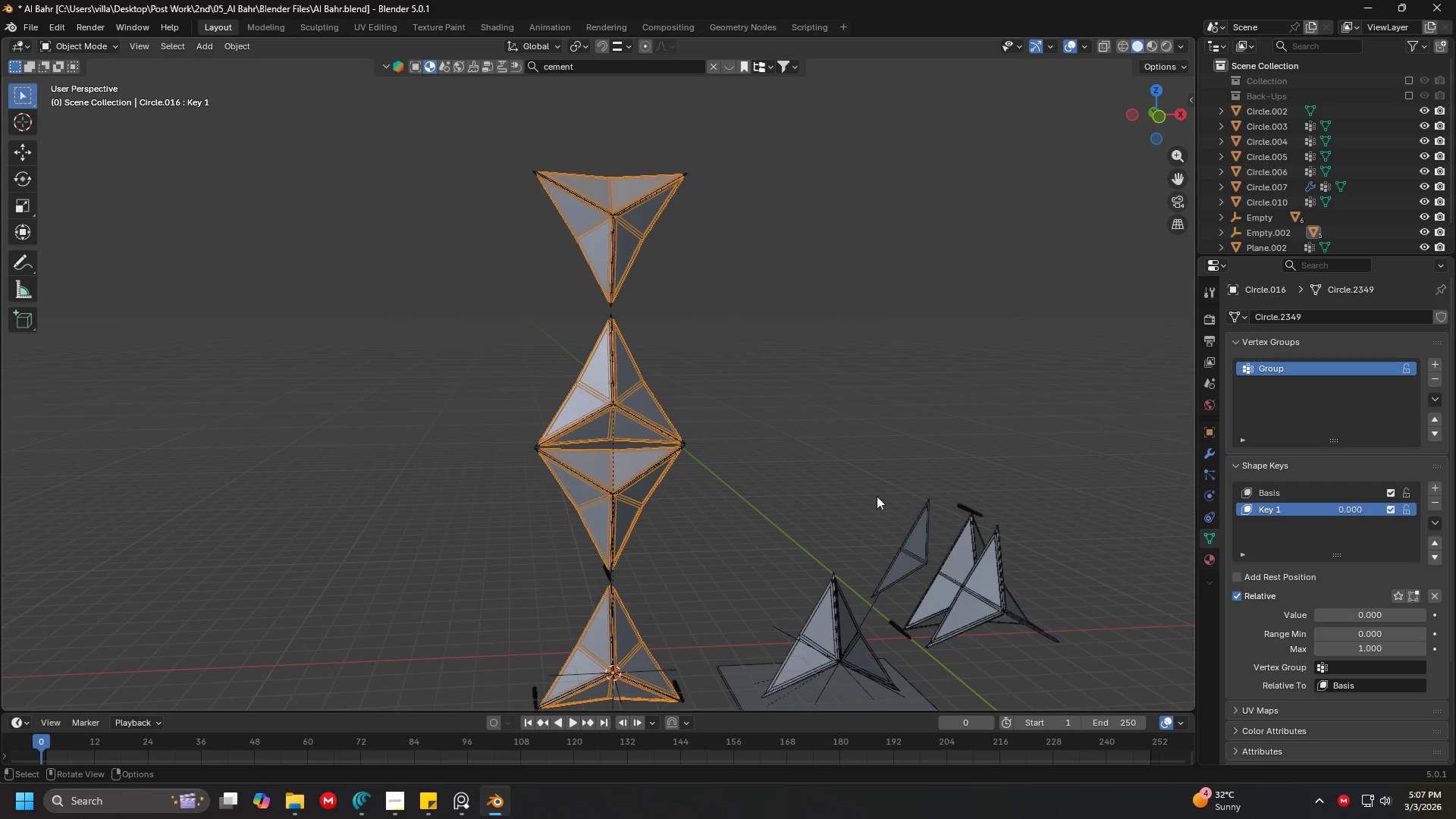 
left_click([865, 492])
 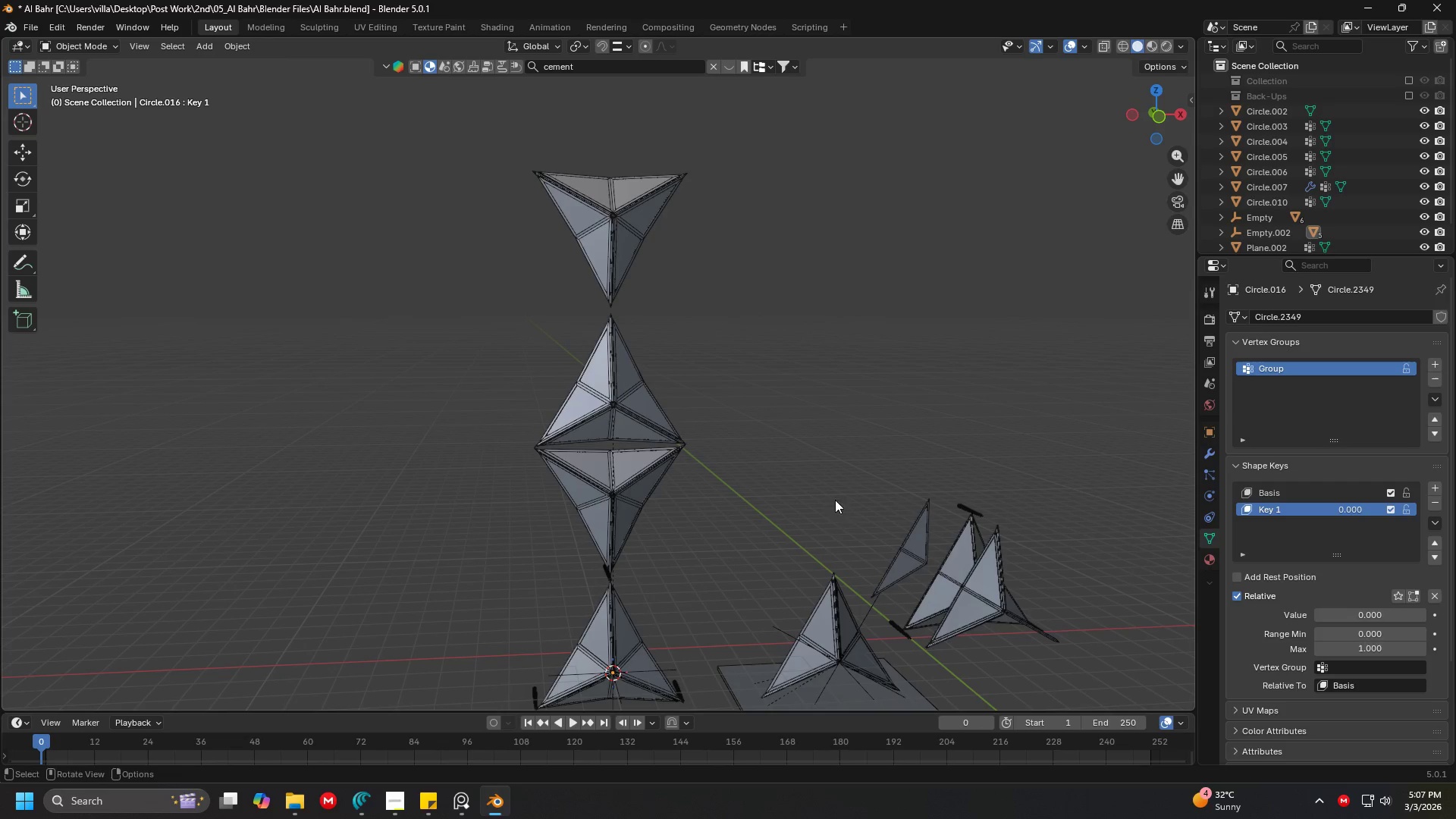 
key(Shift+ShiftLeft)
 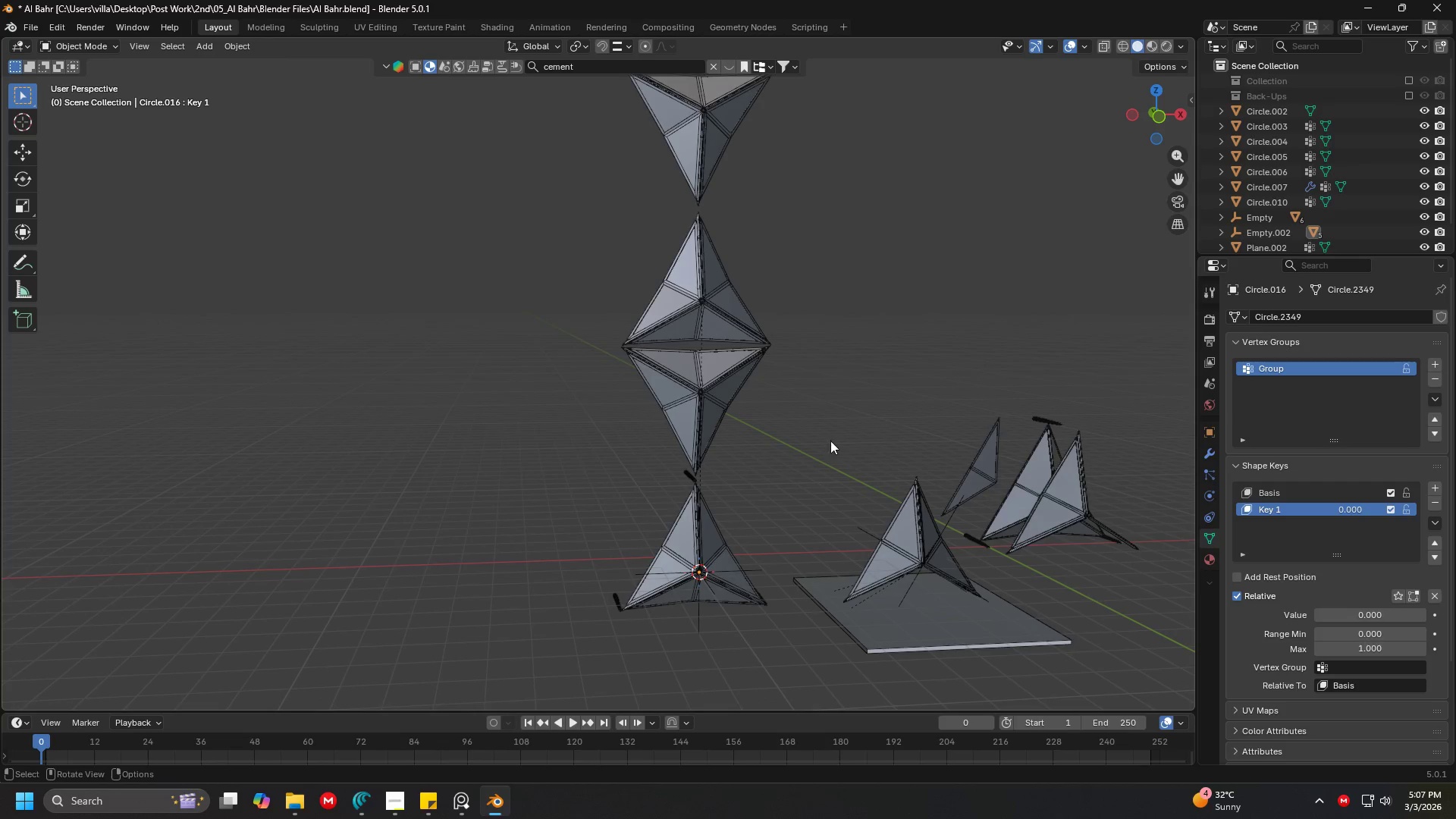 
key(Shift+ShiftLeft)
 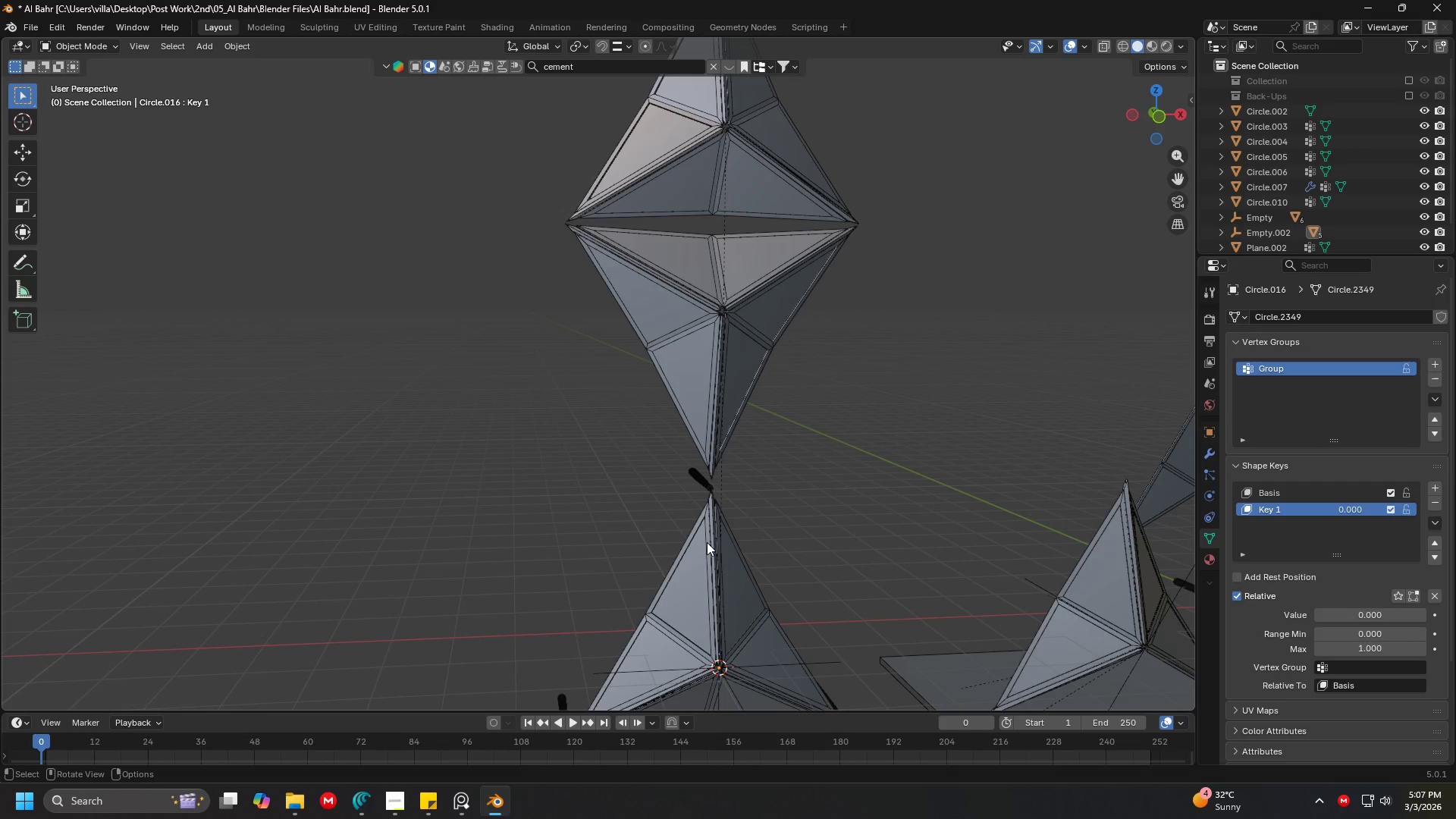 
scroll: coordinate [928, 496], scroll_direction: up, amount: 3.0
 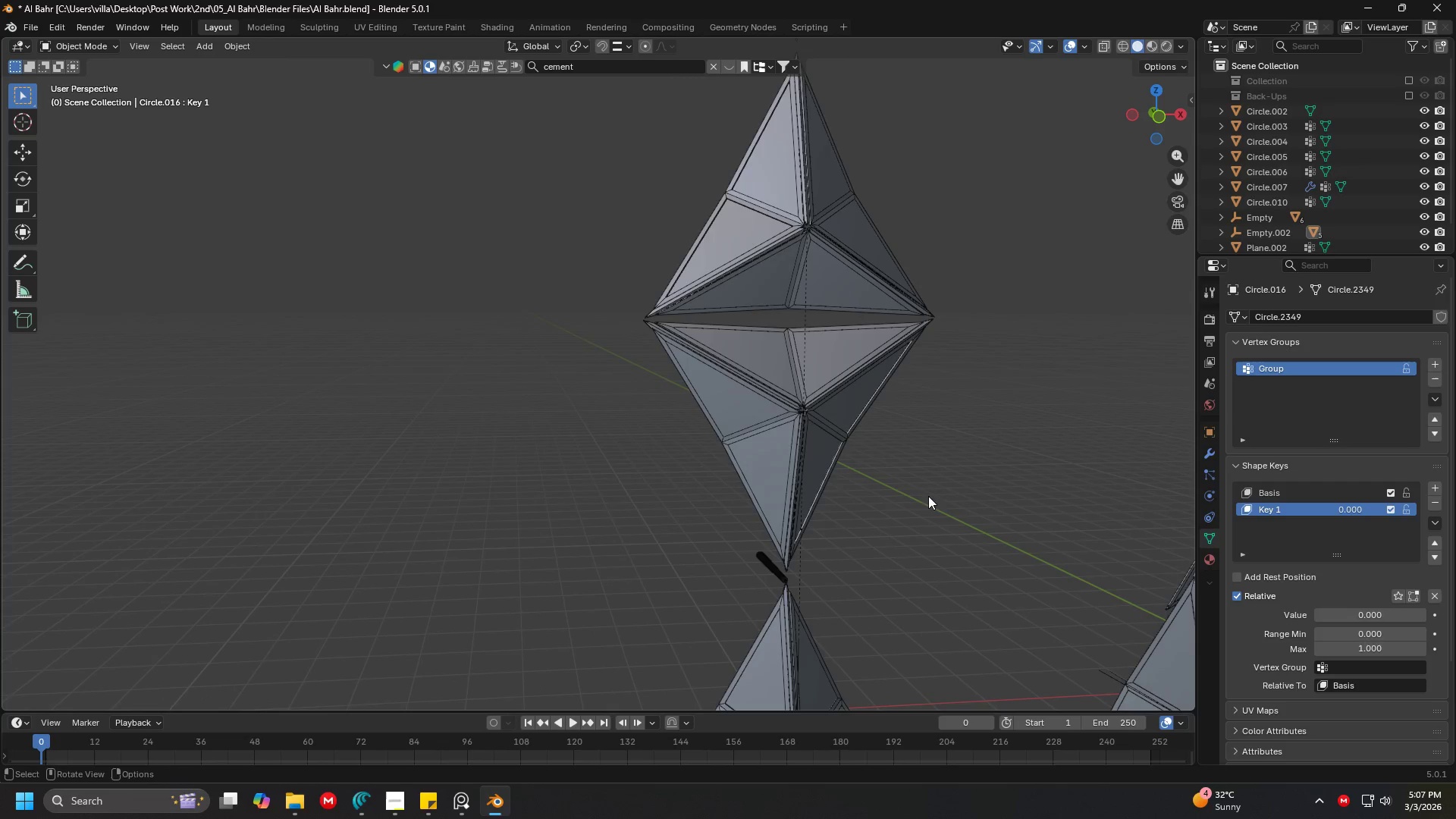 
wait(8.12)
 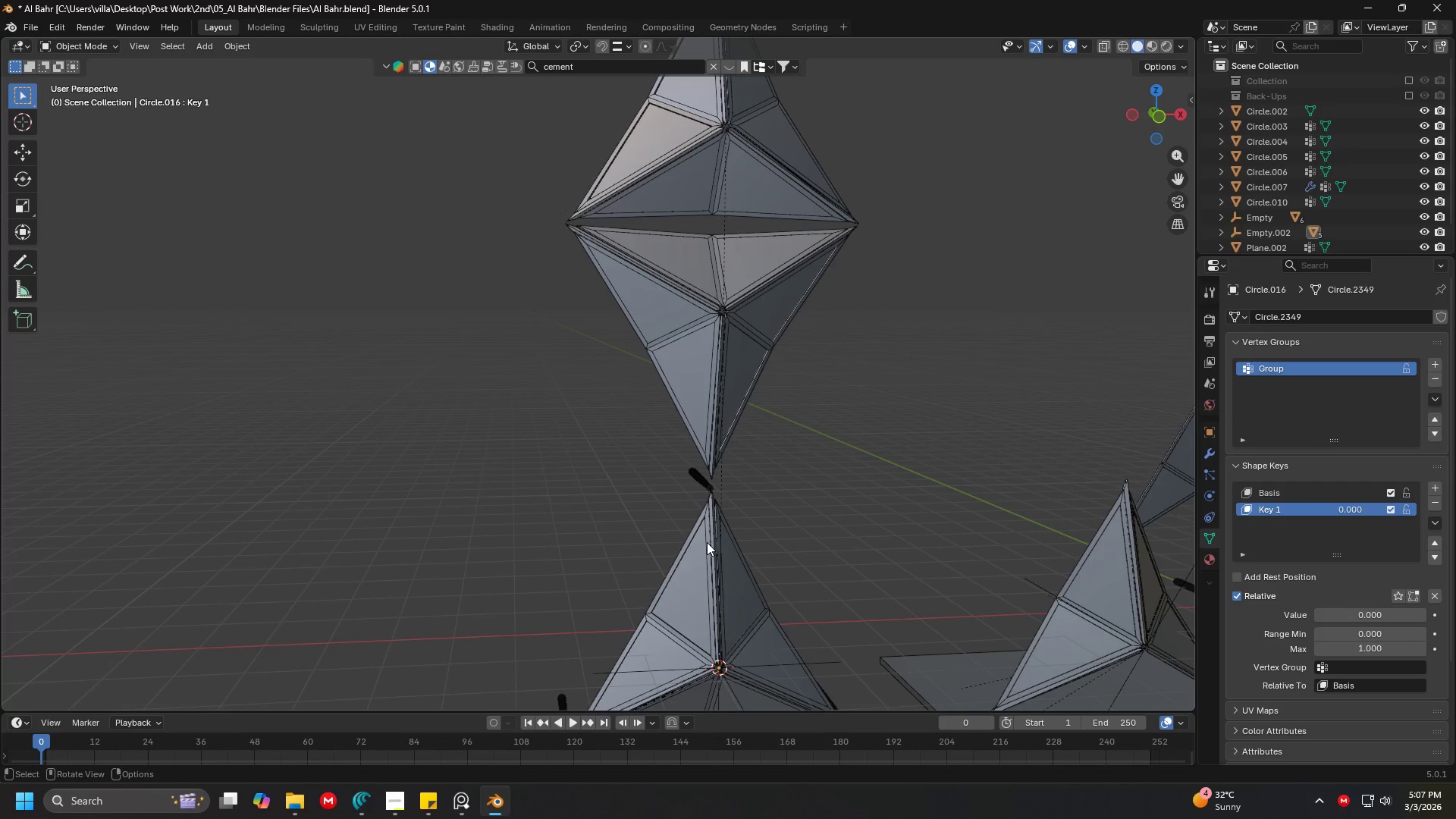 
left_click([707, 542])
 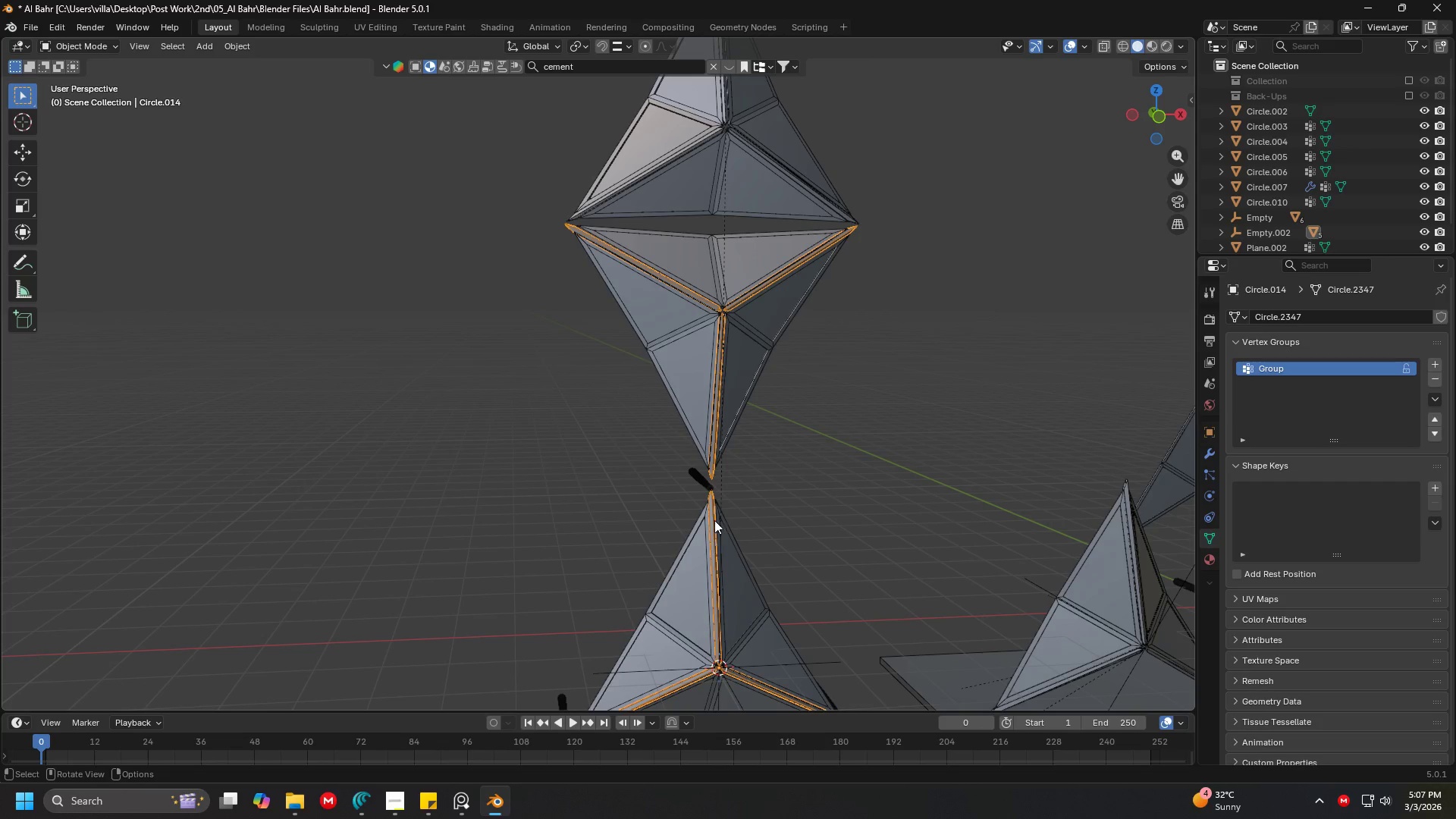 
key(Shift+ShiftLeft)
 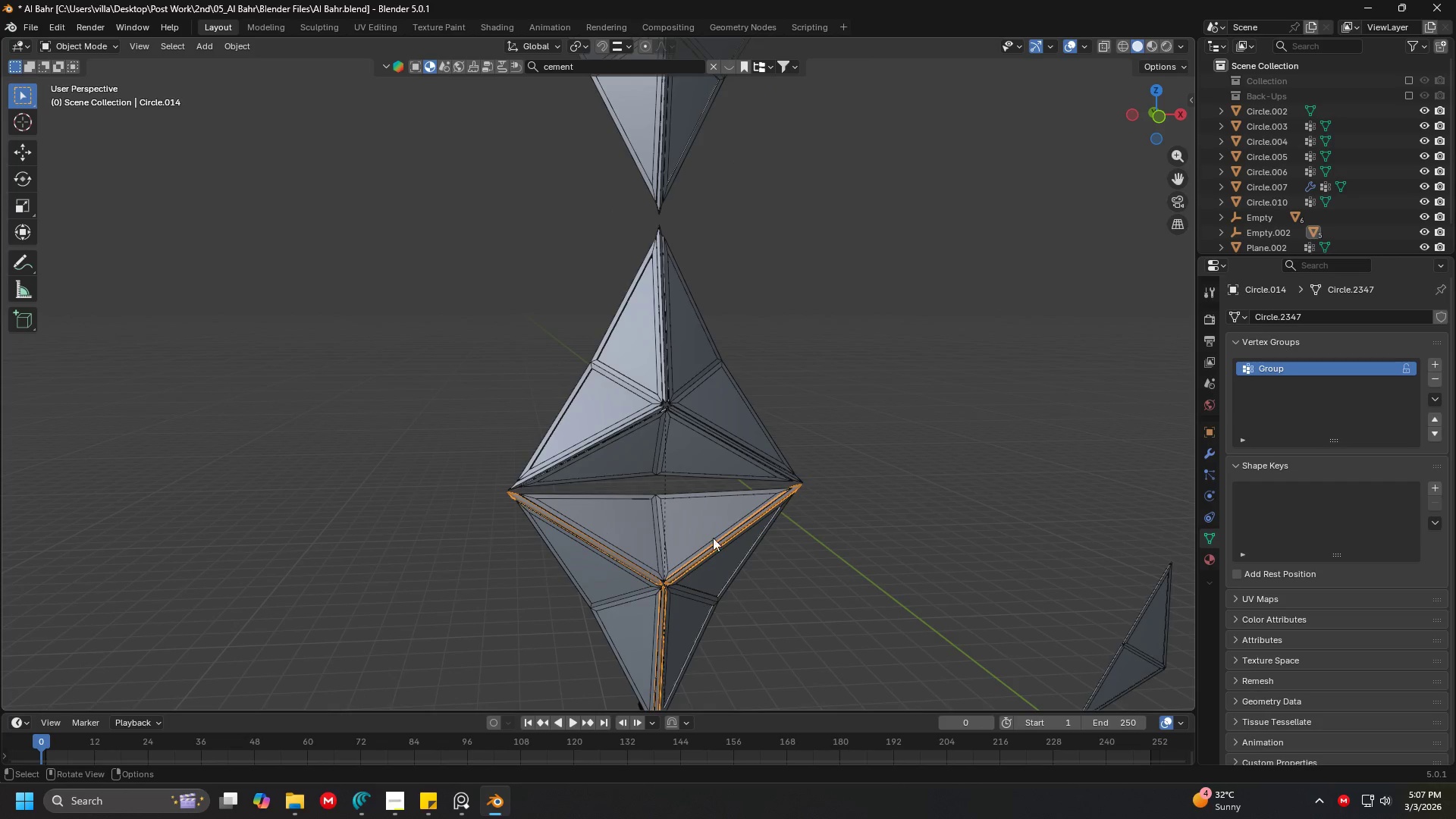 
hold_key(key=ShiftLeft, duration=1.14)
left_click([700, 425])
 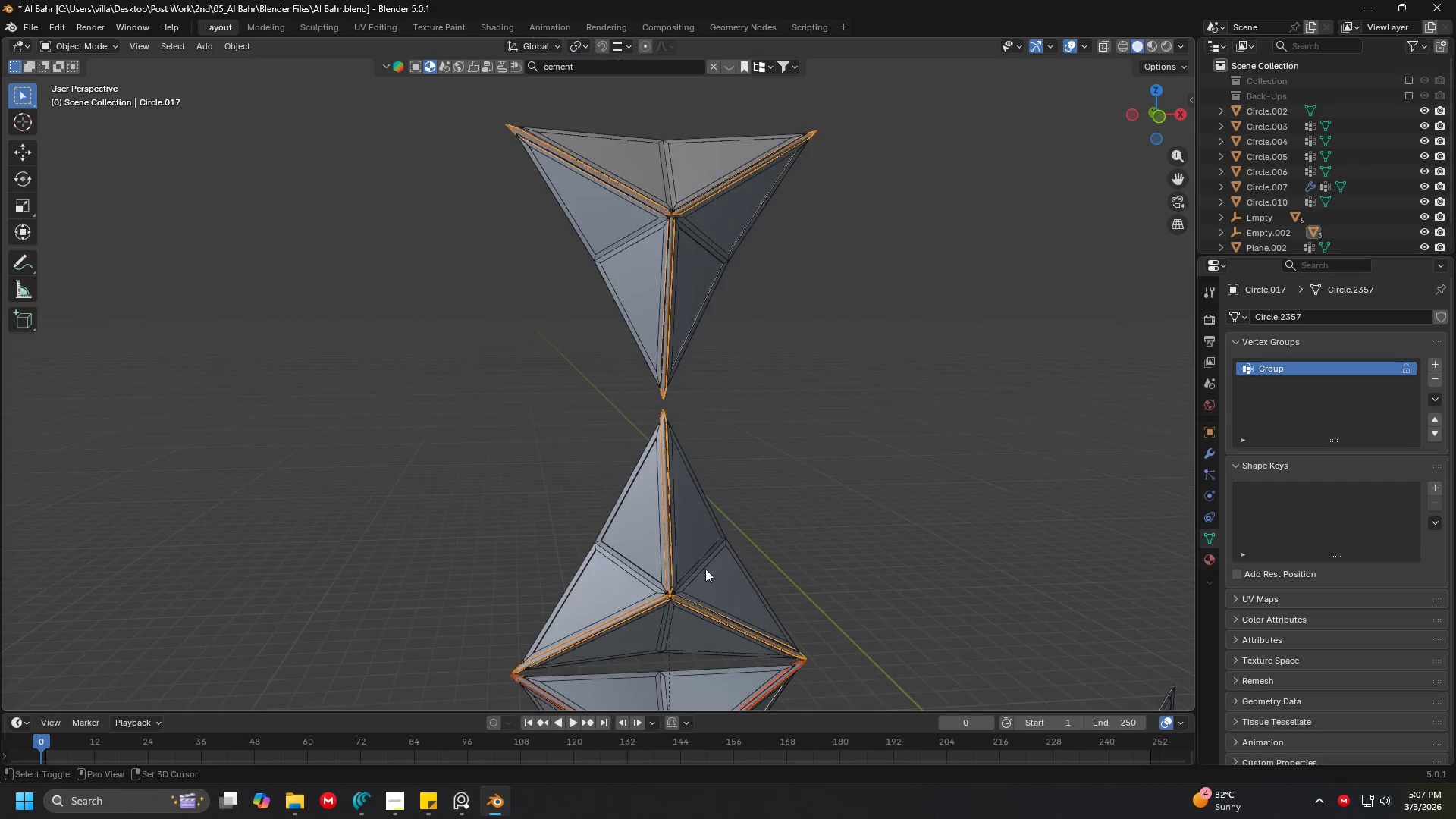 
key(Shift+ShiftLeft)
 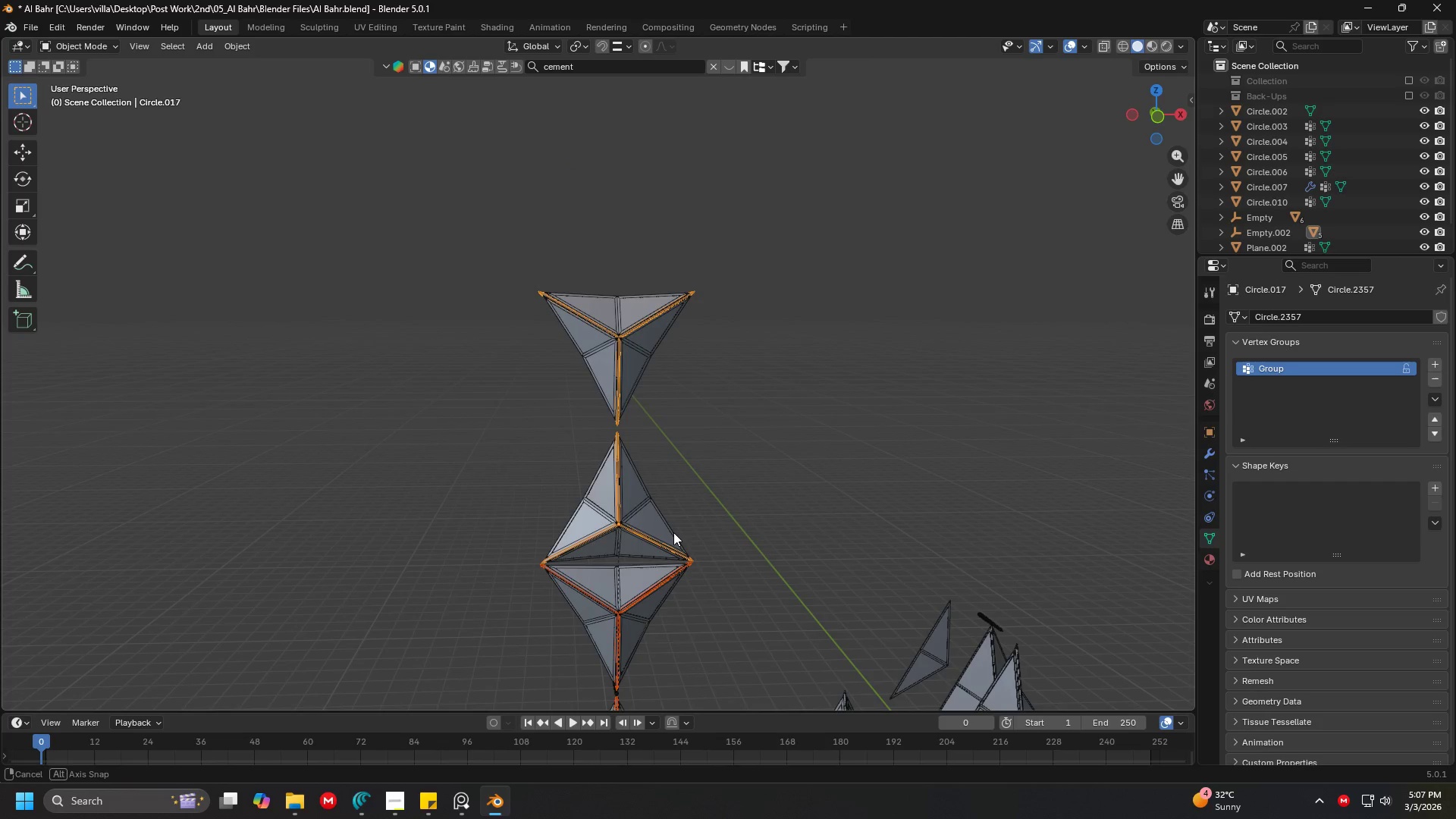 
scroll: coordinate [704, 524], scroll_direction: down, amount: 3.0
 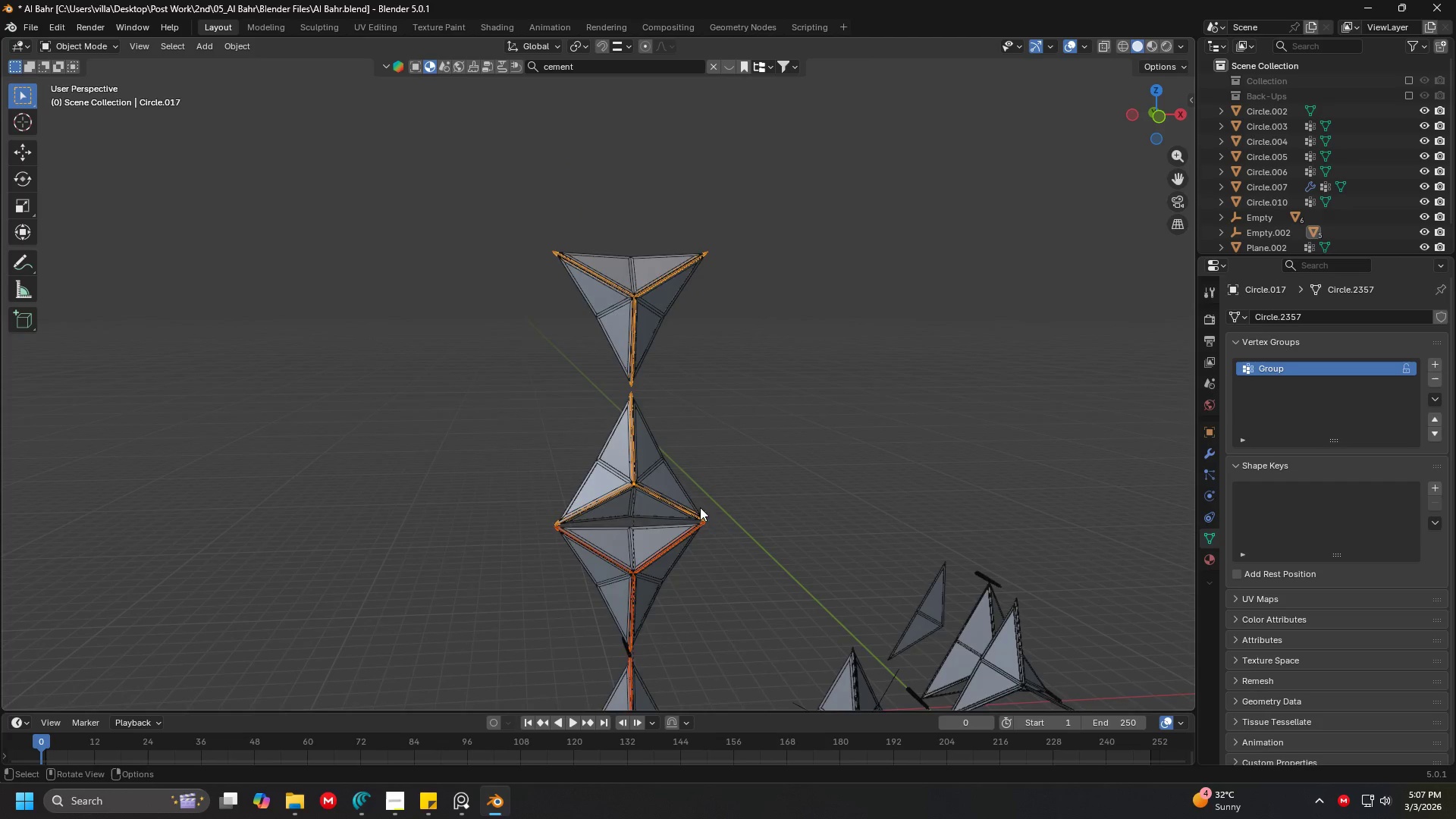 
key(Control+J)
 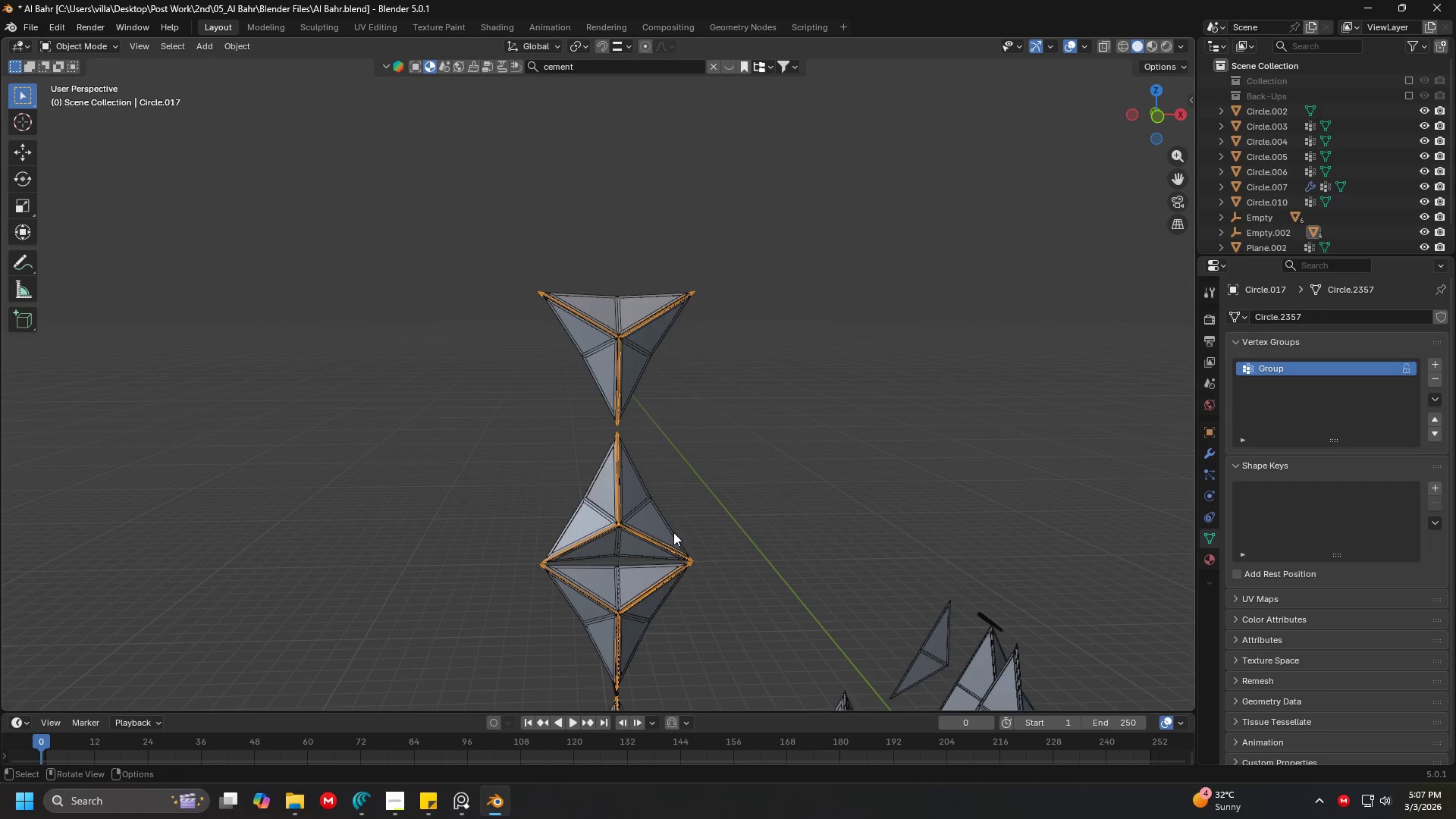 
key(Shift+ShiftLeft)
 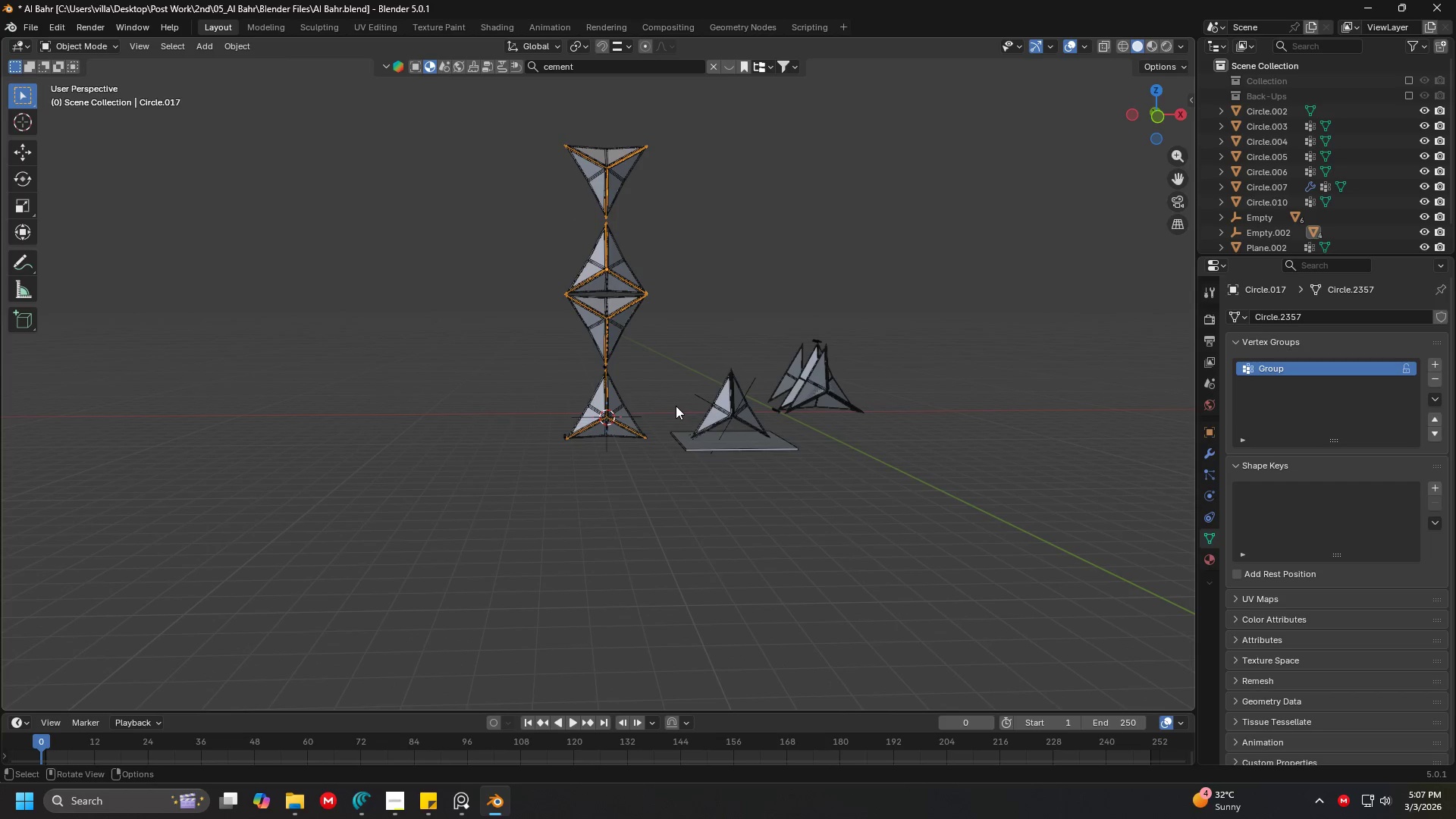 
key(1)
 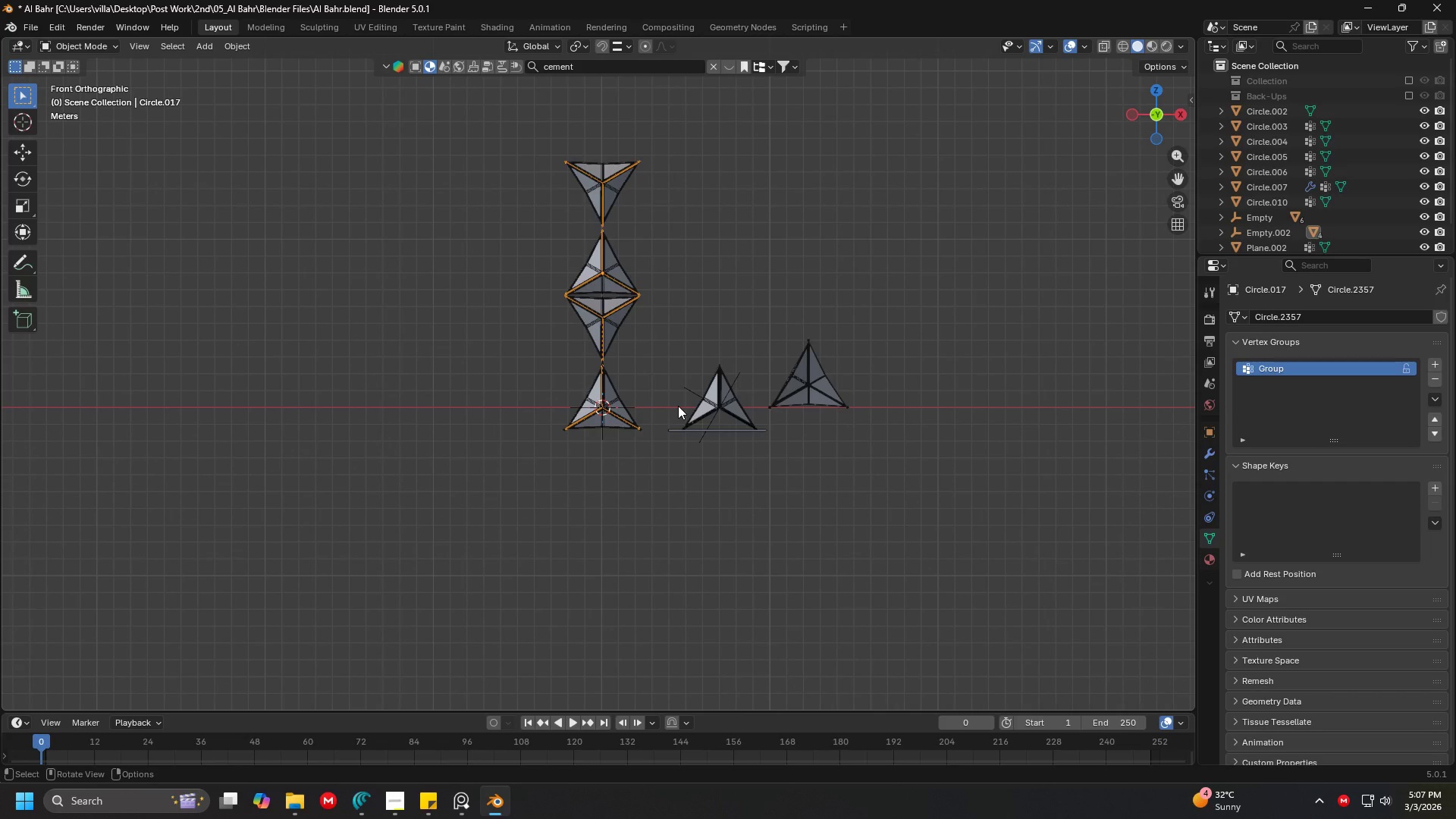 
scroll: coordinate [670, 405], scroll_direction: down, amount: 4.0
 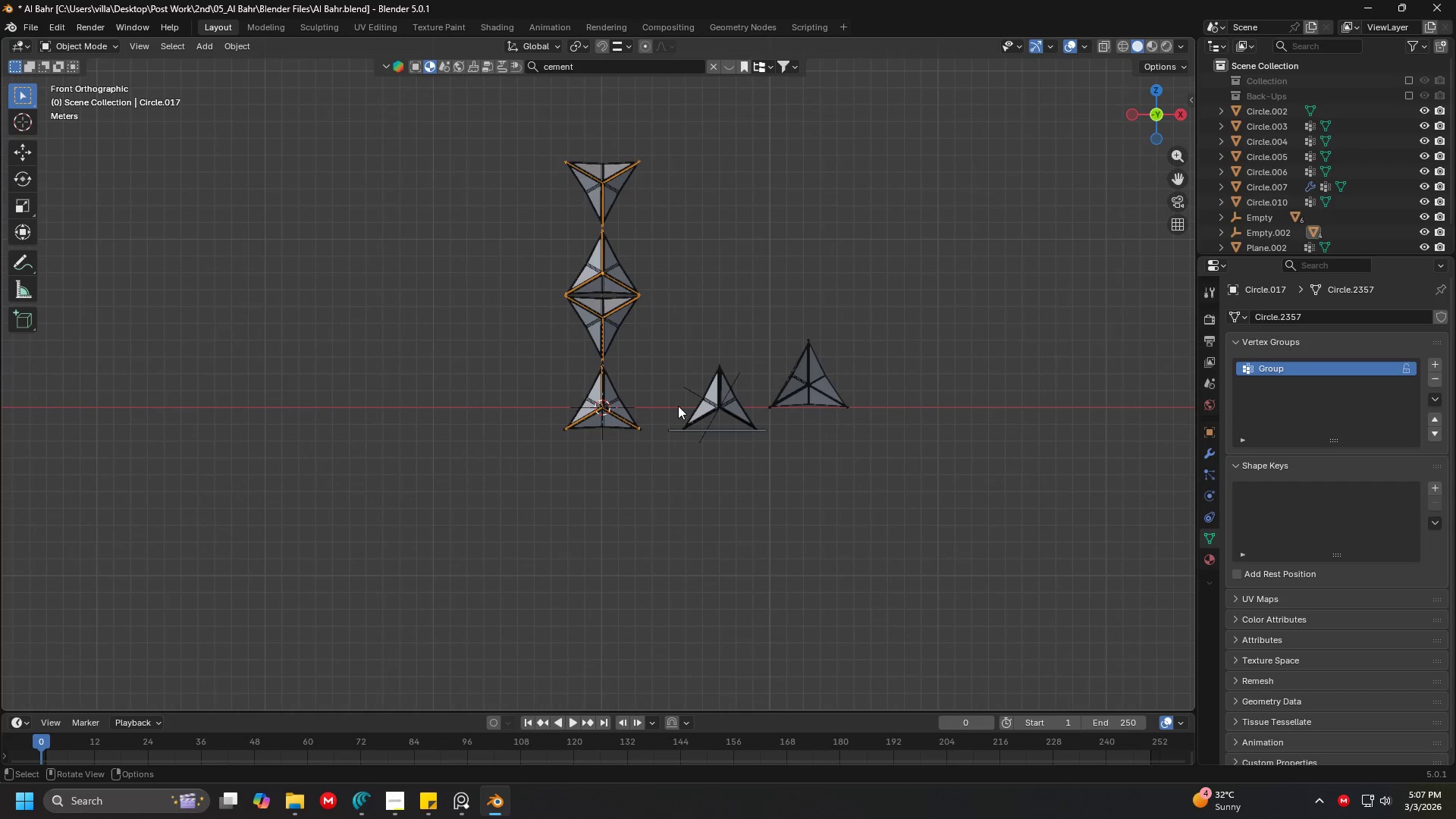 
hold_key(key=ShiftLeft, duration=1.5)
 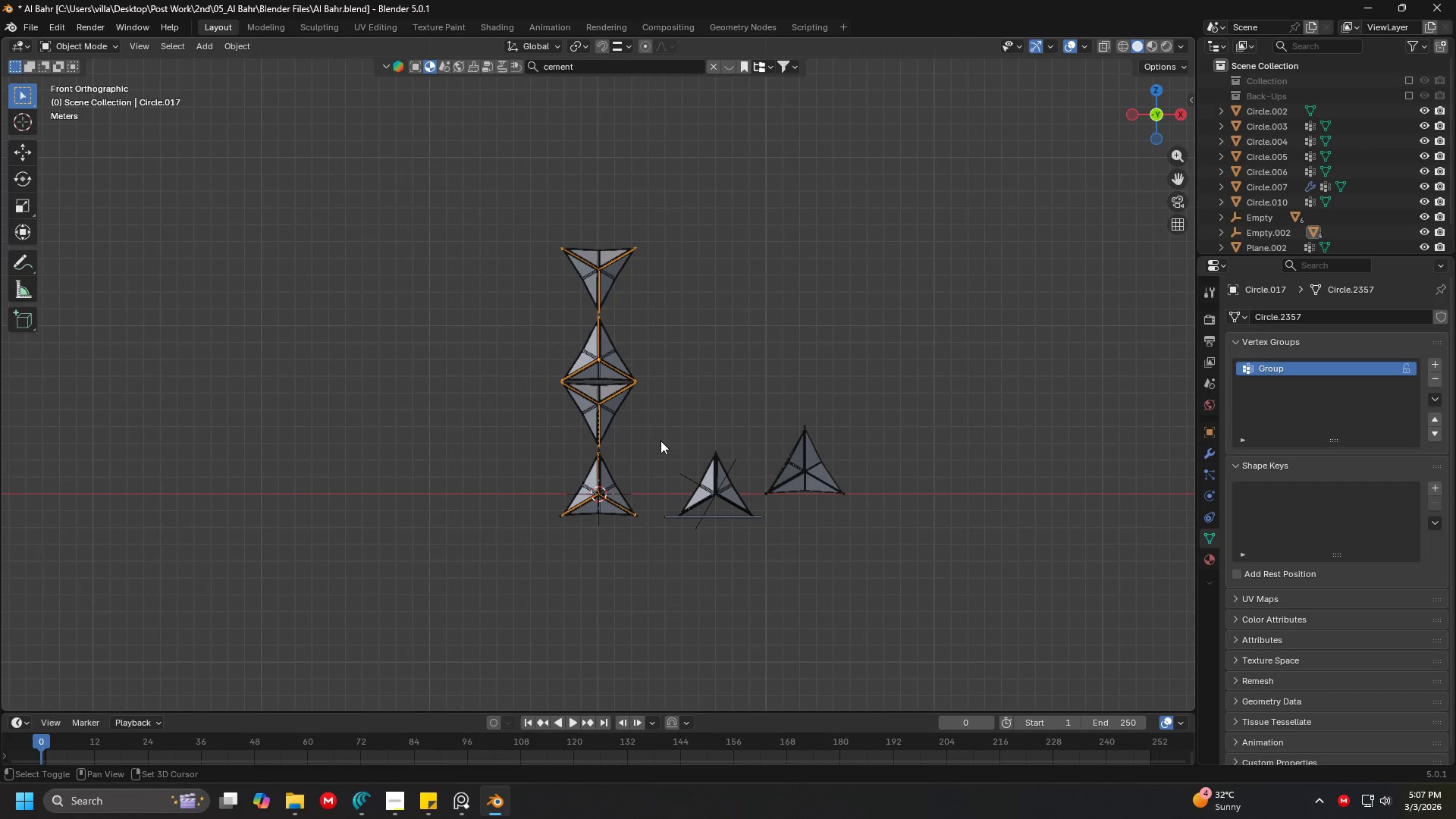 
hold_key(key=ShiftLeft, duration=1.52)
 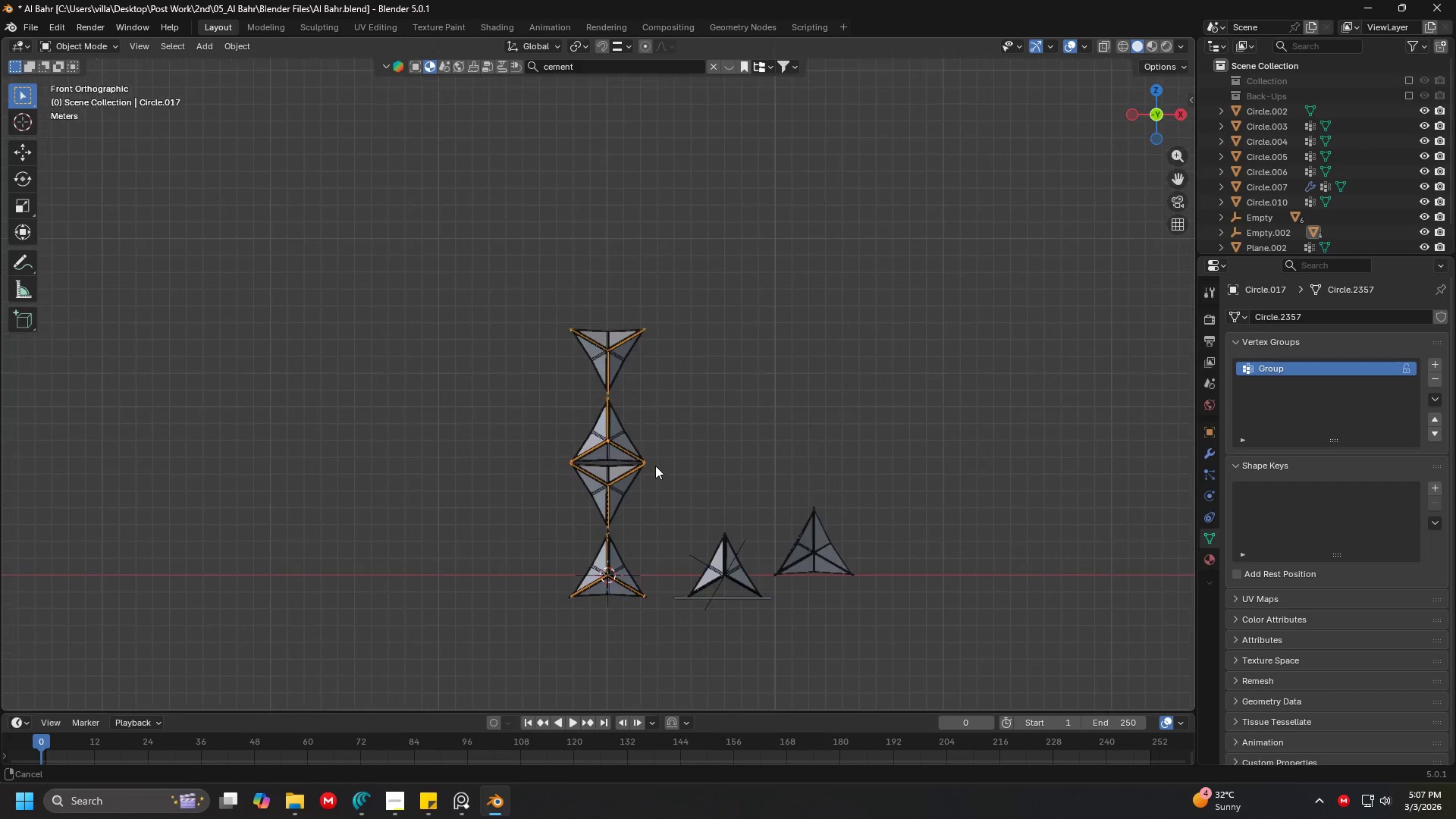 
hold_key(key=ShiftLeft, duration=0.66)
 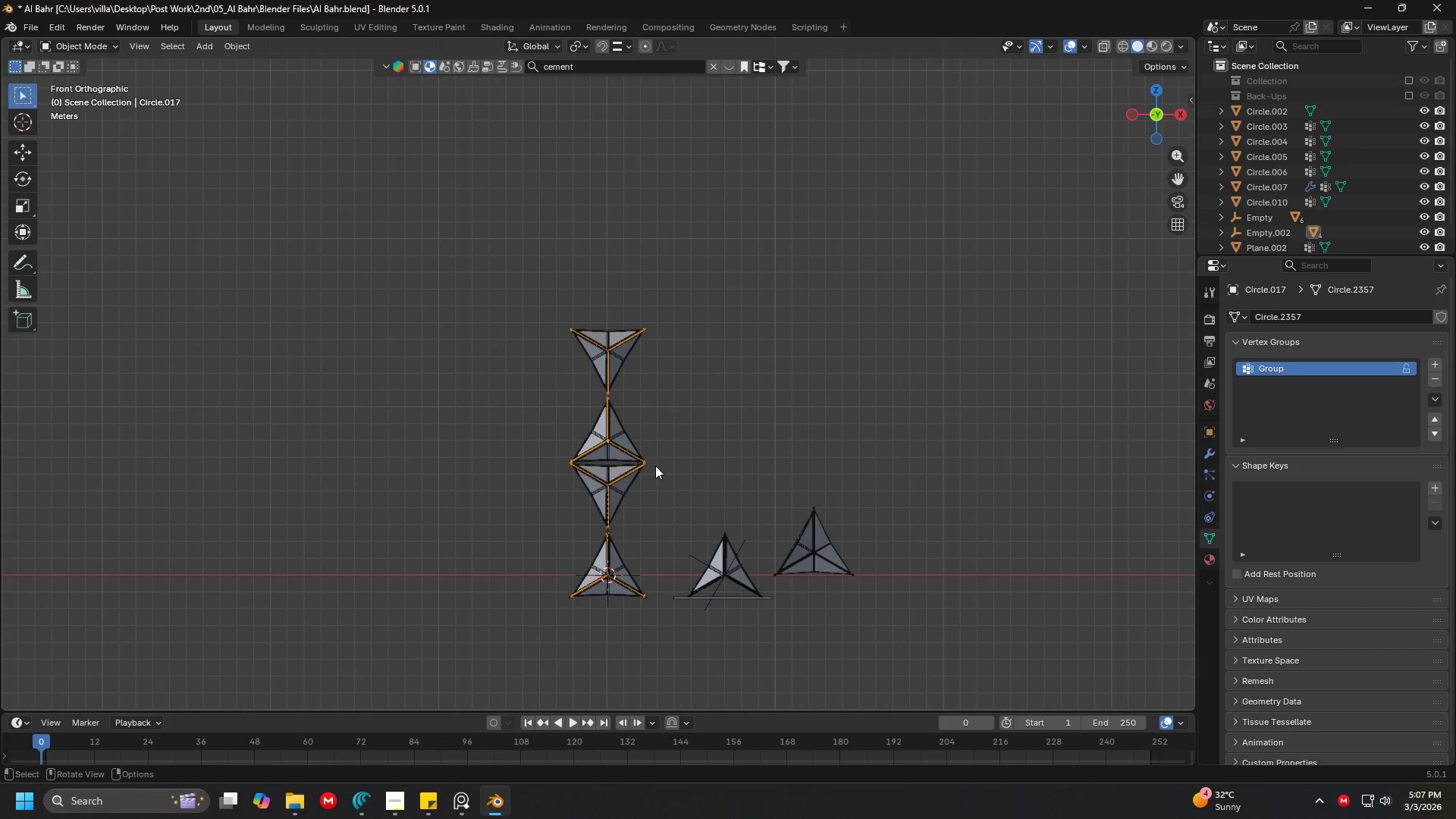 
key(Tab)
 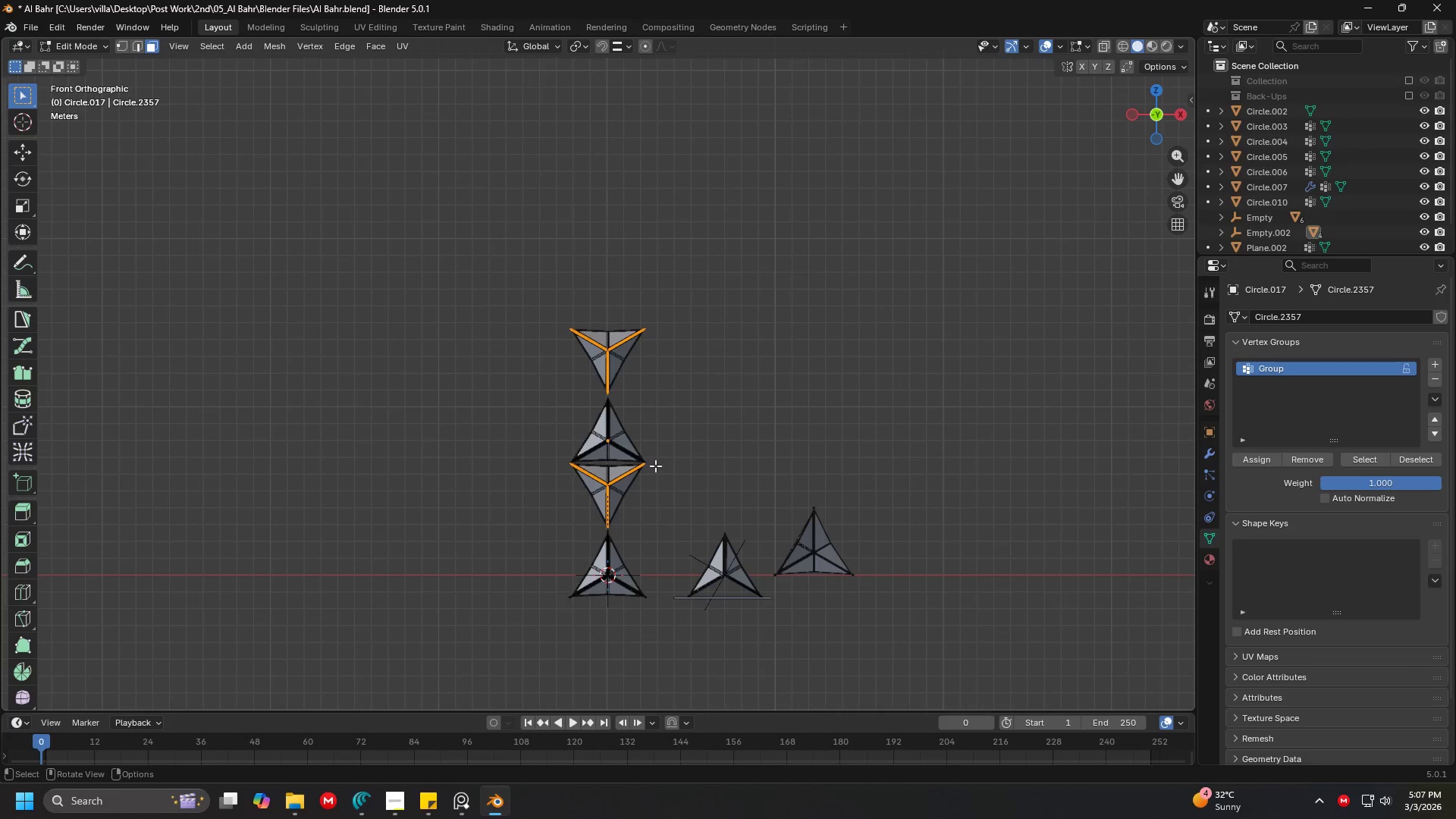 
key(A)
 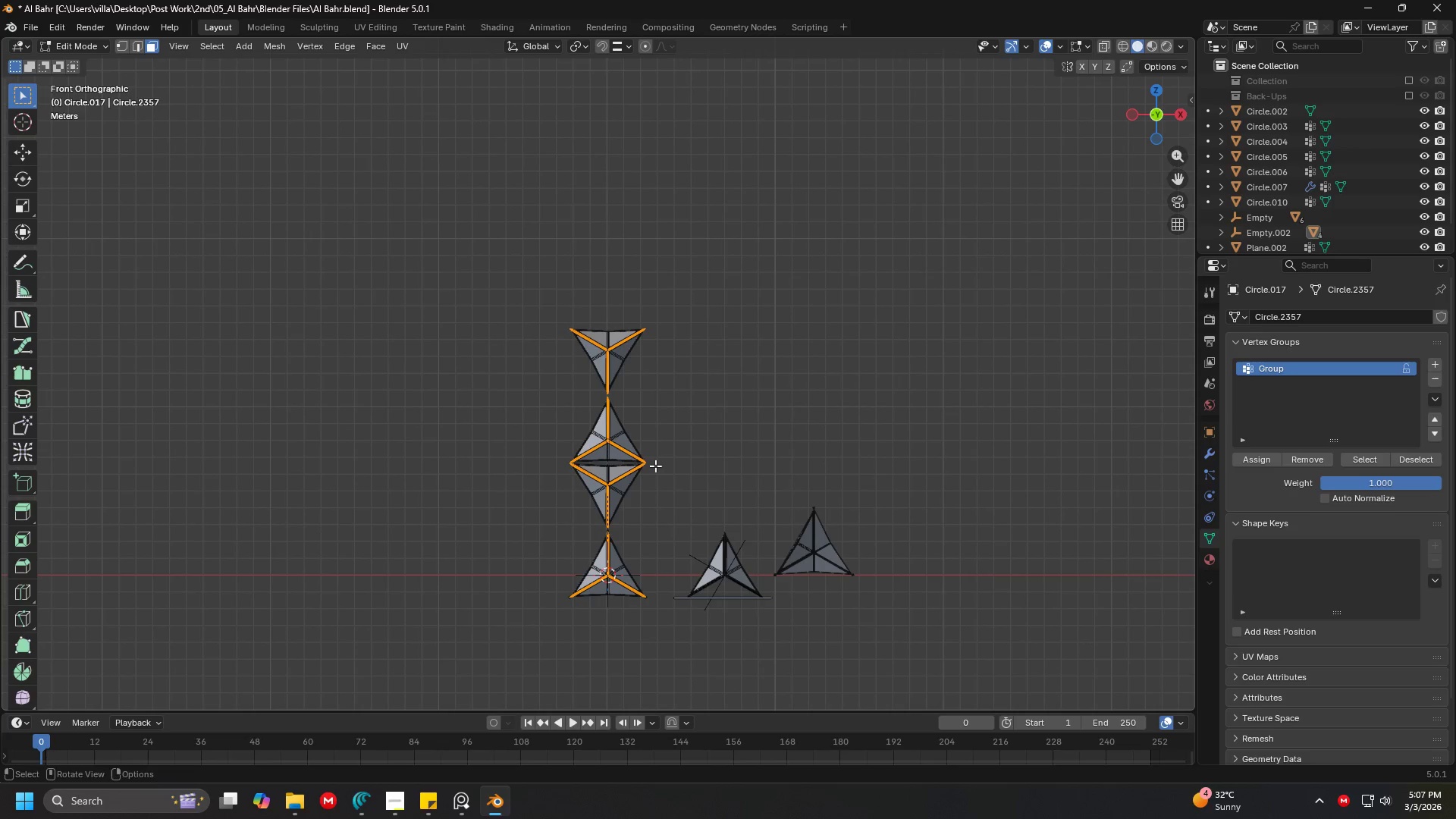 
hold_key(key=ShiftLeft, duration=0.48)
 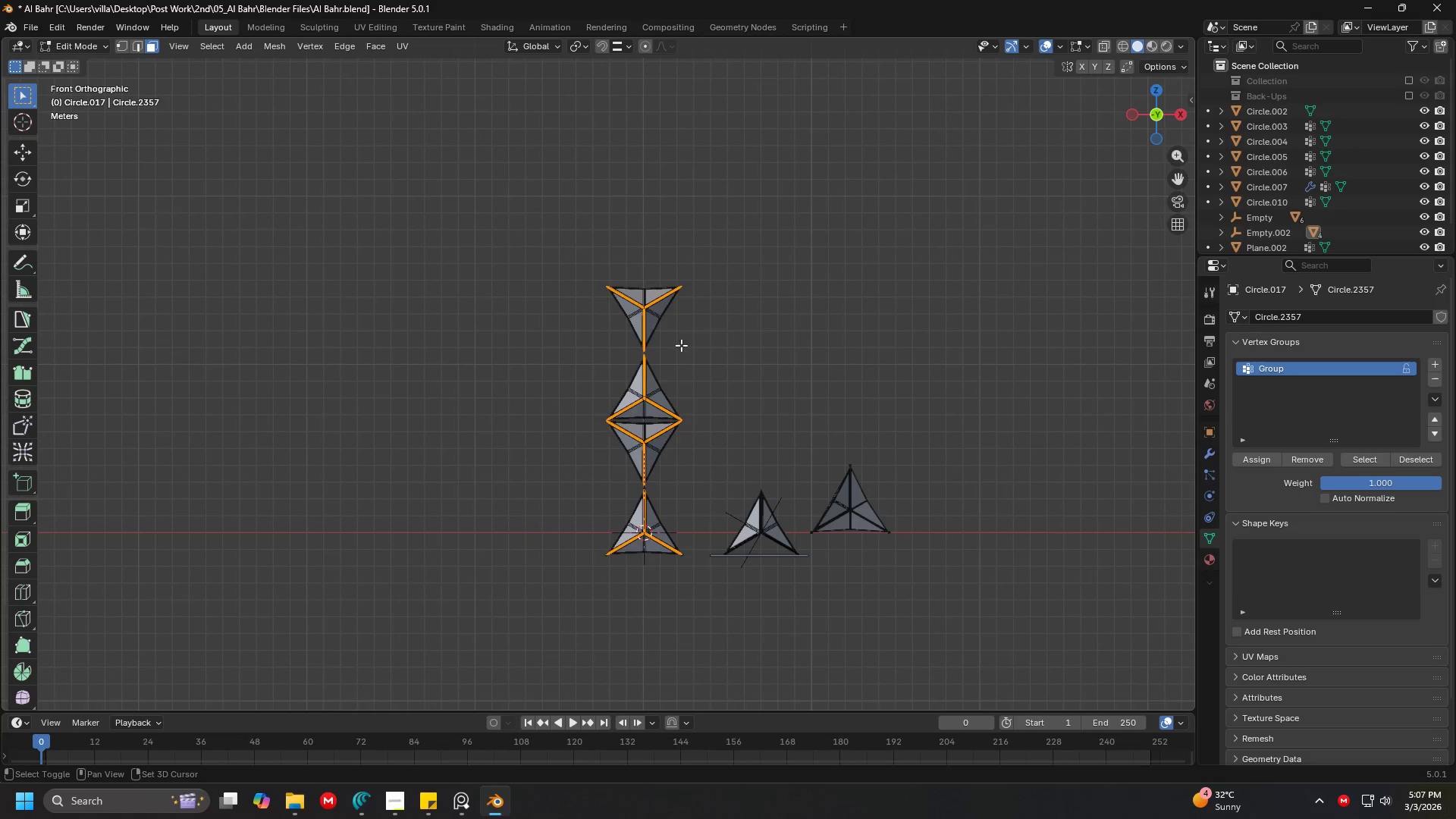 
hold_key(key=ShiftLeft, duration=0.41)
scroll: coordinate [682, 458], scroll_direction: up, amount: 5.0
 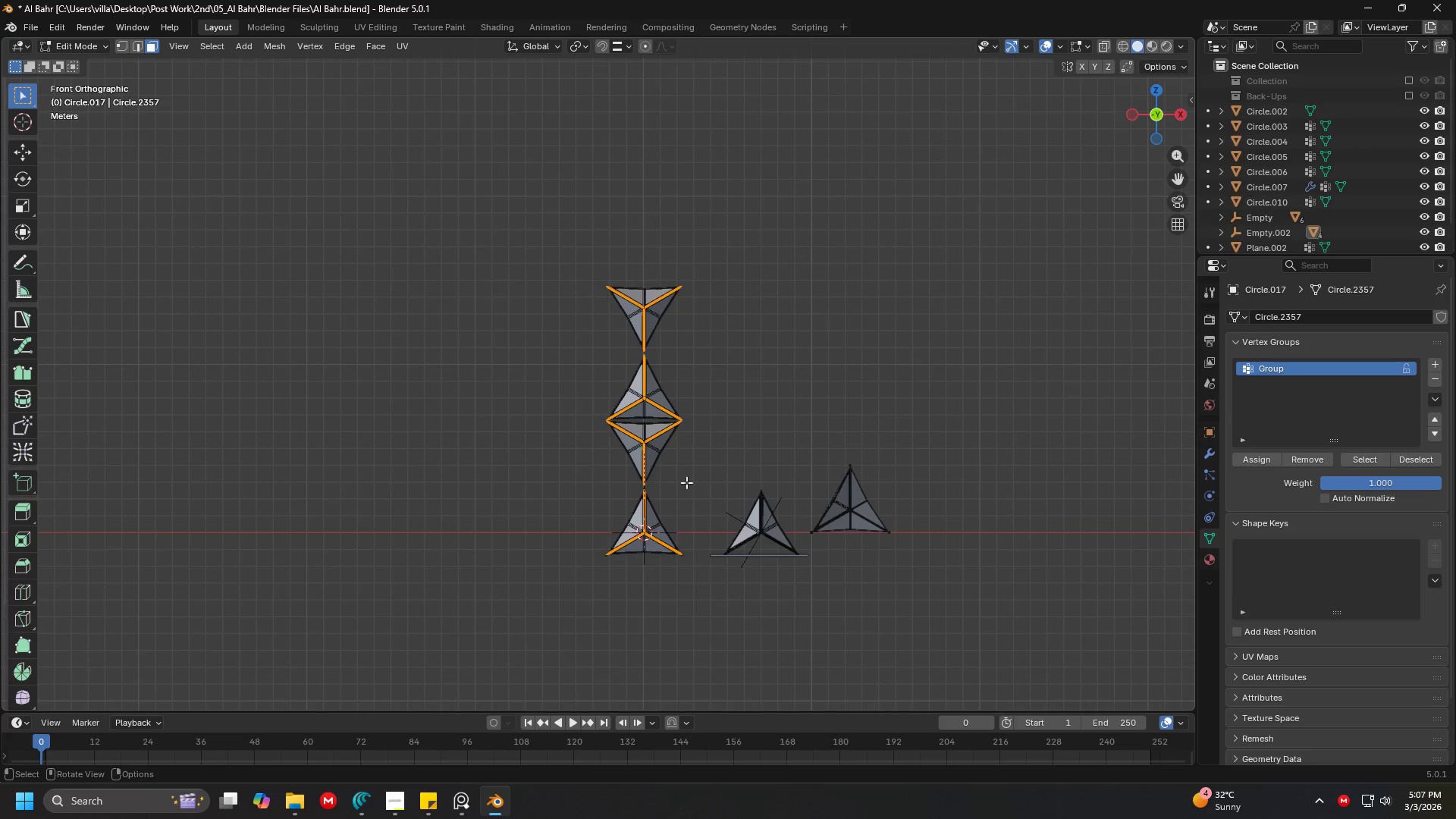 
hold_key(key=ShiftLeft, duration=0.33)
scroll: coordinate [711, 457], scroll_direction: up, amount: 8.0
 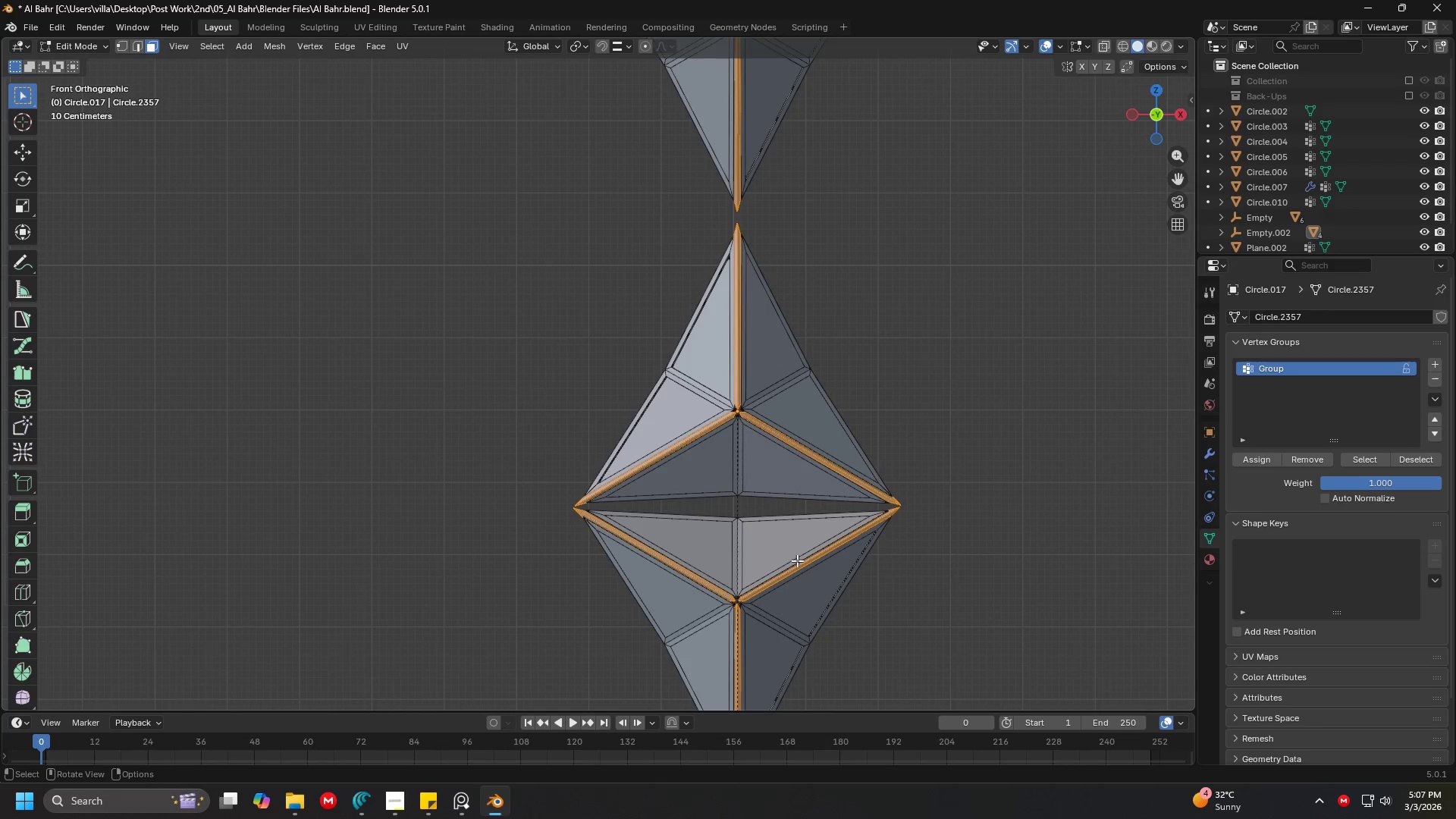 
hold_key(key=ShiftLeft, duration=1.5)
 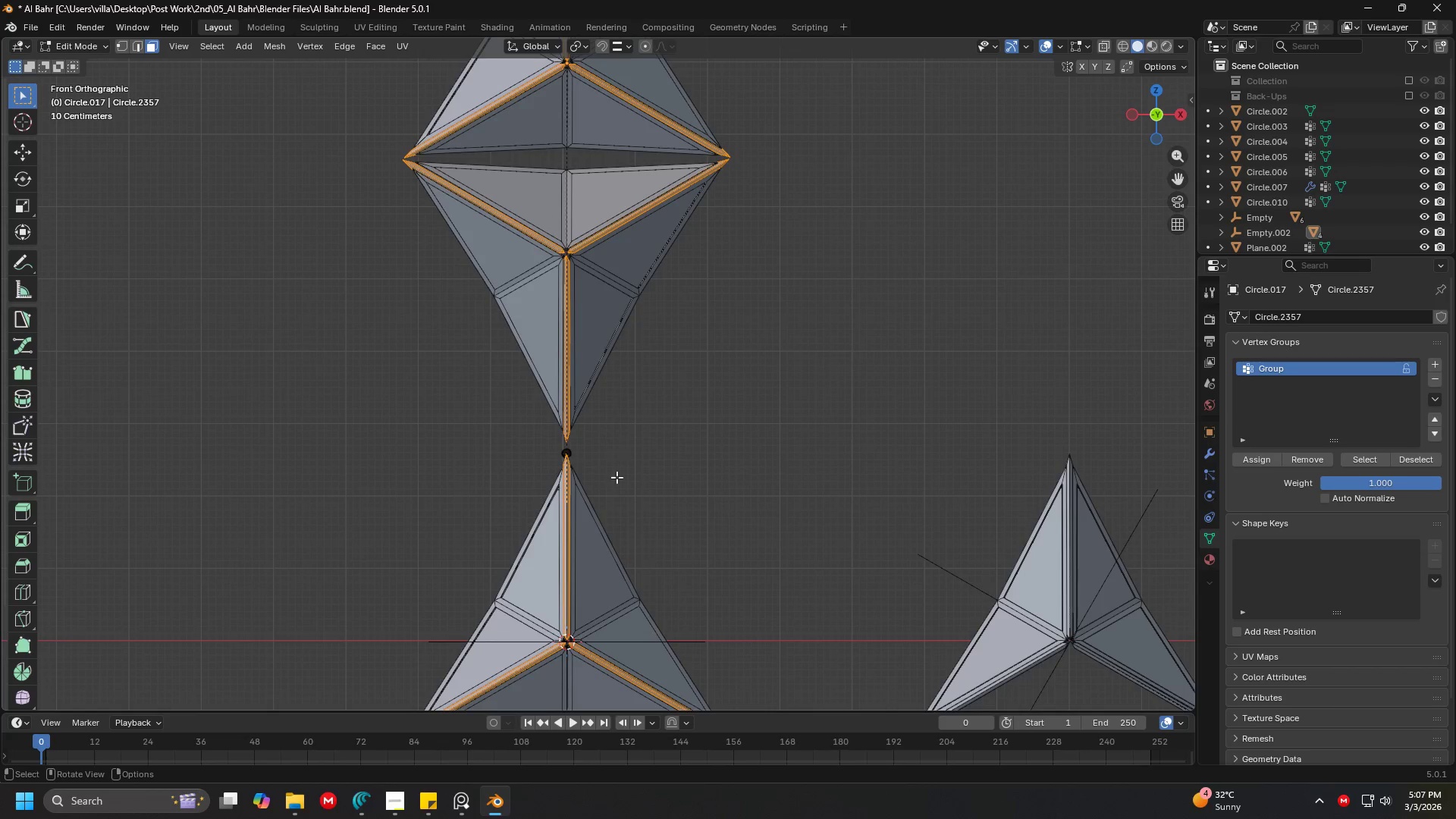 
hold_key(key=ShiftLeft, duration=0.36)
 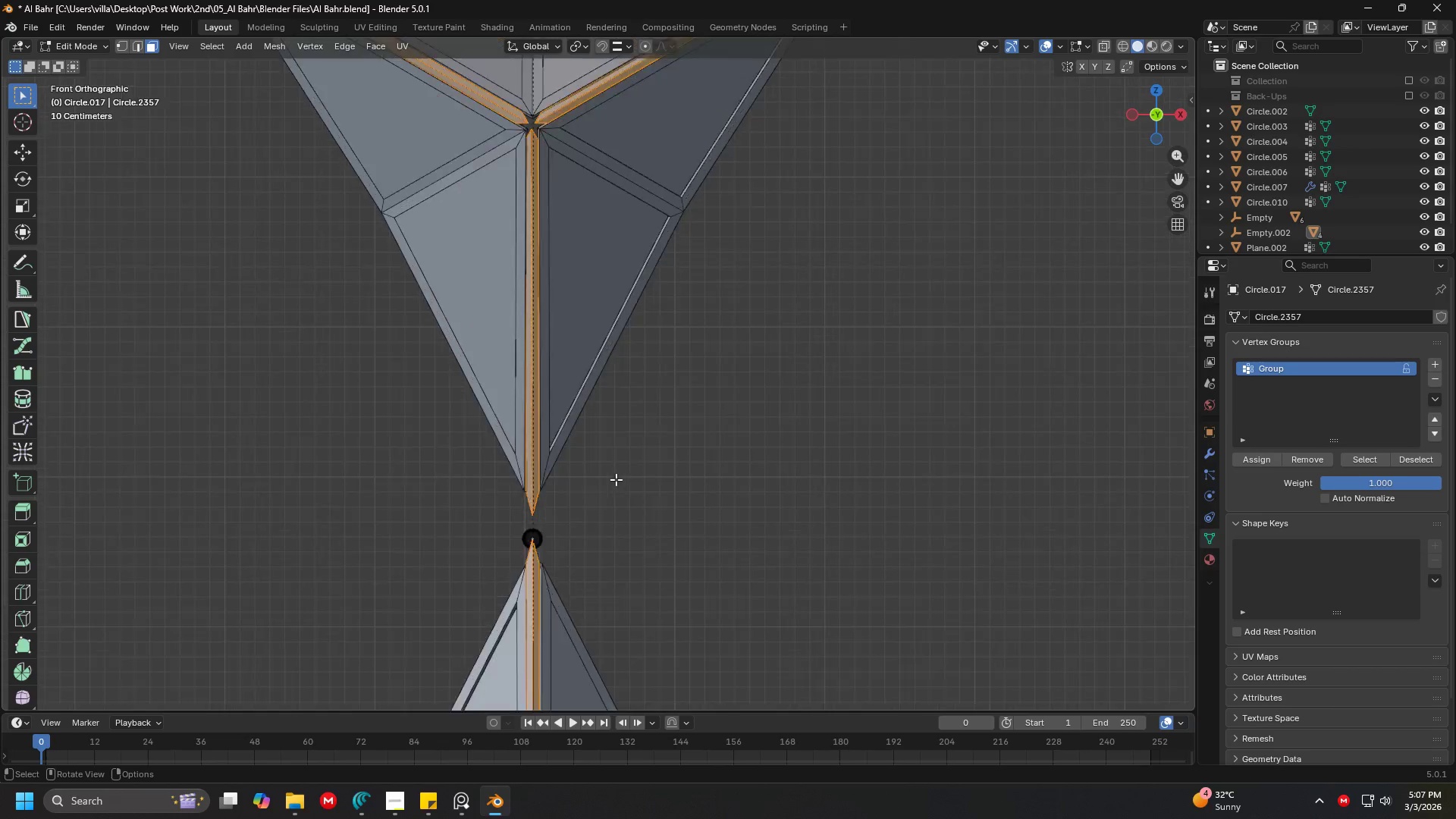 
key(Shift+ShiftLeft)
 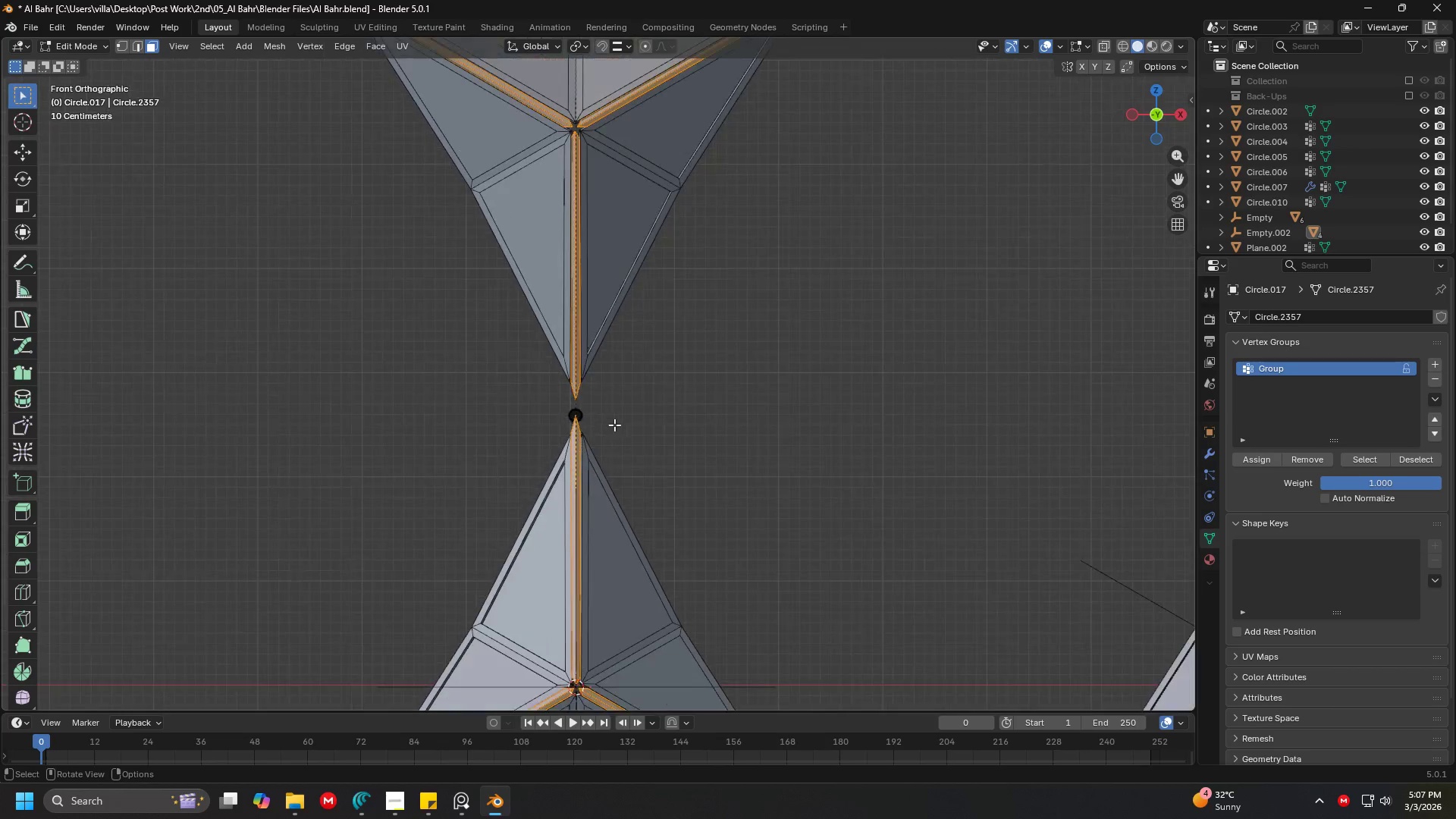 
hold_key(key=ShiftLeft, duration=0.34)
 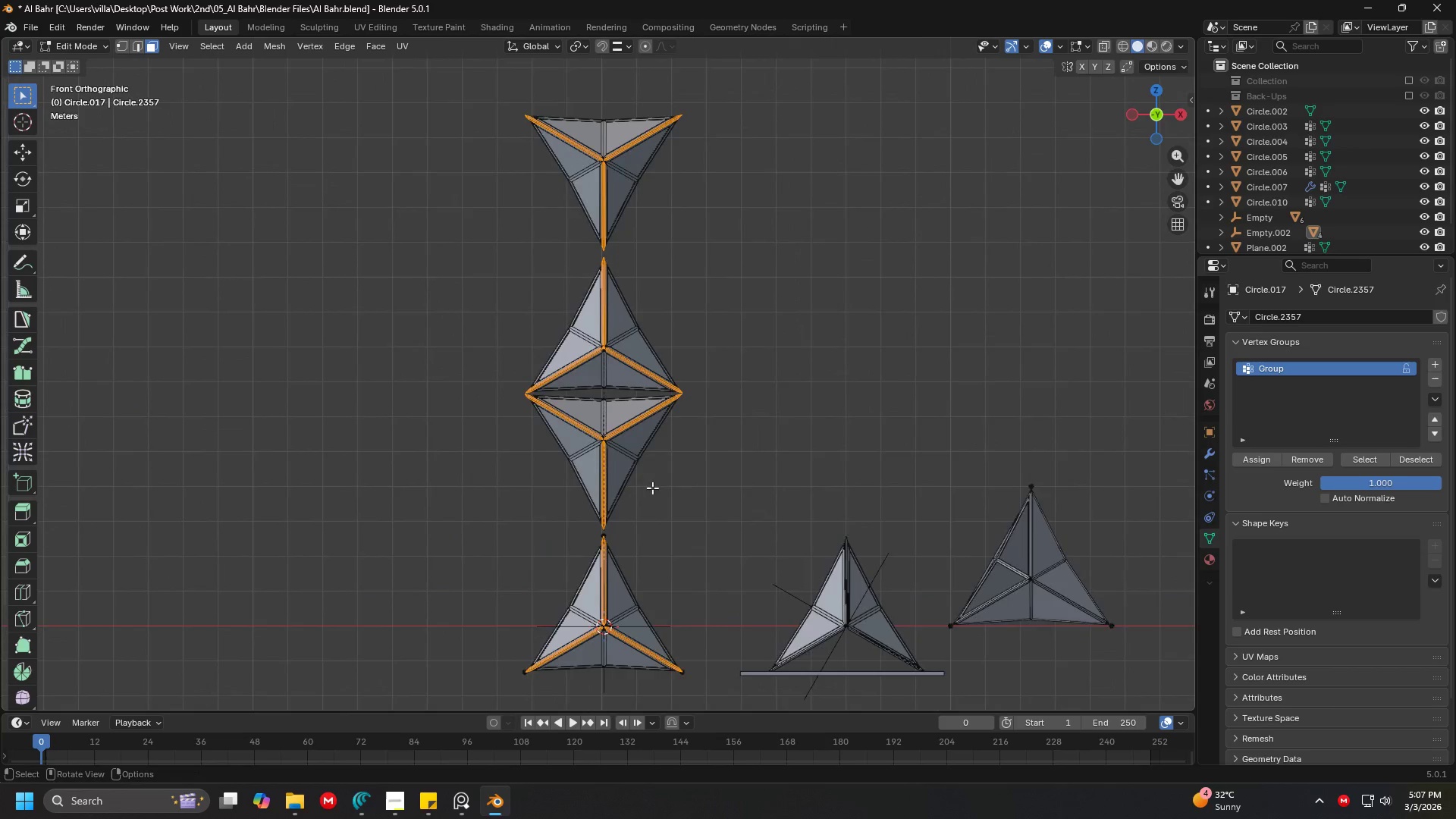 
scroll: coordinate [612, 398], scroll_direction: down, amount: 1.0
 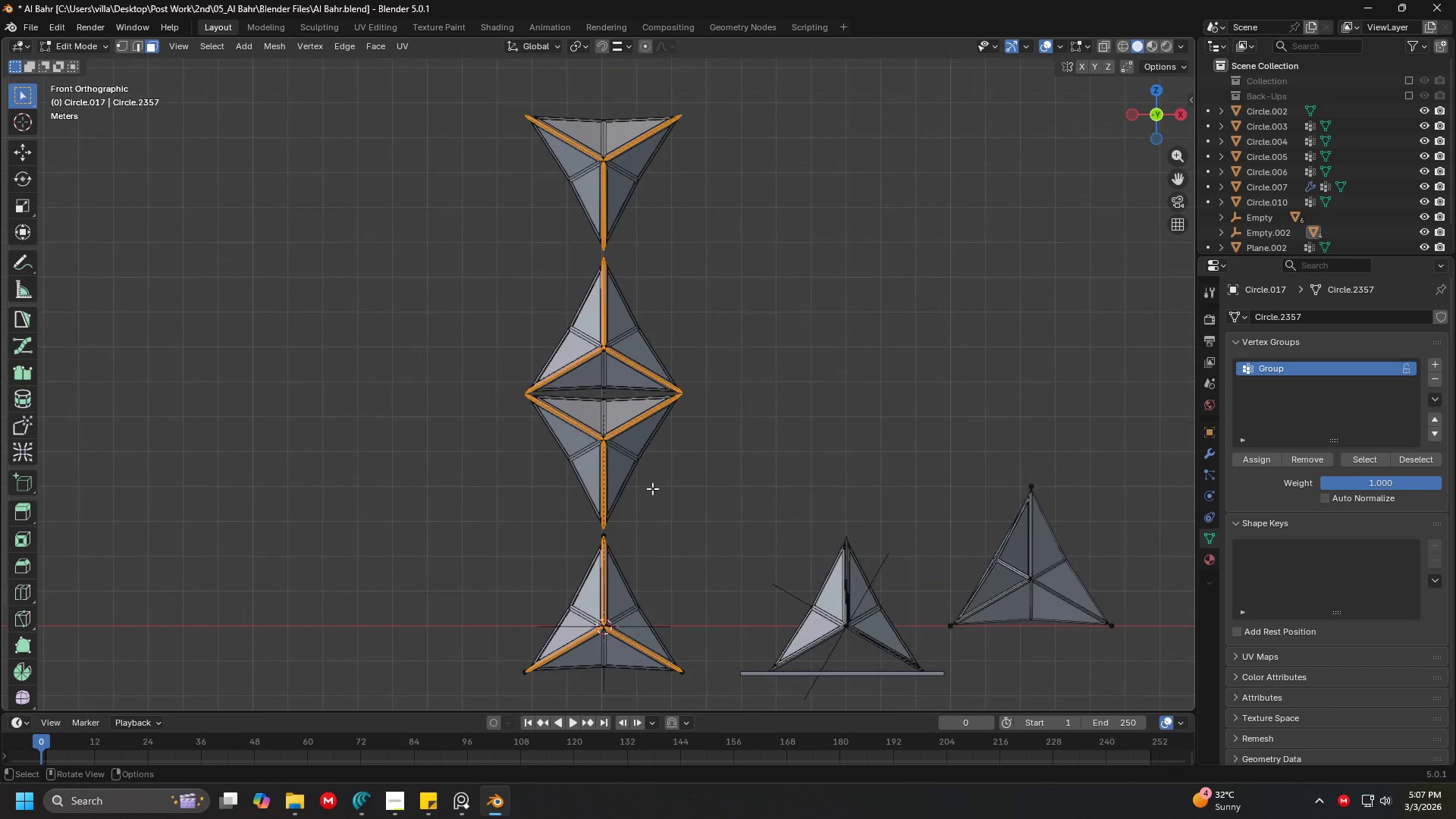 
key(Tab)
 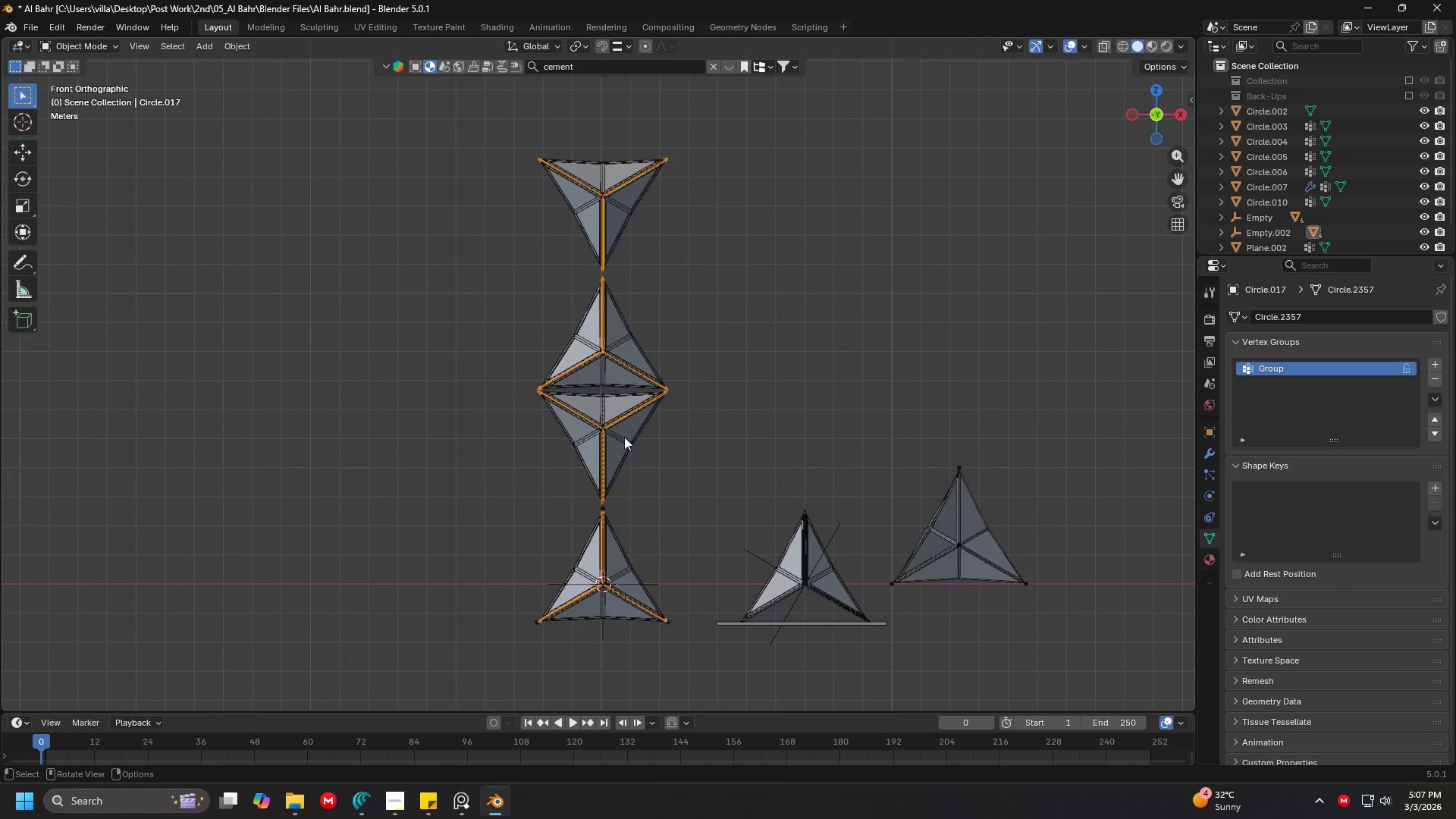 
scroll: coordinate [651, 484], scroll_direction: down, amount: 1.0
 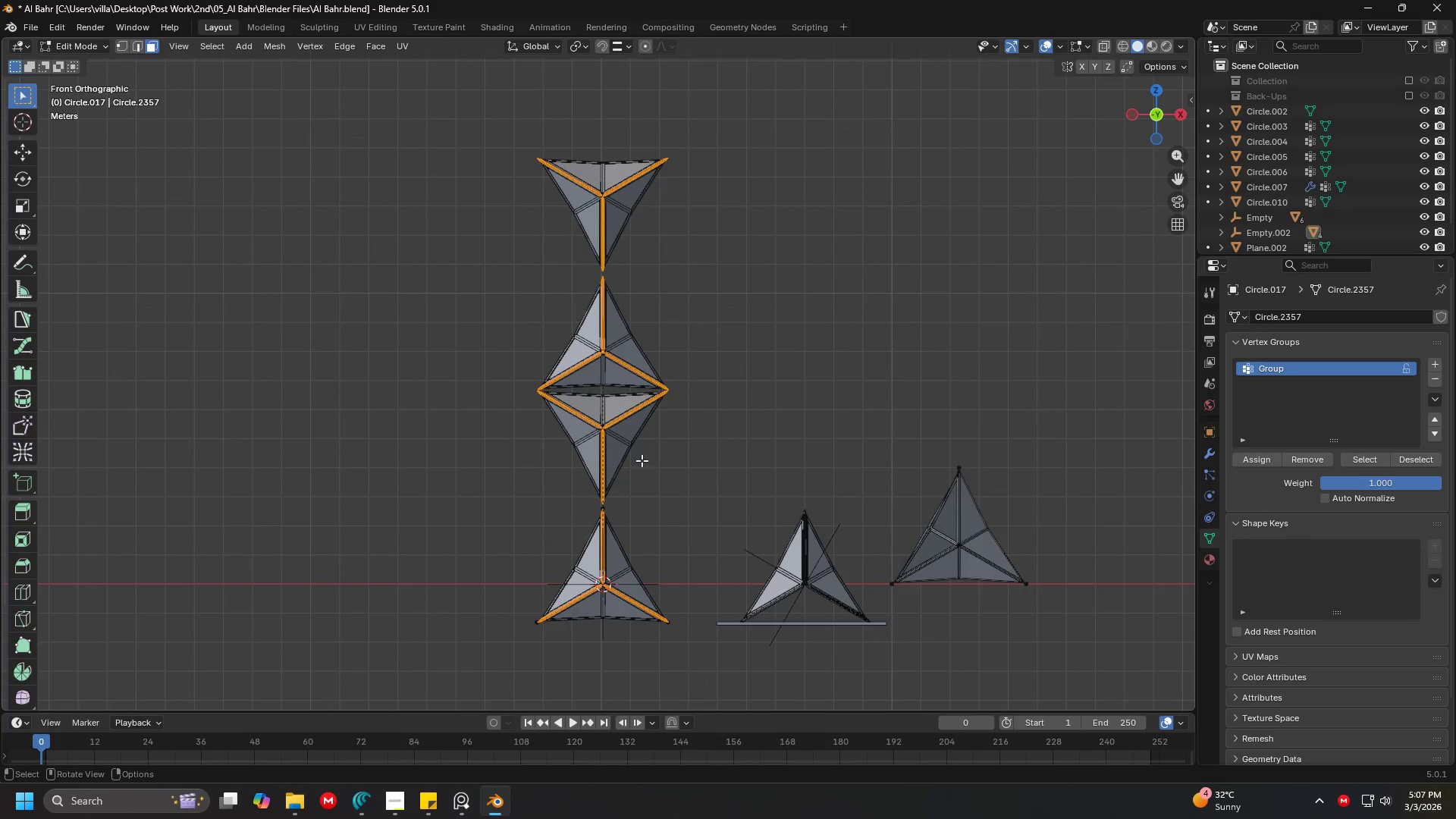 
hold_key(key=ShiftLeft, duration=0.91)
left_click([641, 444])
 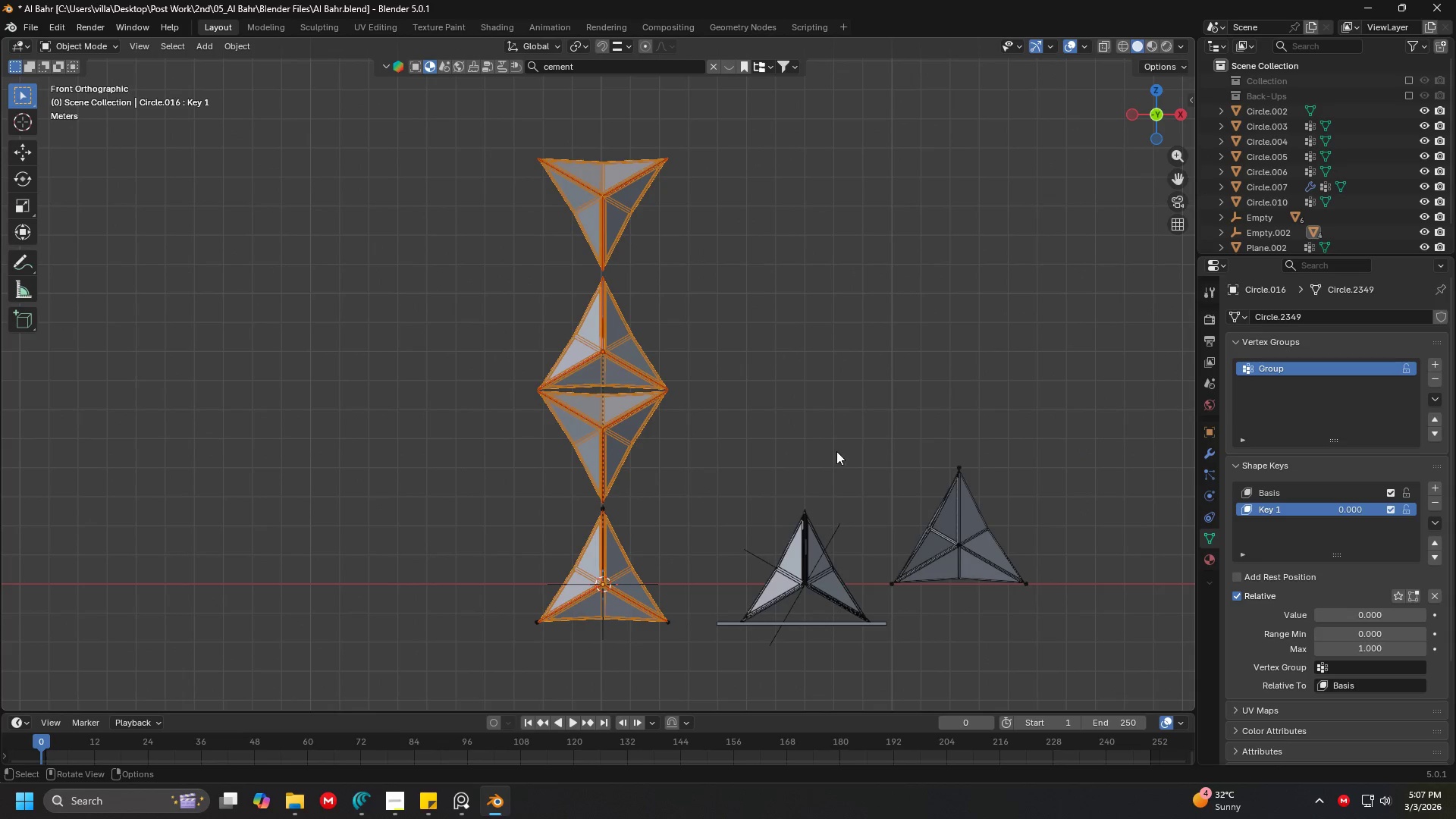 
key(Tab)
 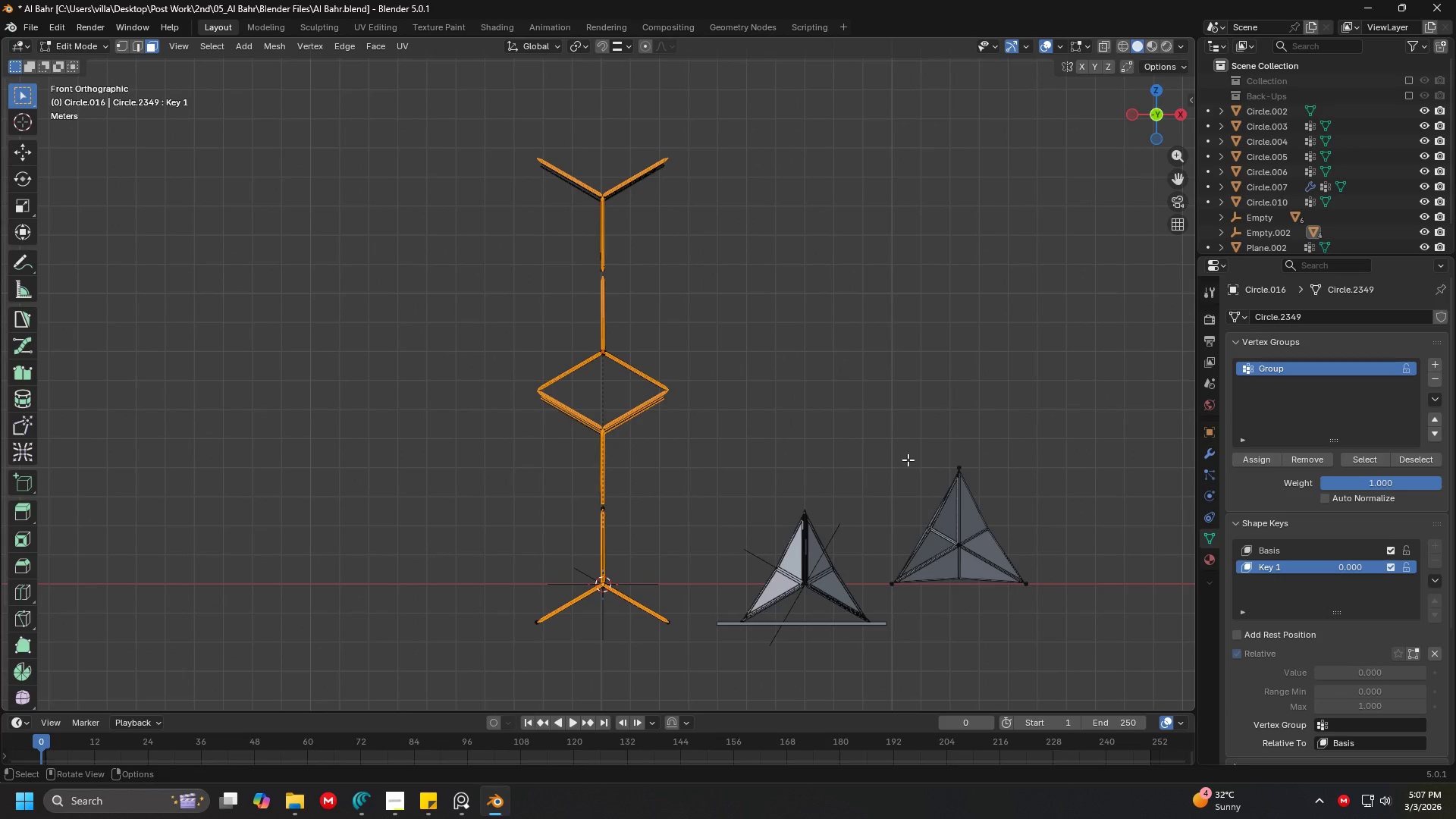 
key(Tab)
 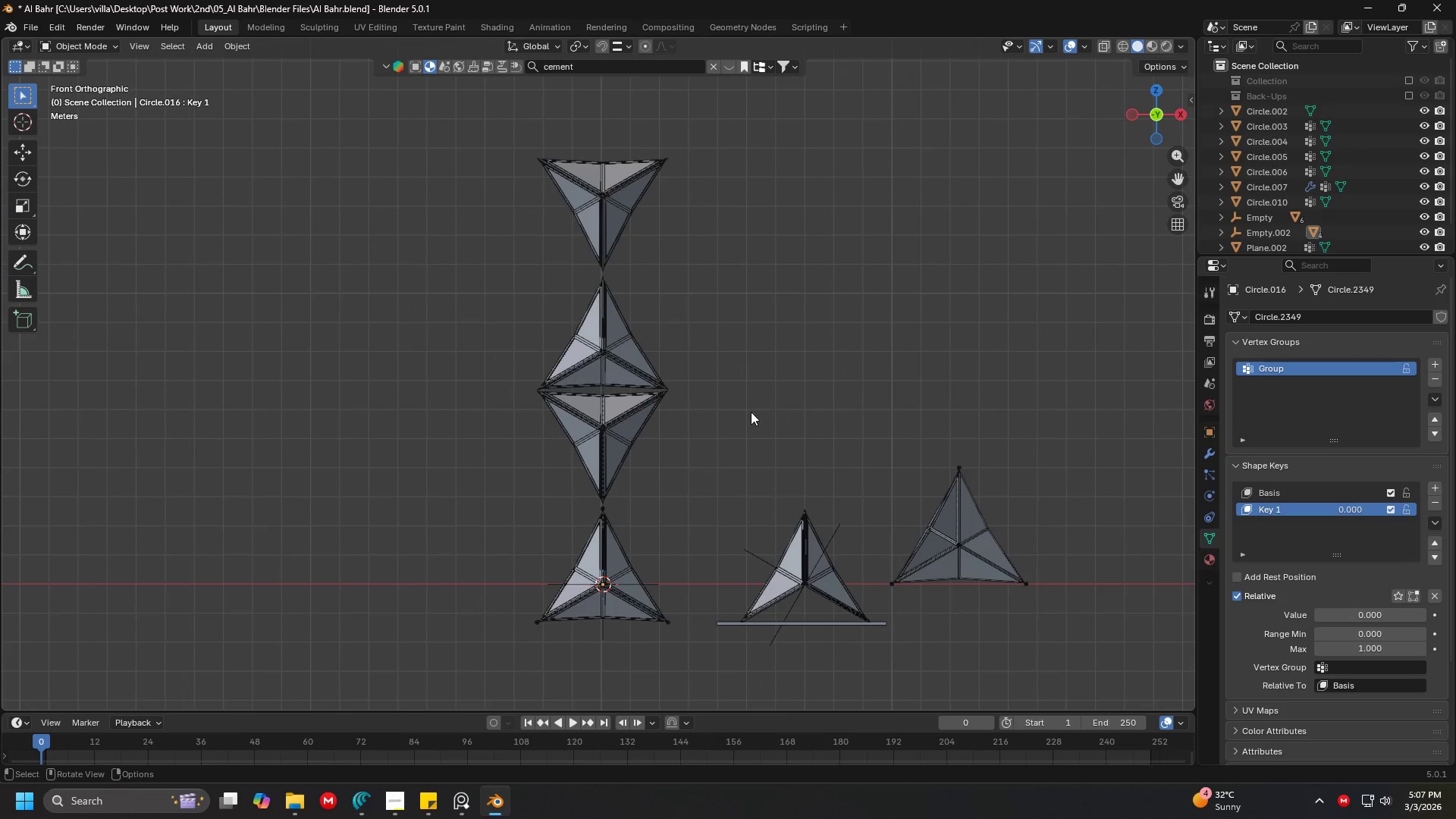 
double_click([625, 453])
 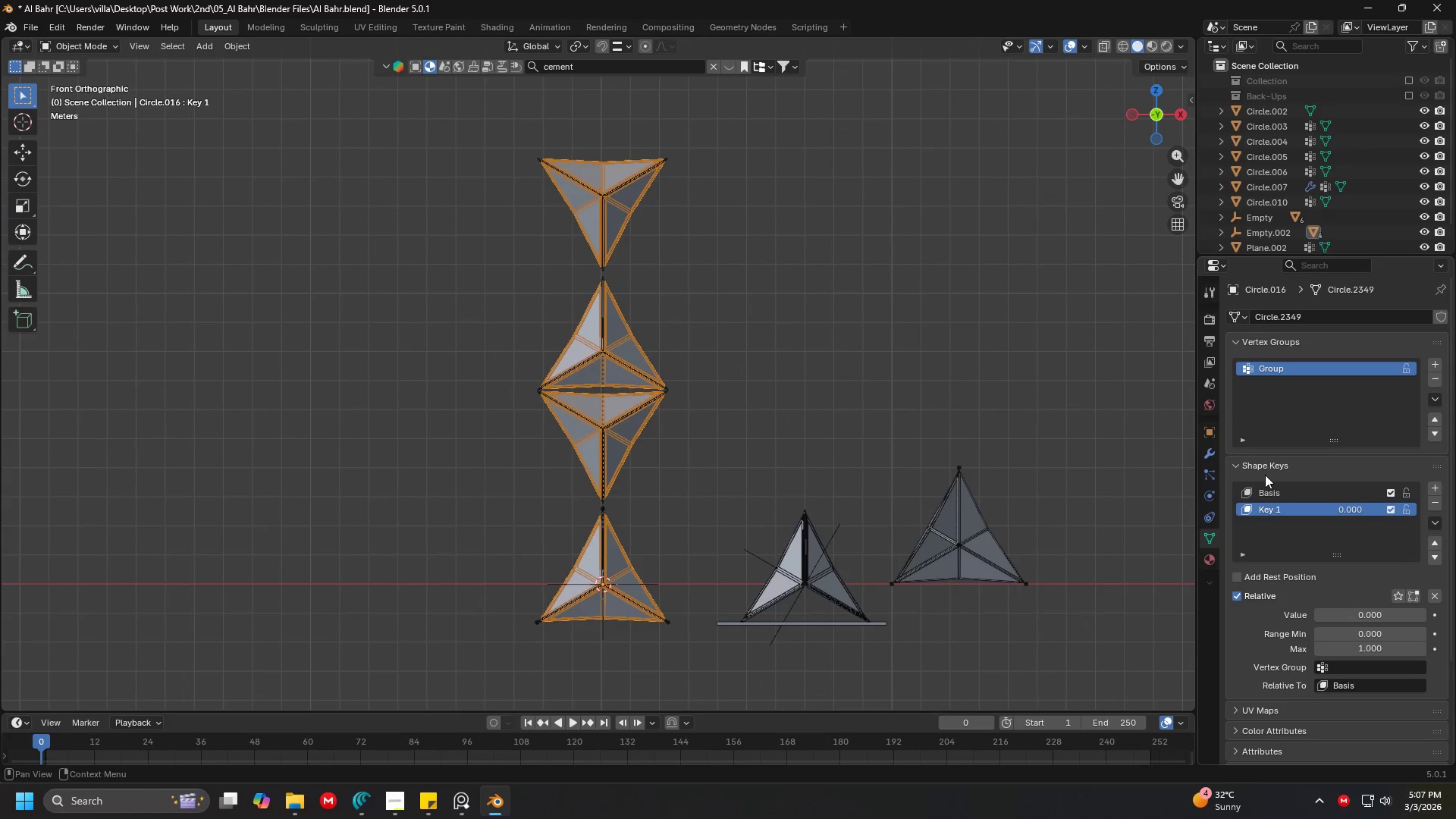 
left_click([1277, 488])
 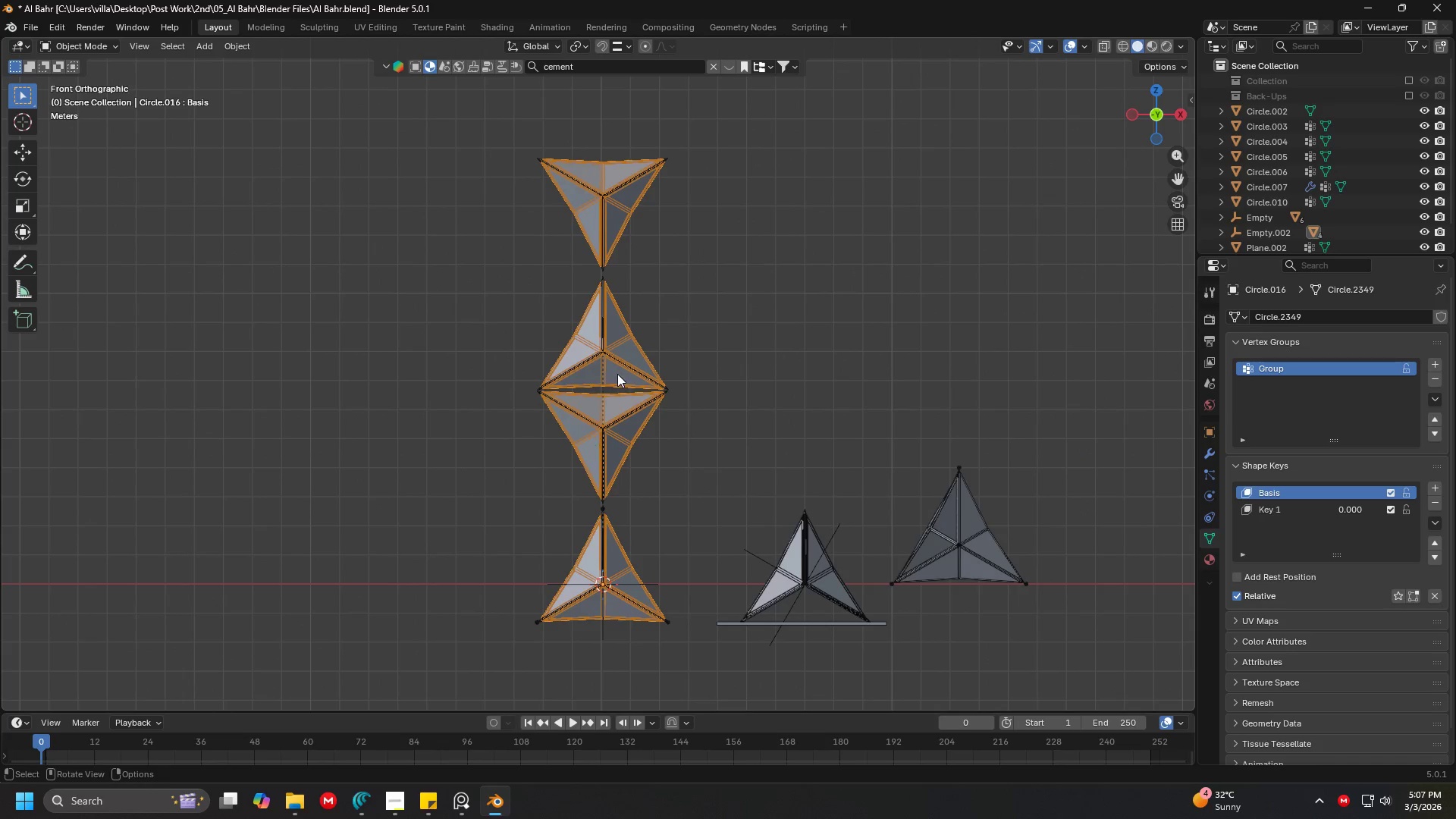 
left_click([633, 366])
 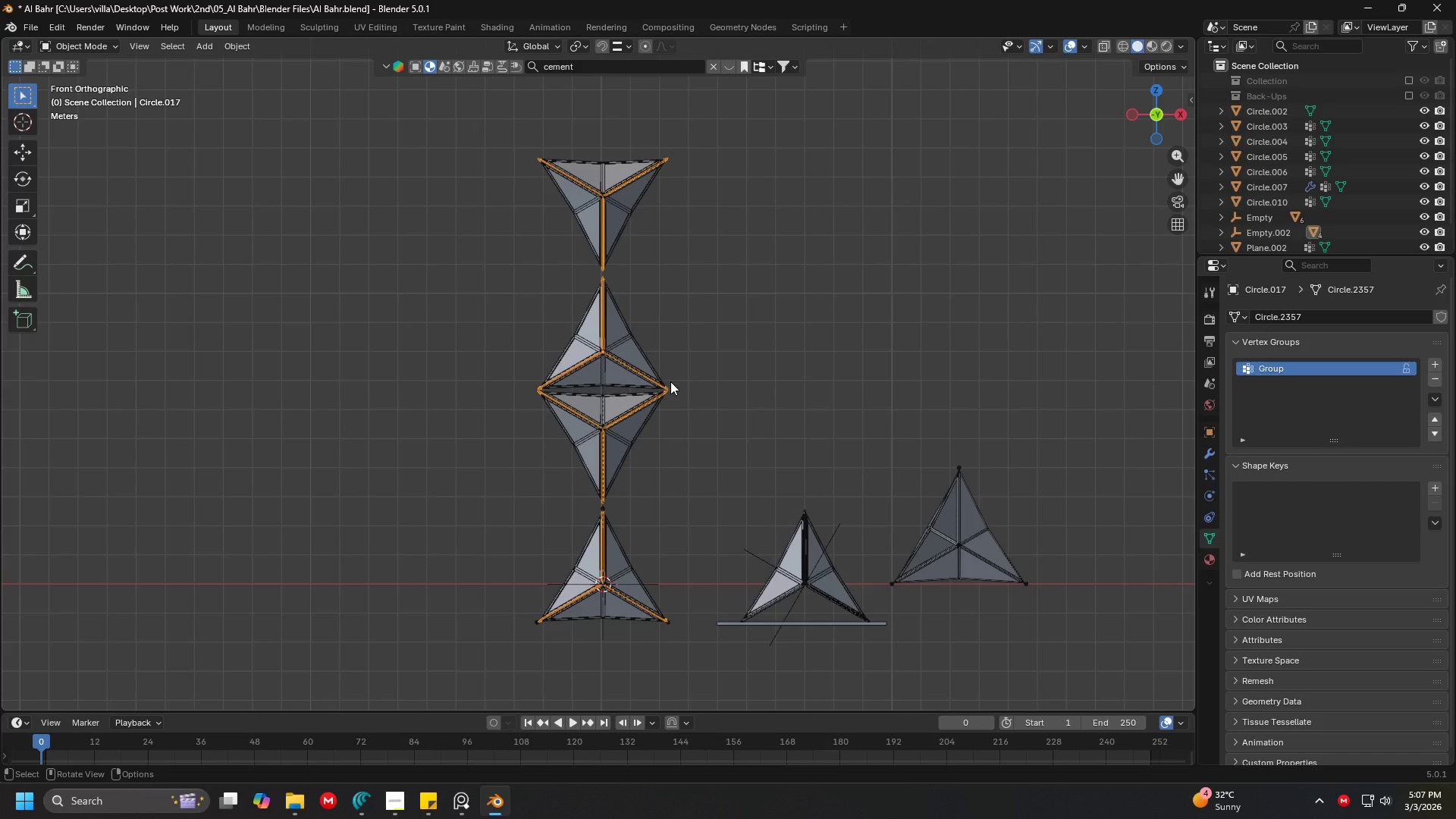 
key(A)
 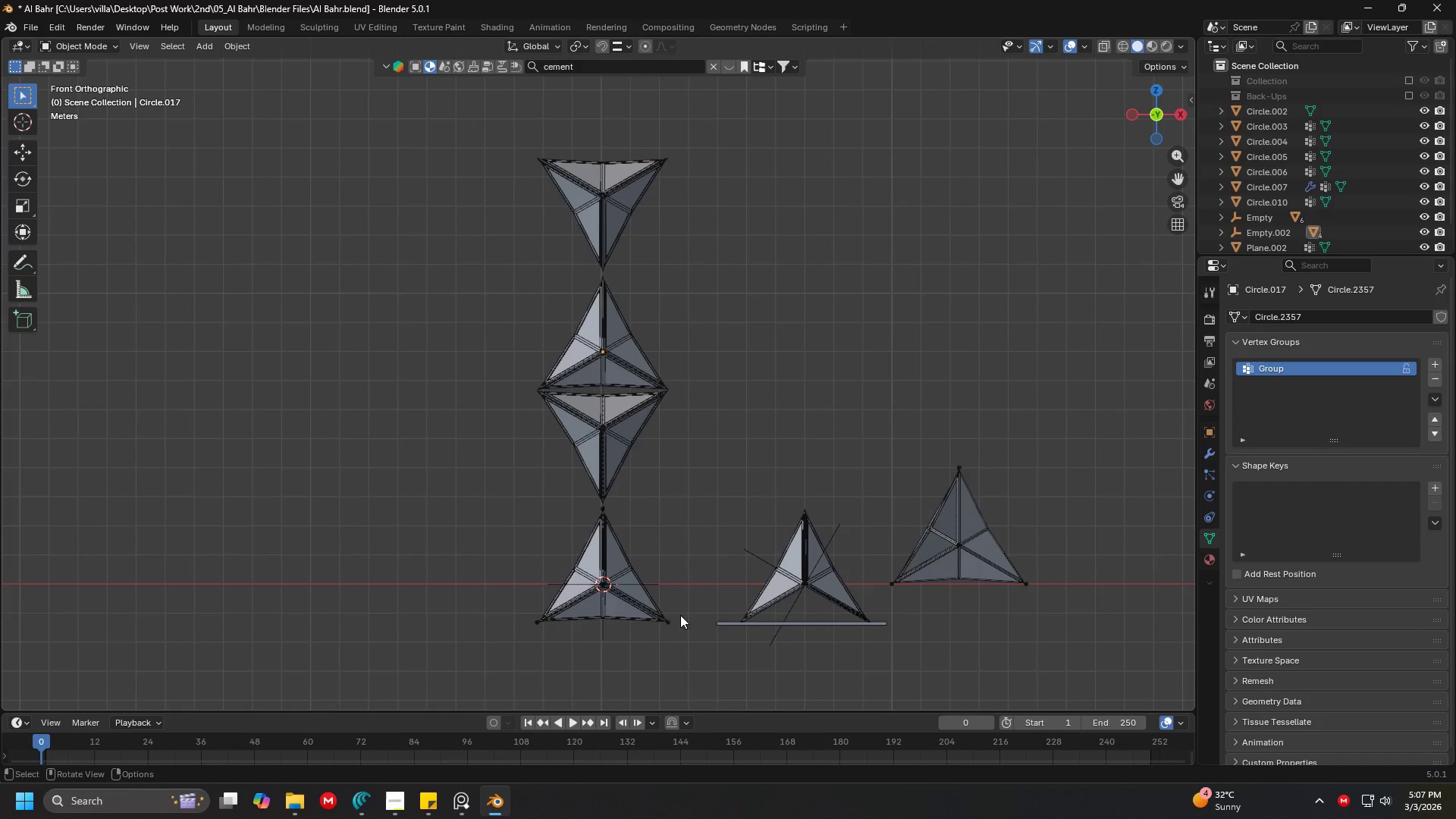 
left_click_drag(start_coordinate=[673, 641], to_coordinate=[555, 181])
 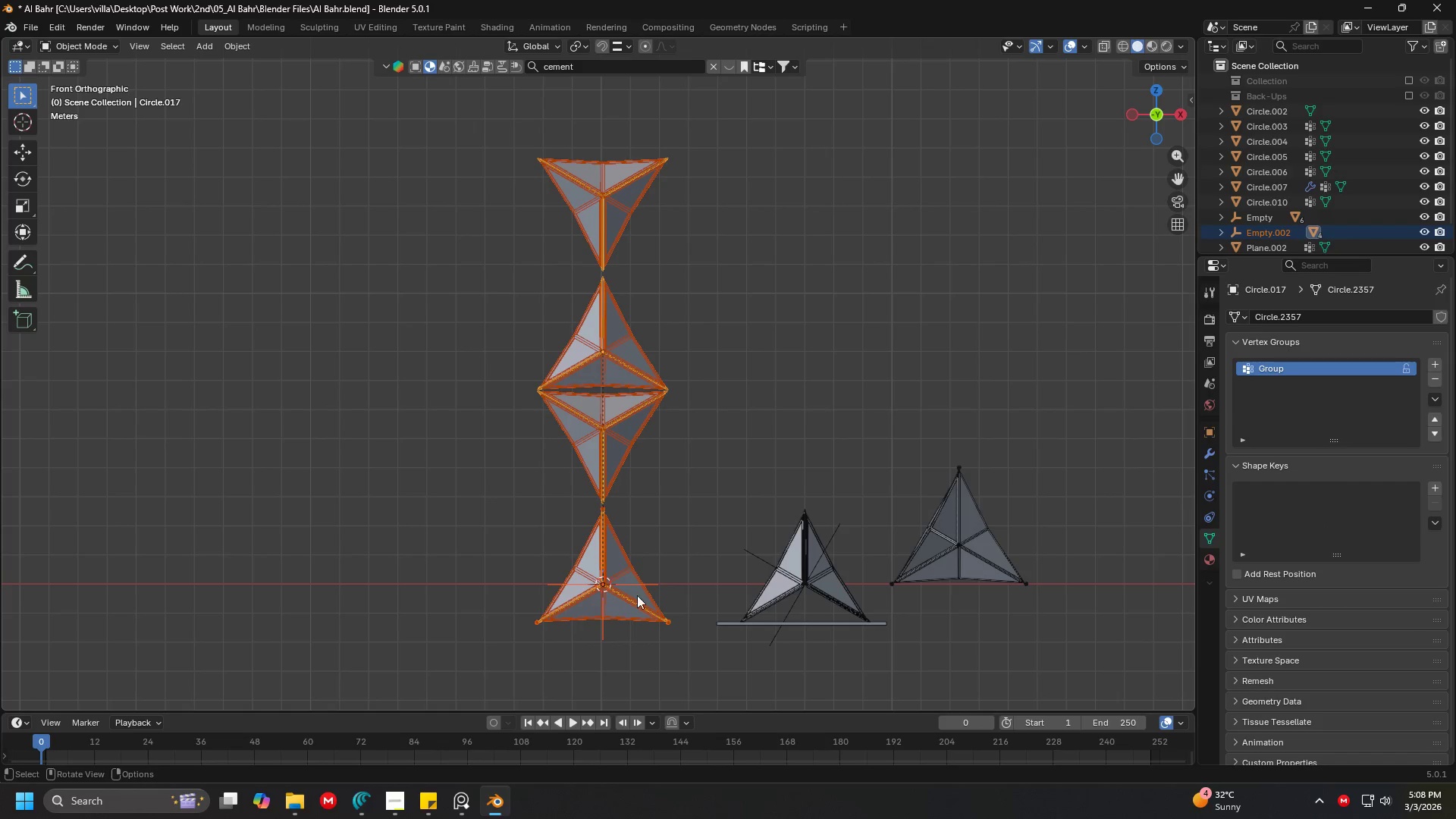 
hold_key(key=ControlLeft, duration=0.81)
left_click_drag(start_coordinate=[673, 593], to_coordinate=[653, 548])
 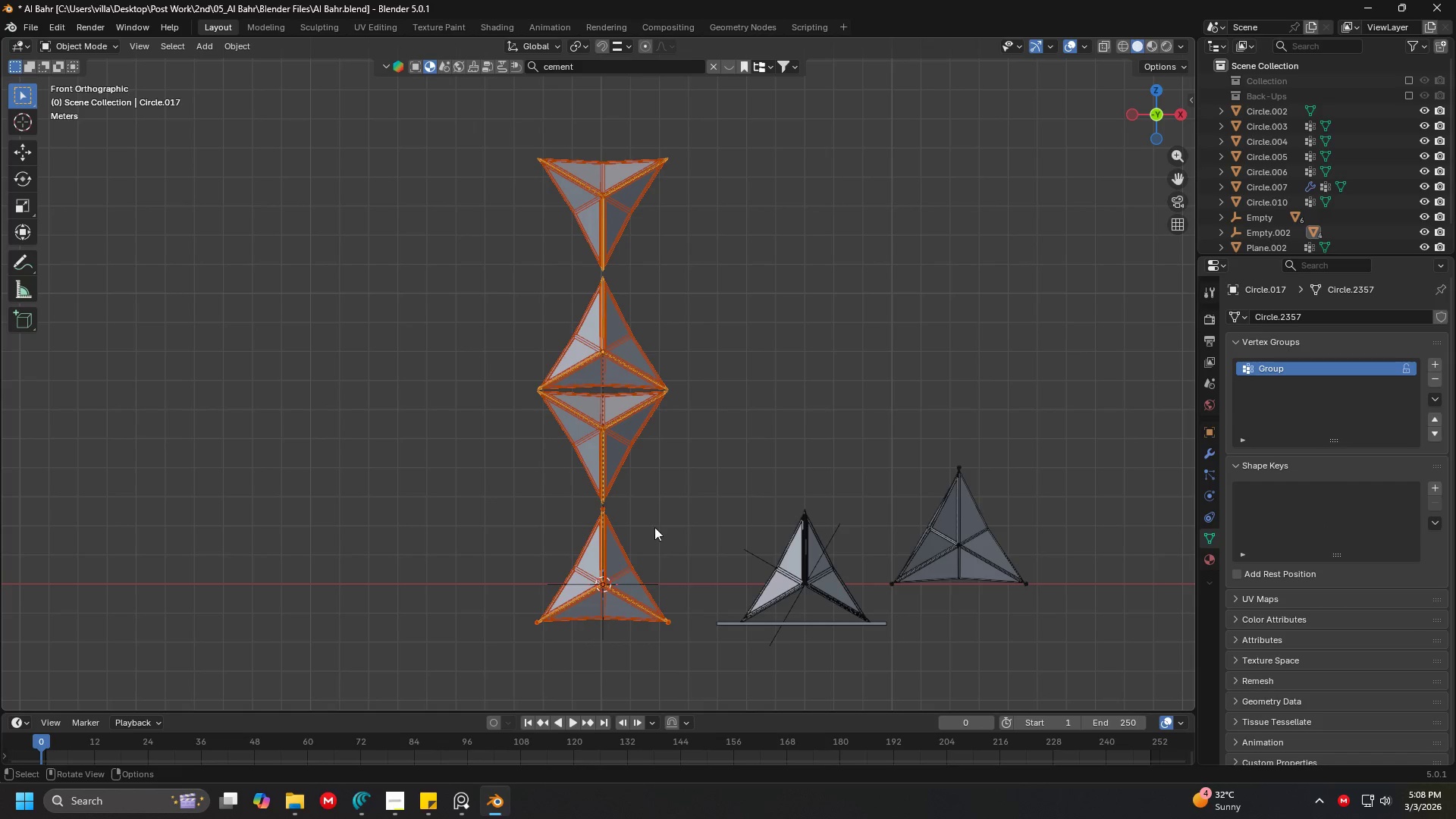 
key(Tab)
 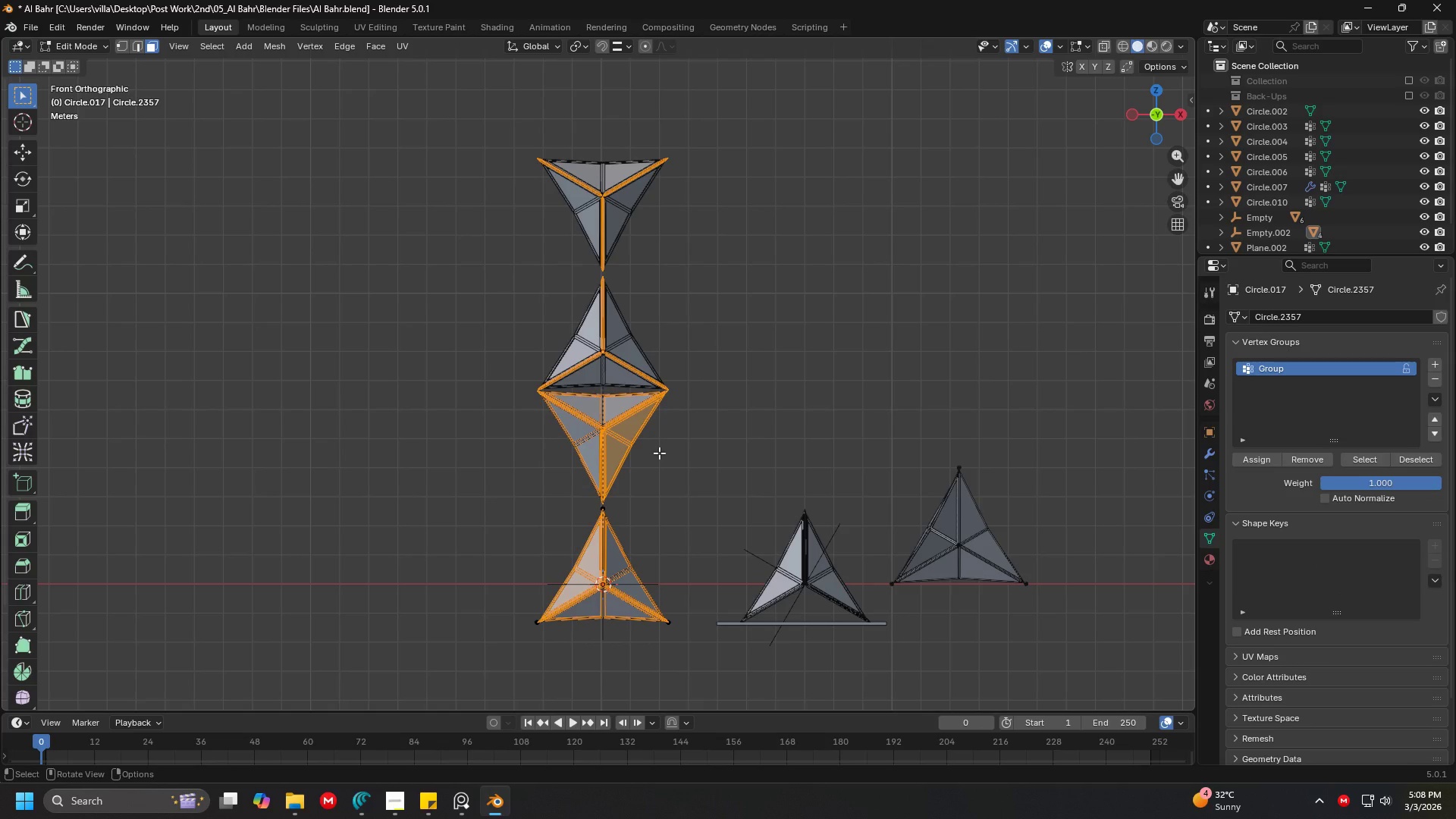 
scroll: coordinate [692, 410], scroll_direction: up, amount: 1.0
 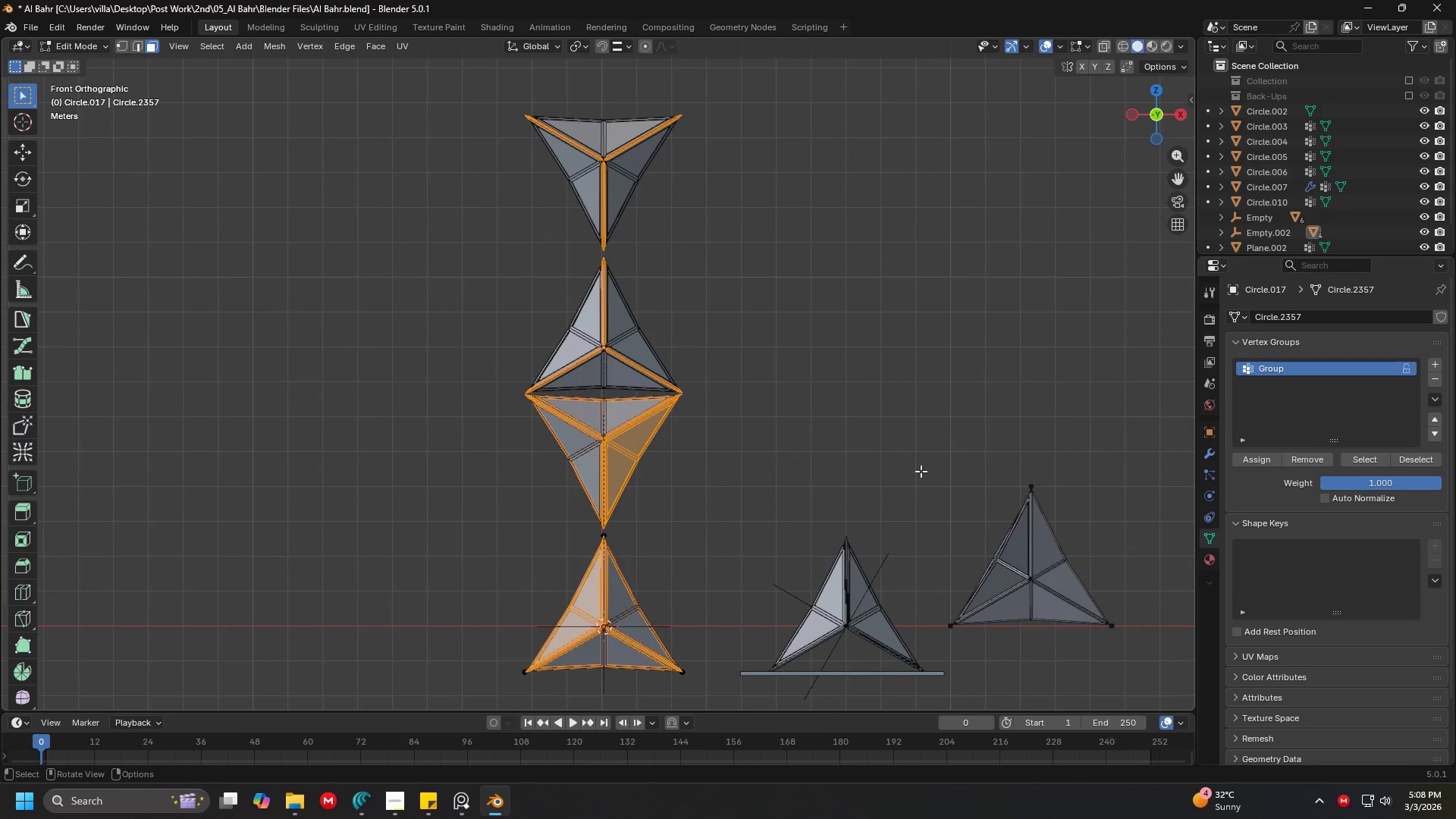 
scroll: coordinate [714, 416], scroll_direction: down, amount: 2.0
 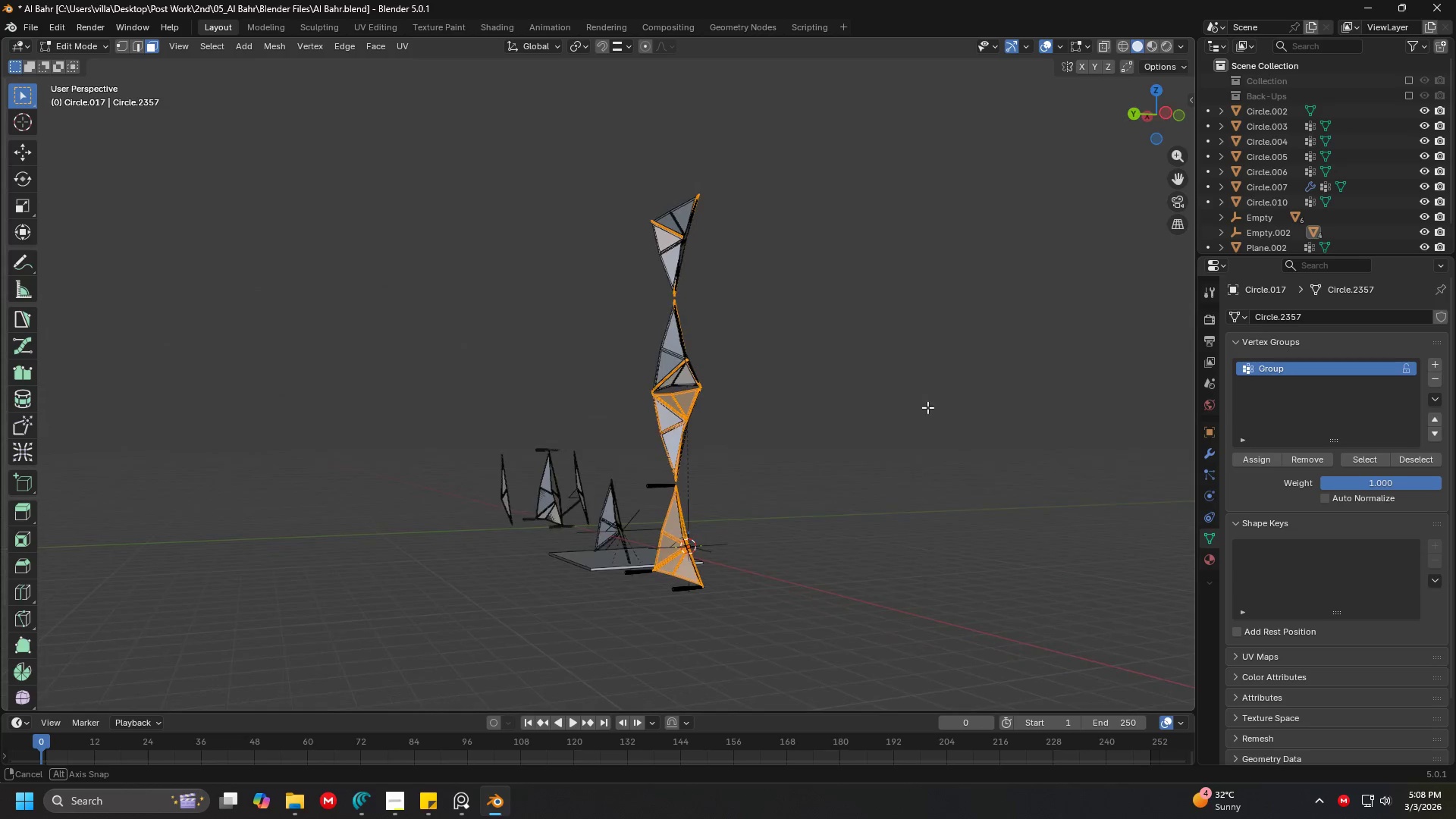 
scroll: coordinate [695, 398], scroll_direction: up, amount: 4.0
 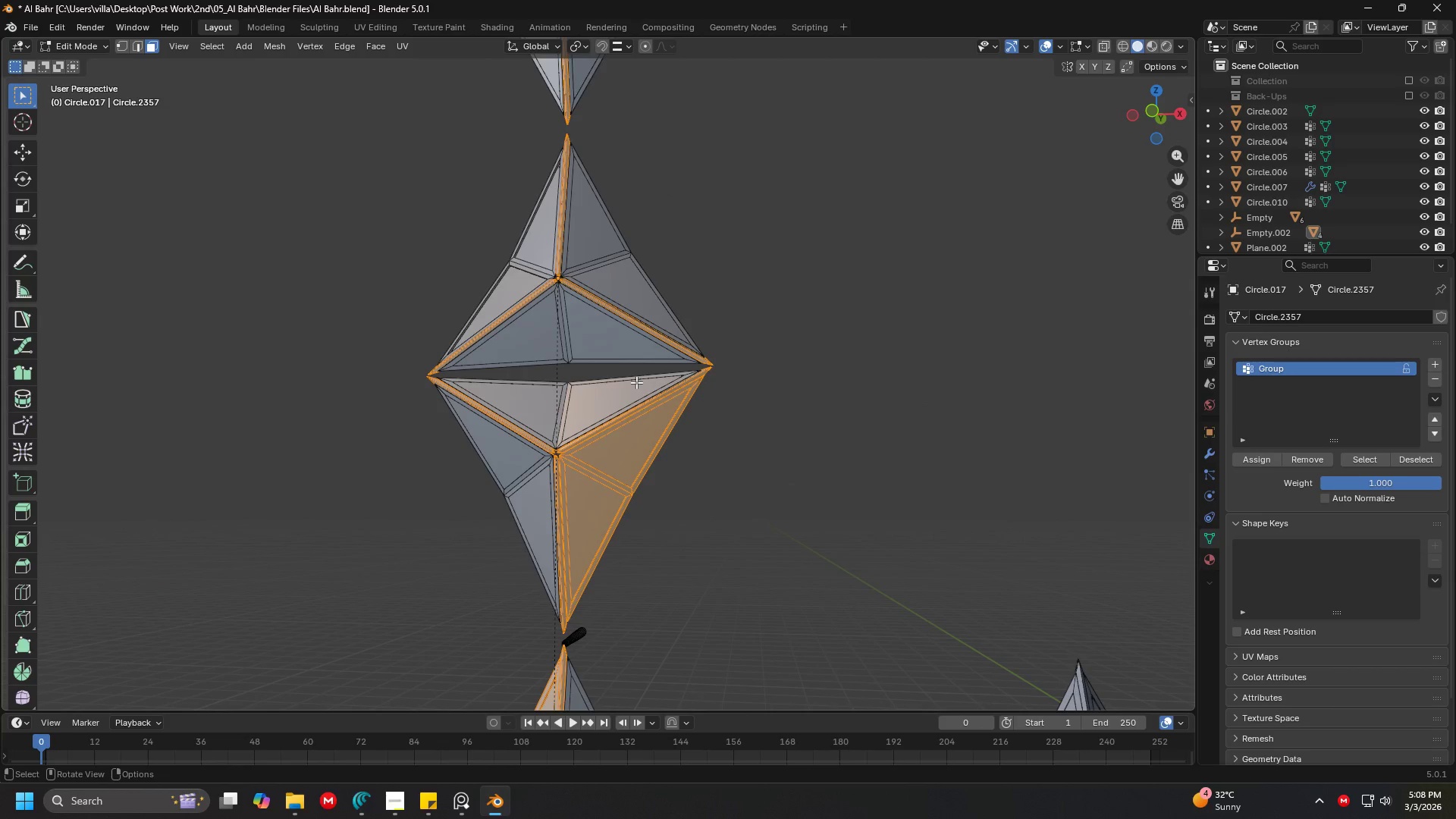 
scroll: coordinate [714, 404], scroll_direction: down, amount: 2.0
 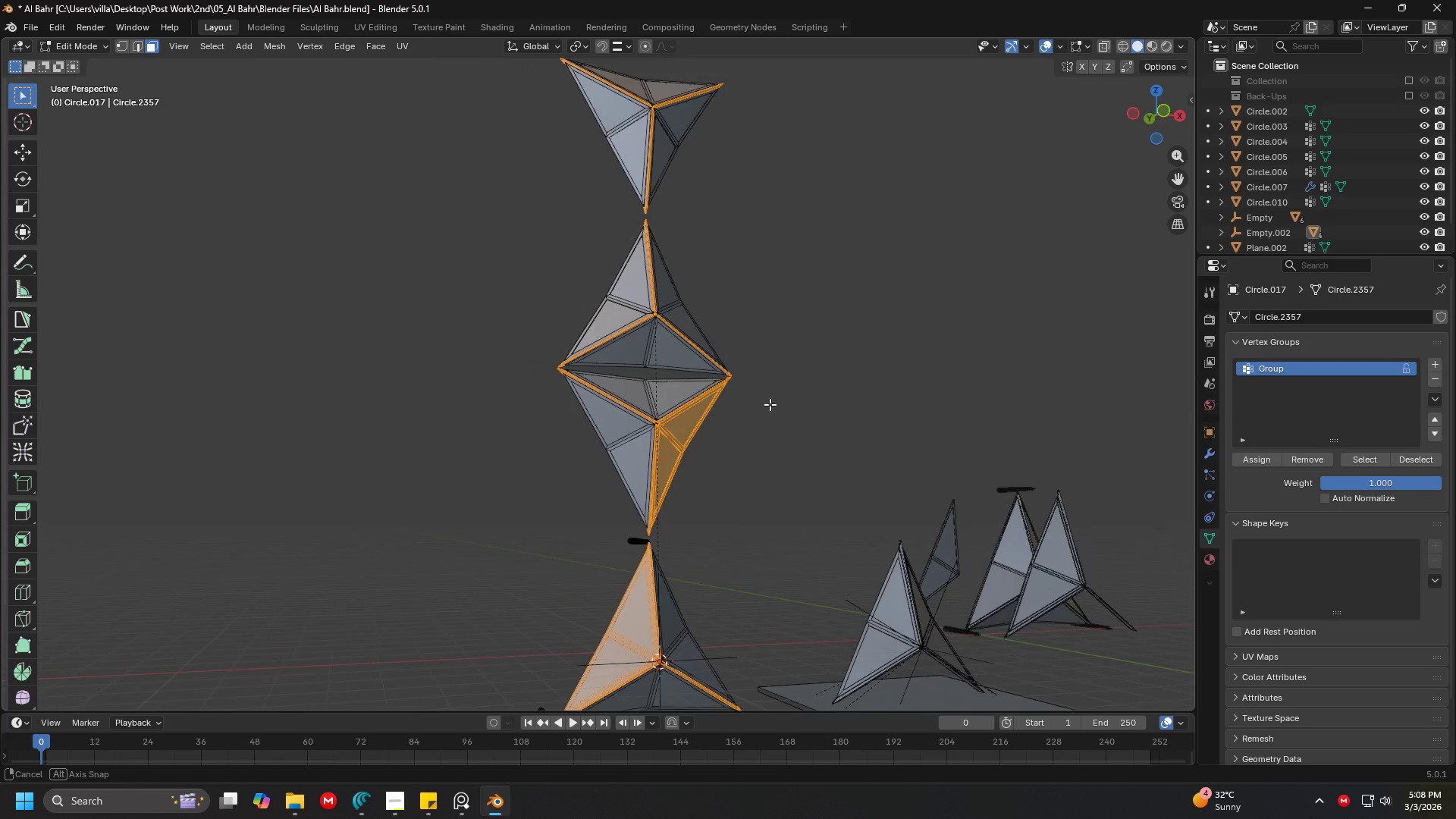 
wait(14.8)
 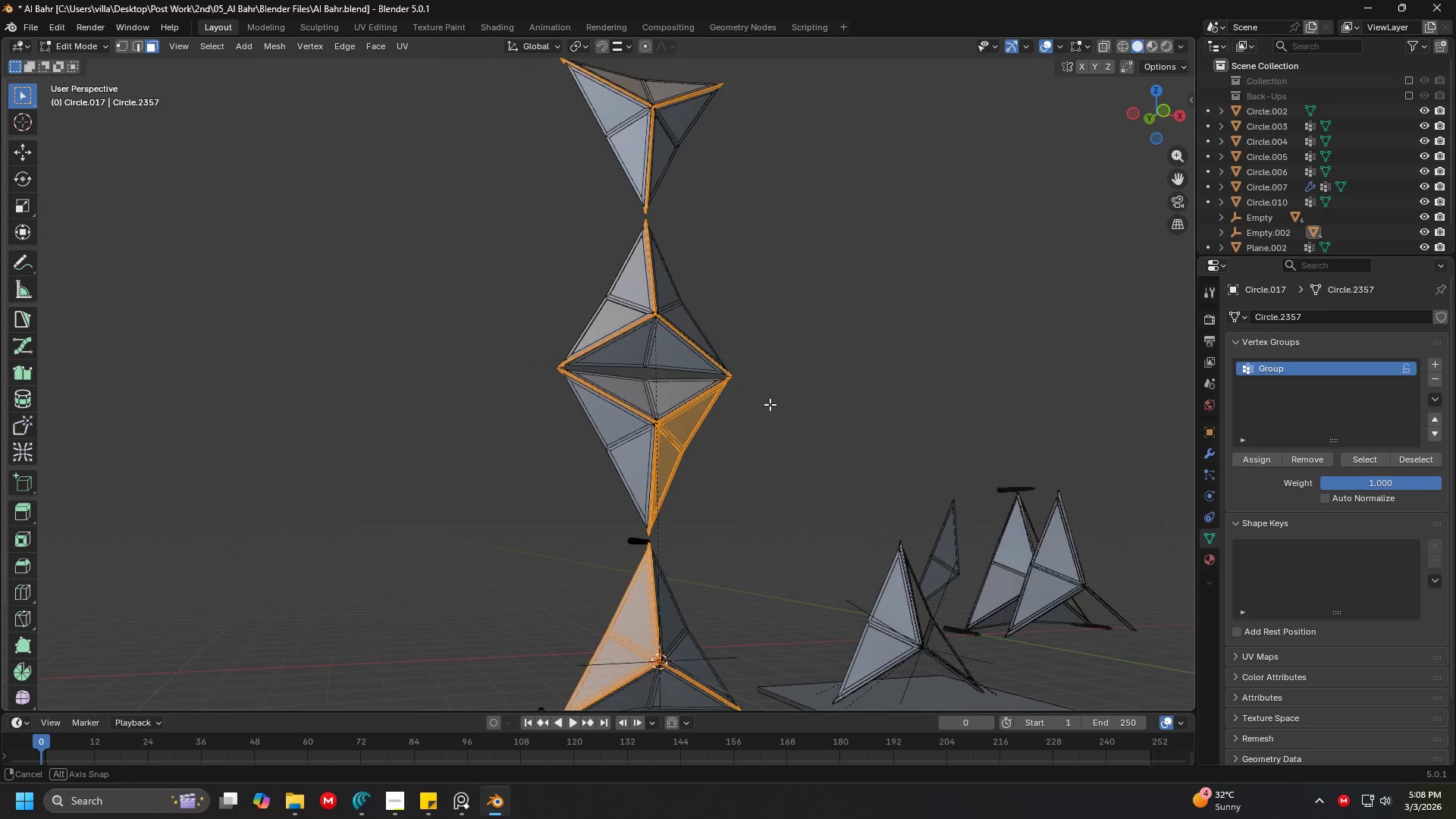 
key(Shift+ShiftLeft)
 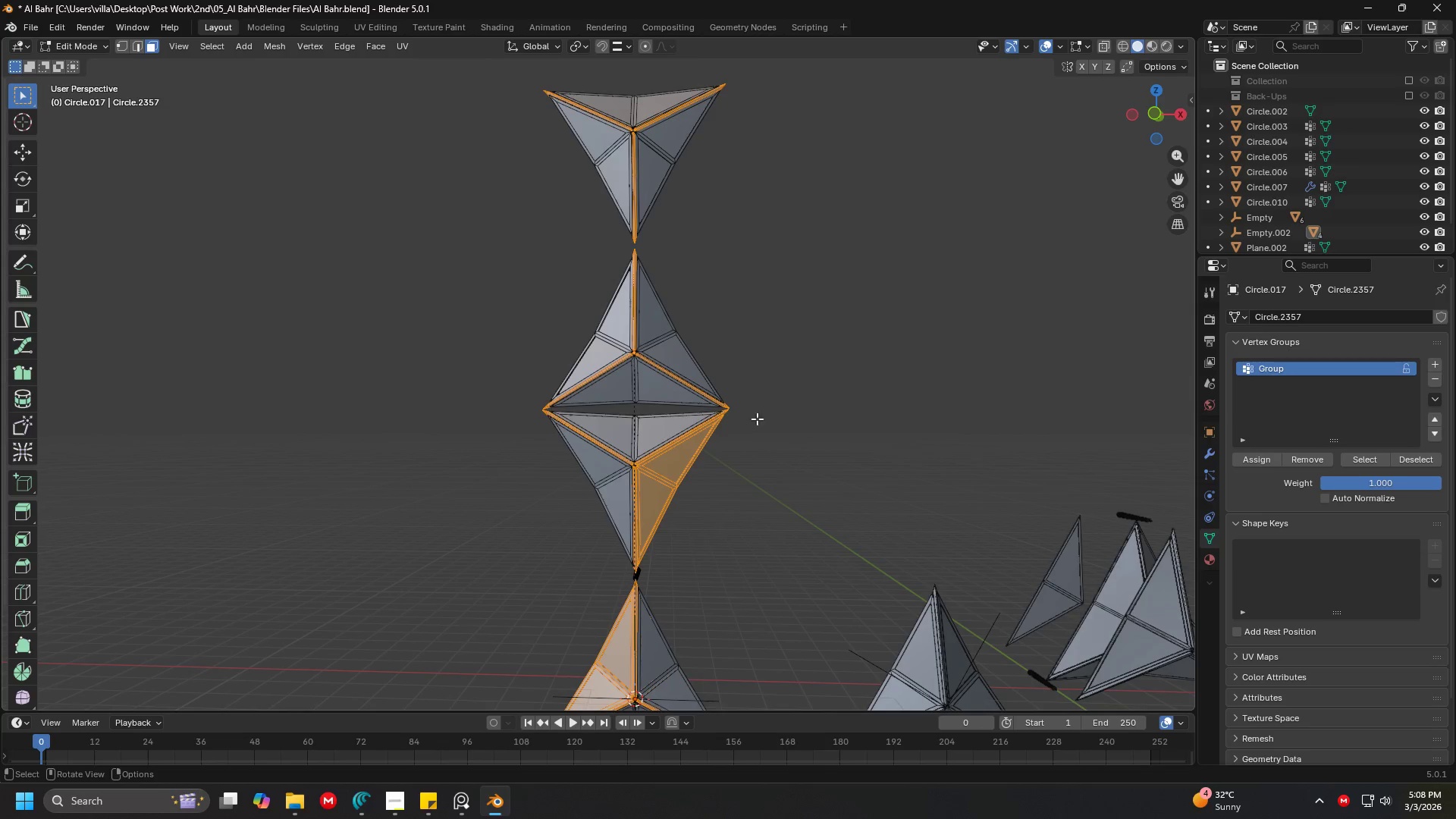 
key(1)
 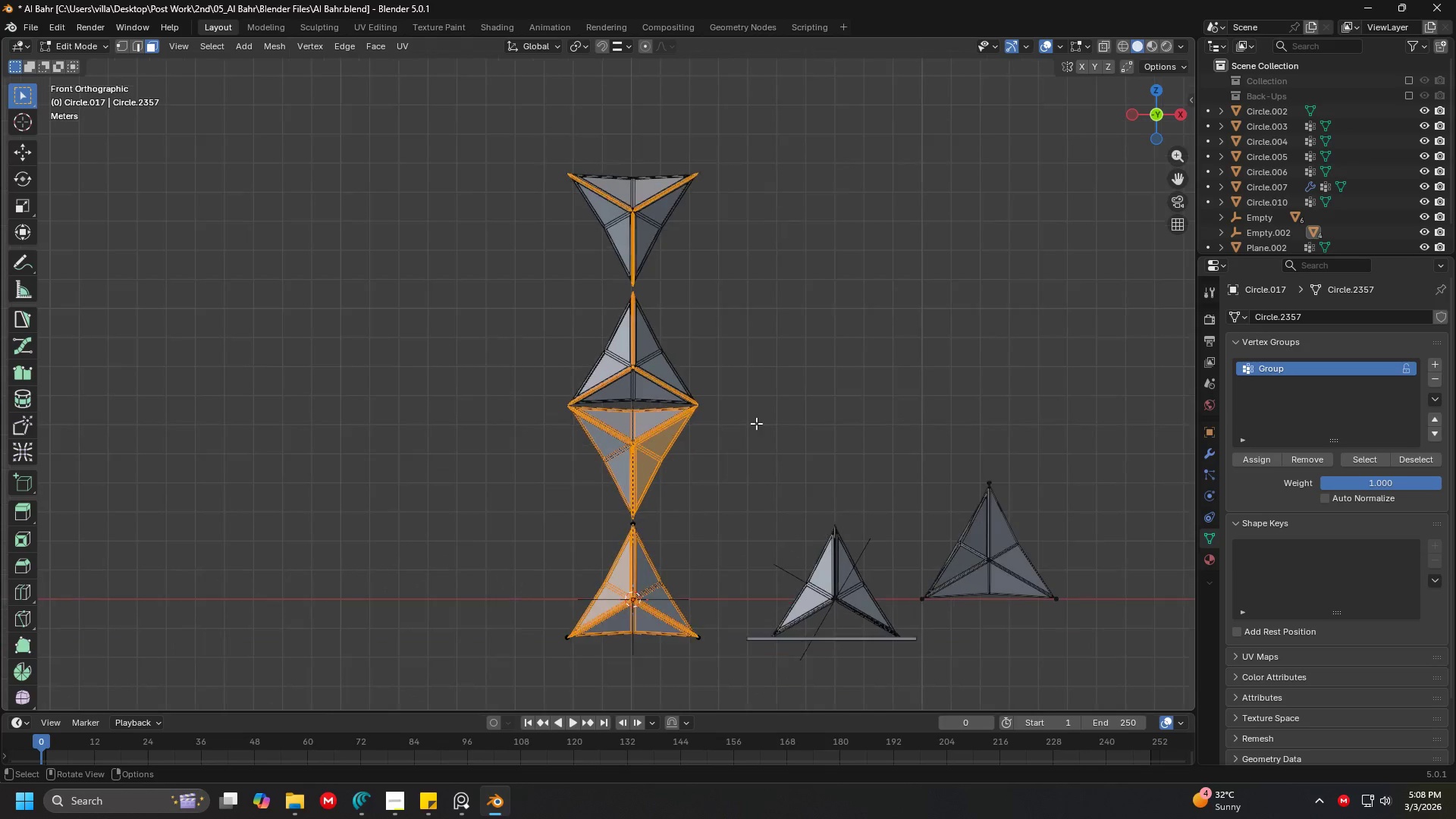 
key(Shift+ShiftLeft)
 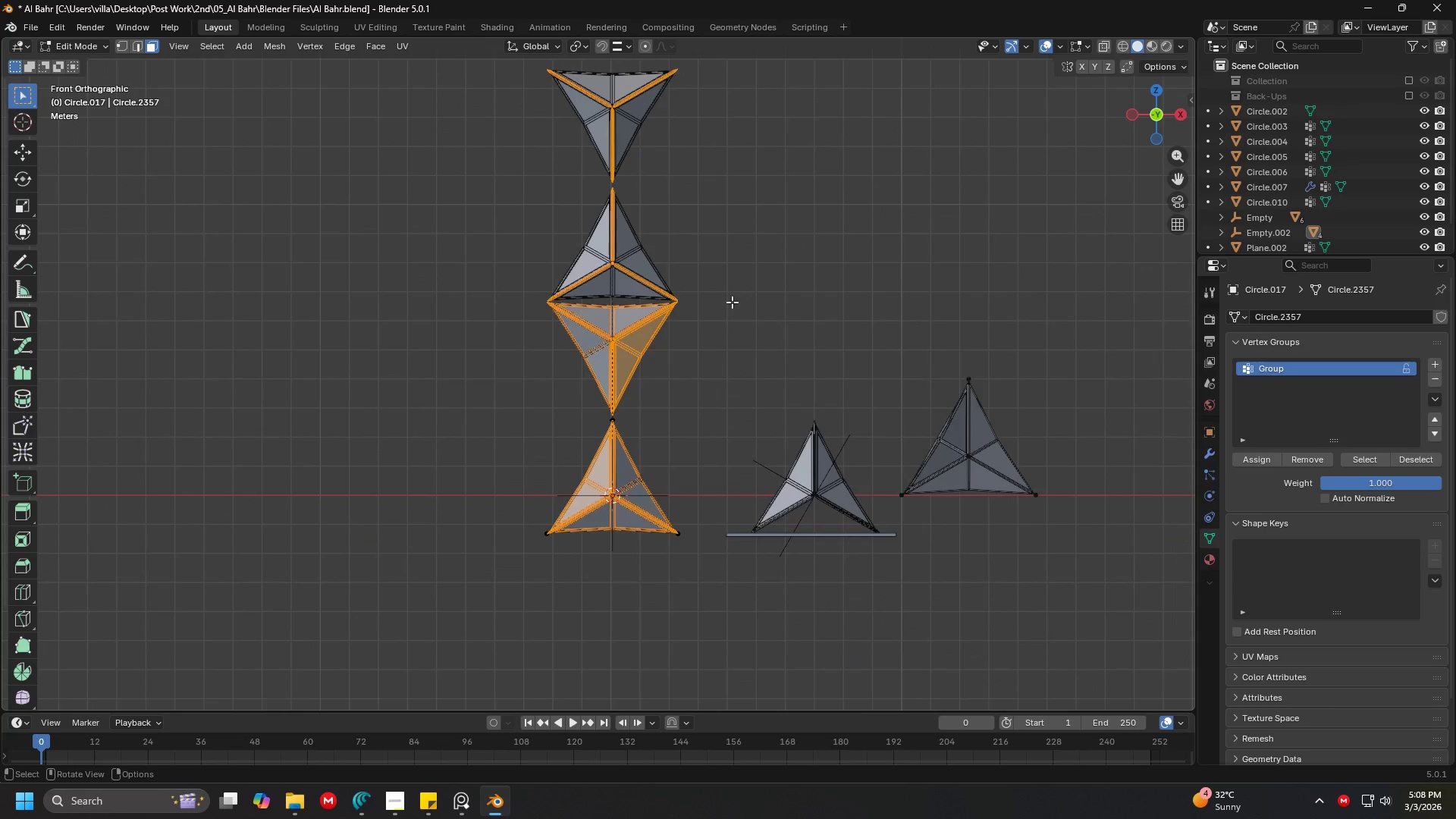 
scroll: coordinate [758, 418], scroll_direction: down, amount: 1.0
 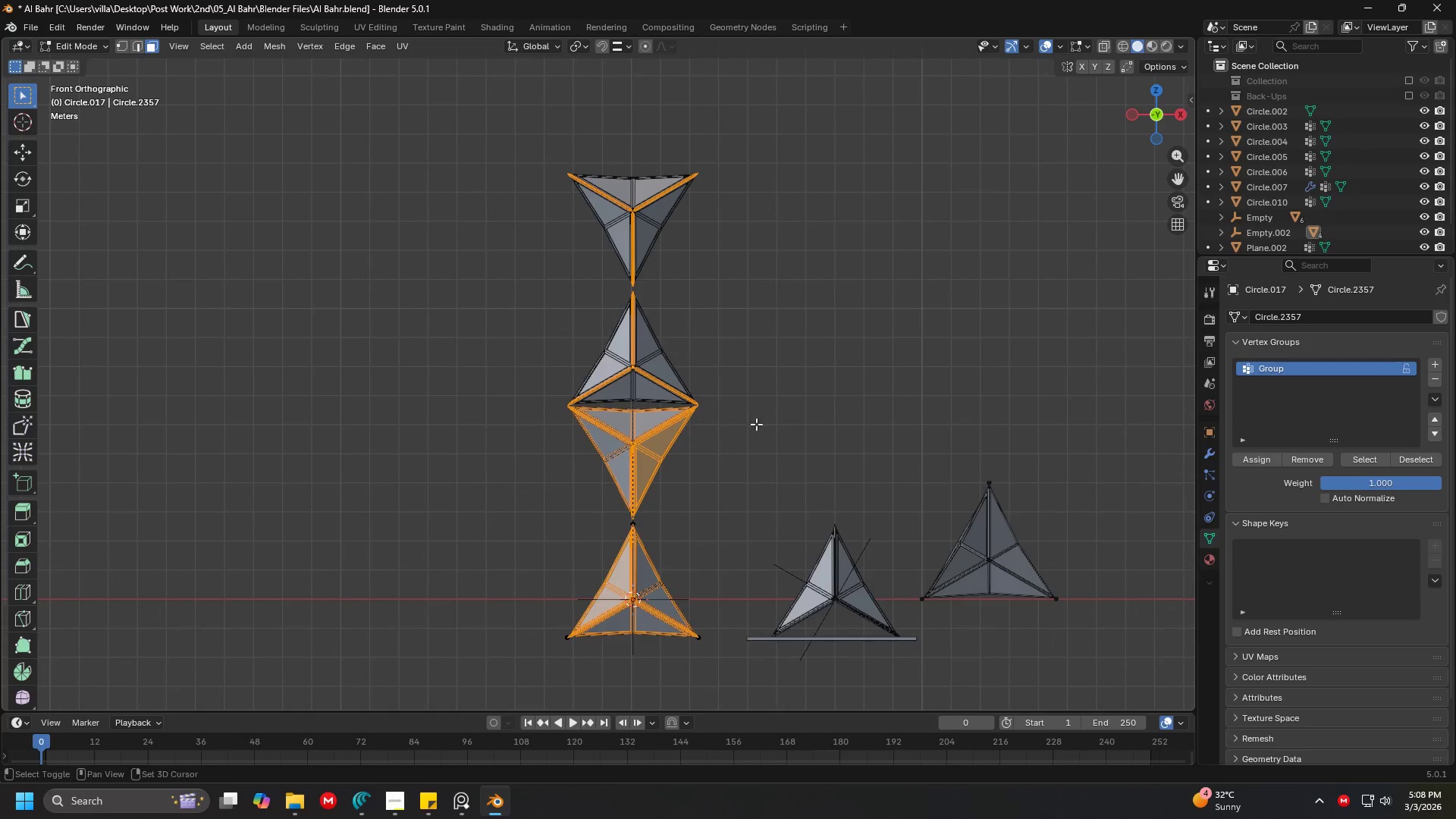 
key(Alt+Tab)